 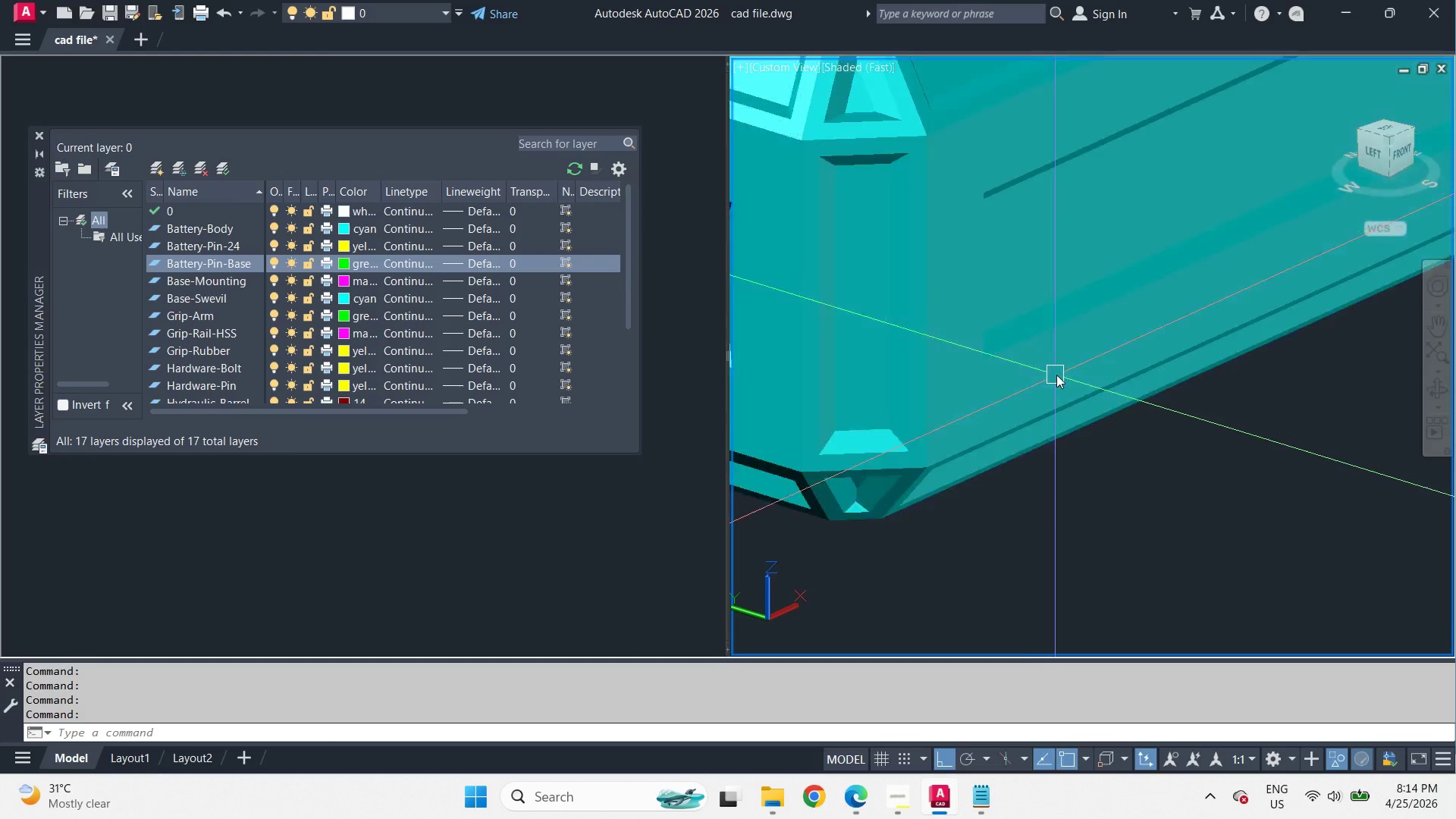 
hold_key(key=ShiftLeft, duration=0.73)
 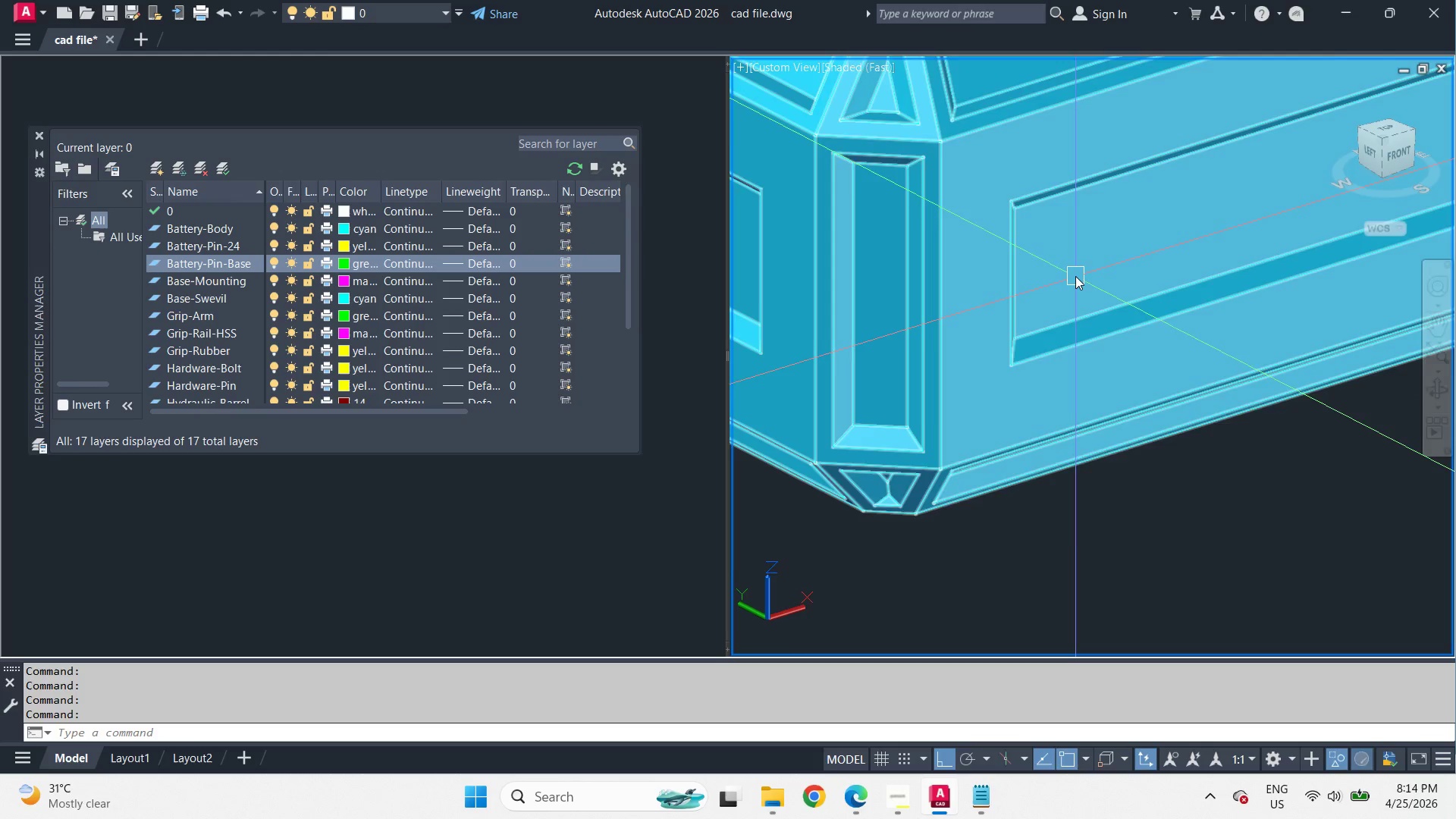 
scroll: coordinate [1056, 384], scroll_direction: up, amount: 2.0
 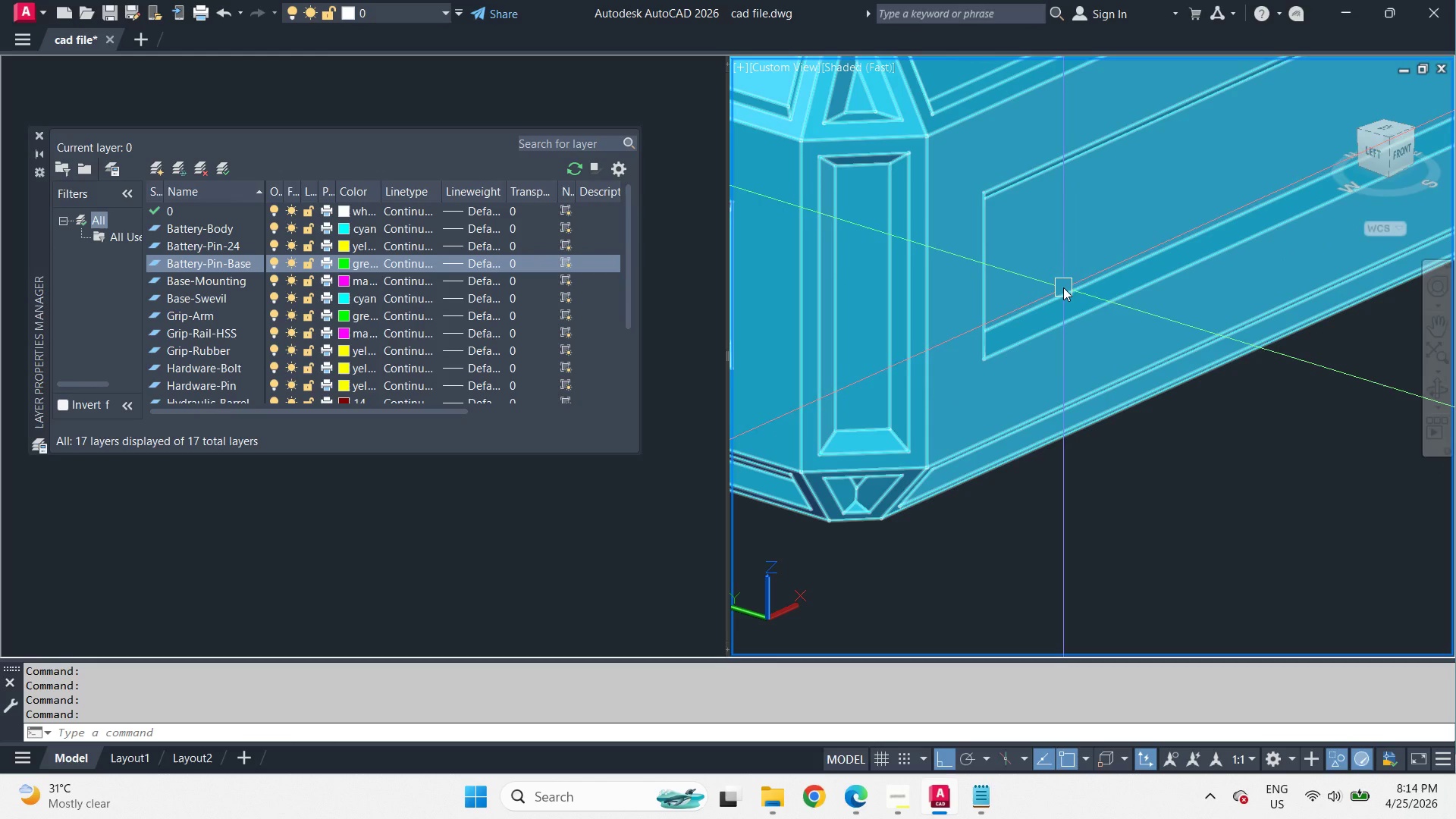 
key(C)
 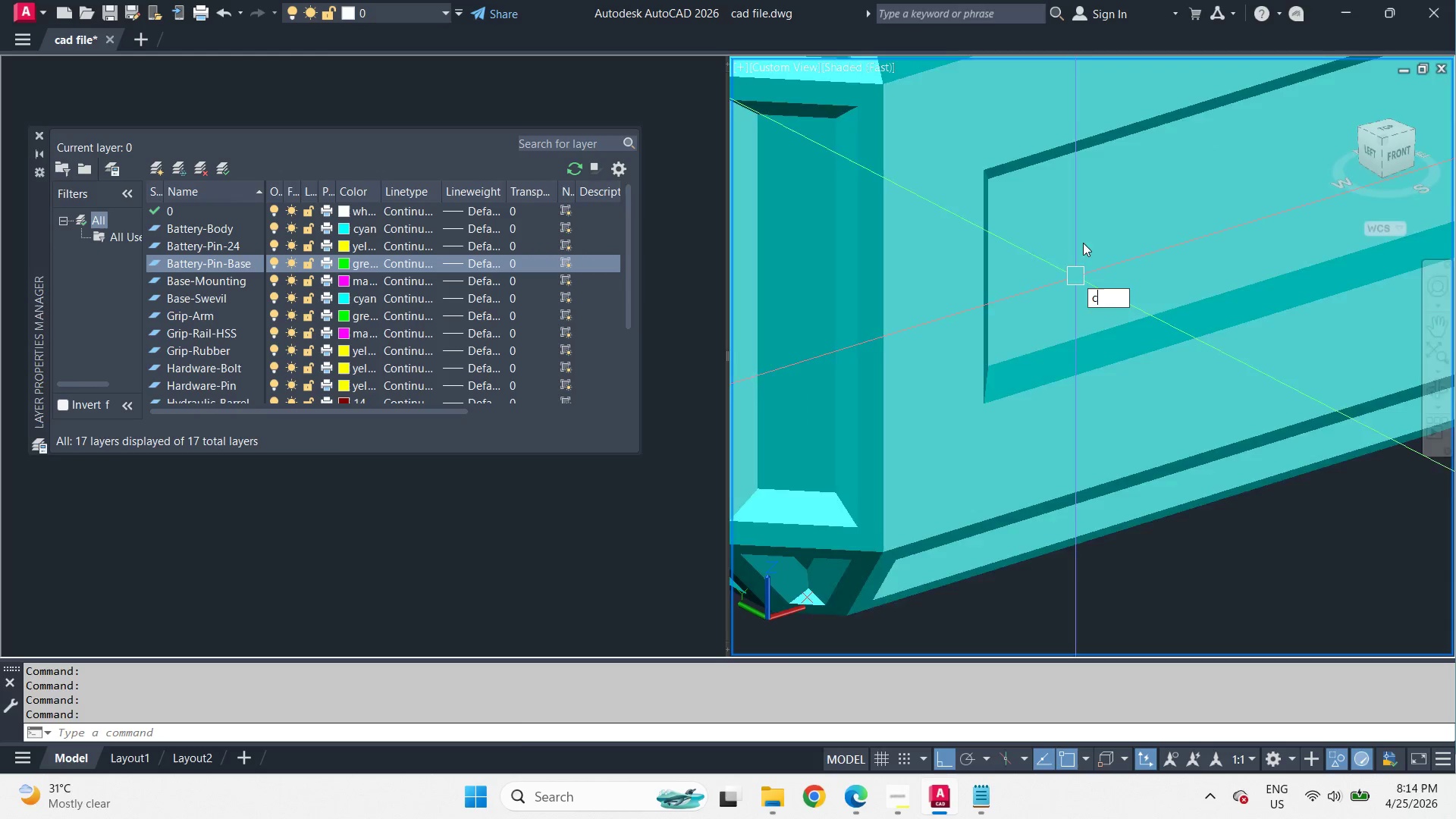 
scroll: coordinate [1075, 276], scroll_direction: up, amount: 1.0
 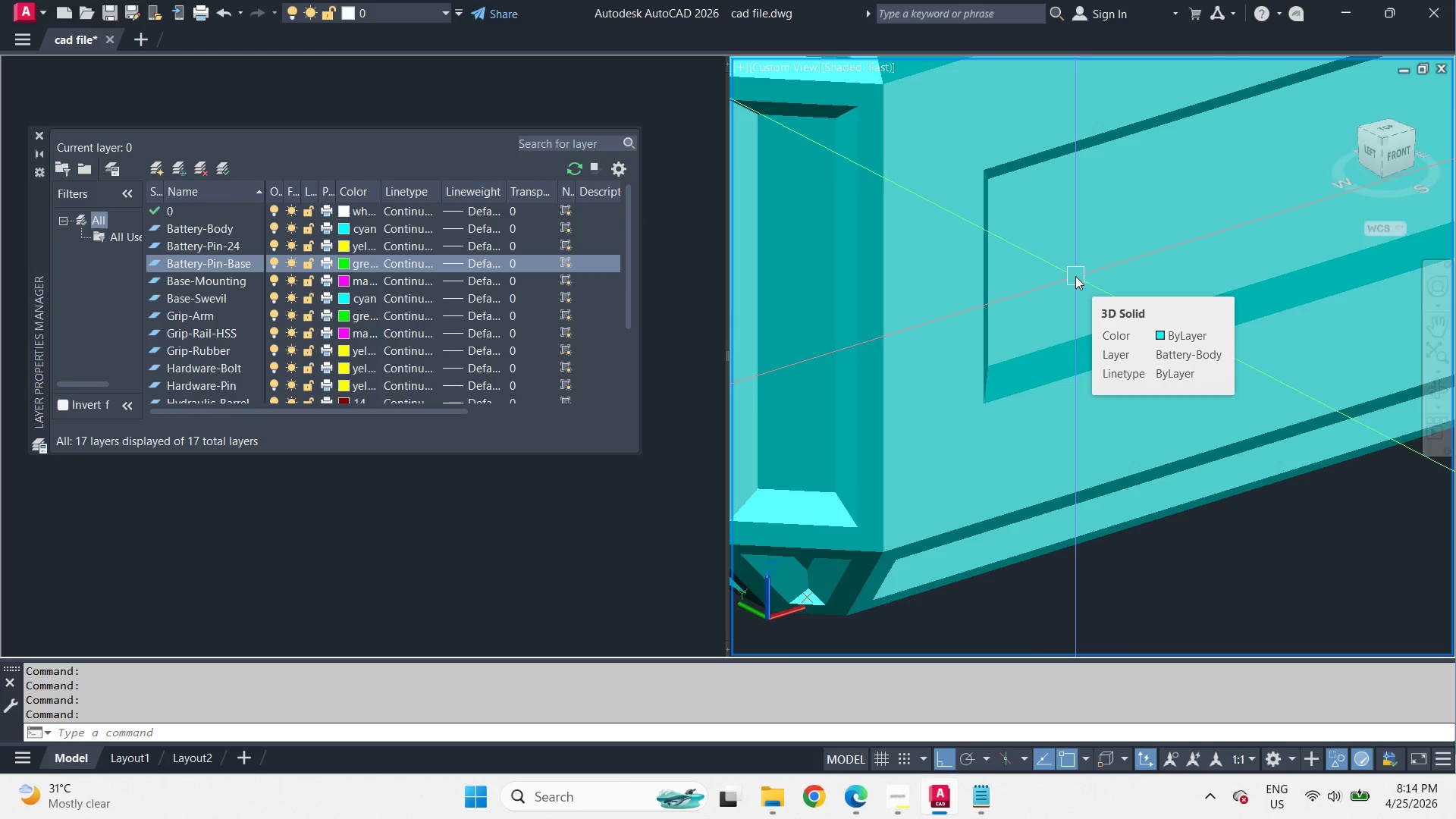 
key(Space)
 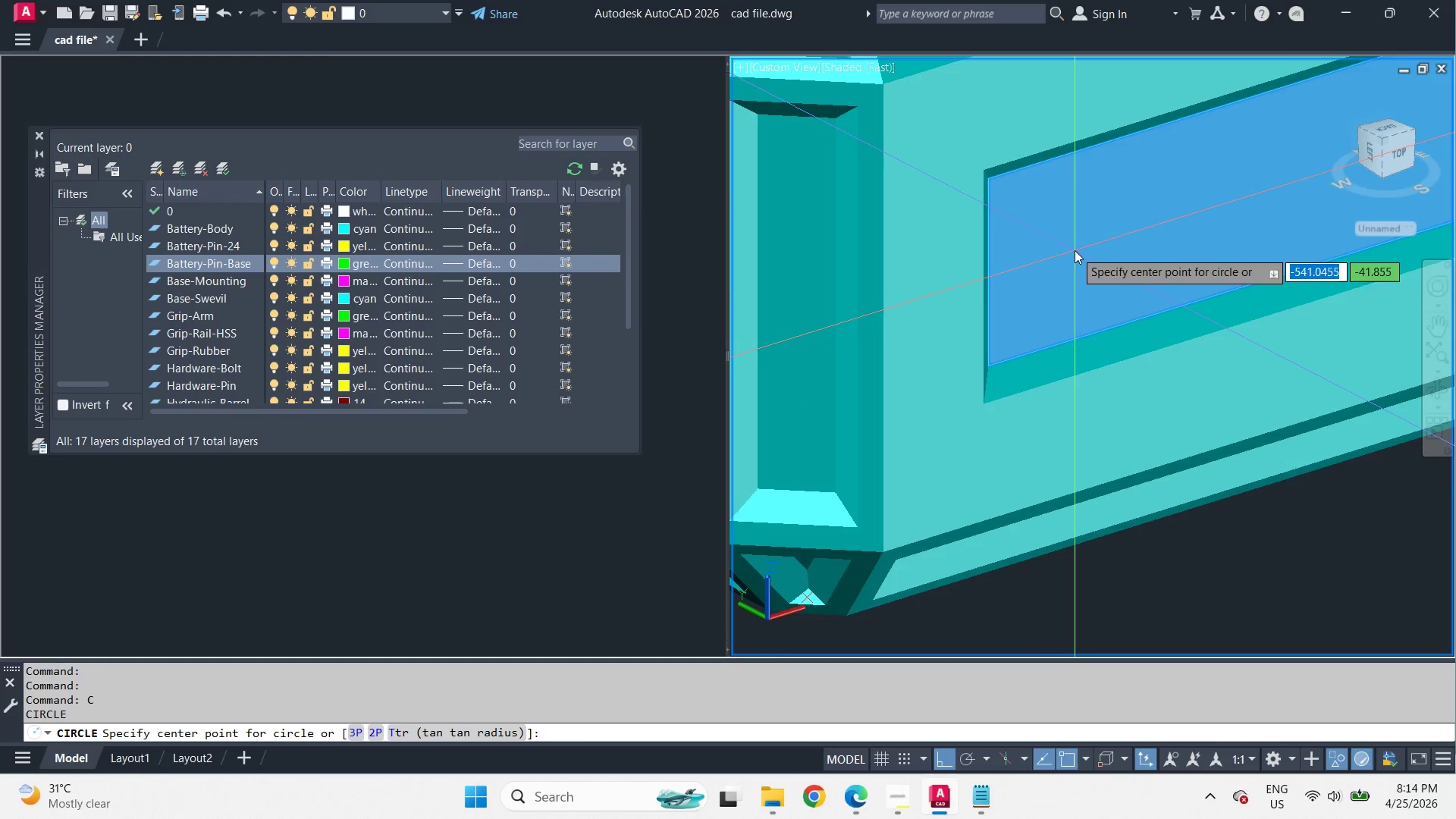 
left_click_drag(start_coordinate=[1075, 250], to_coordinate=[1077, 254])
 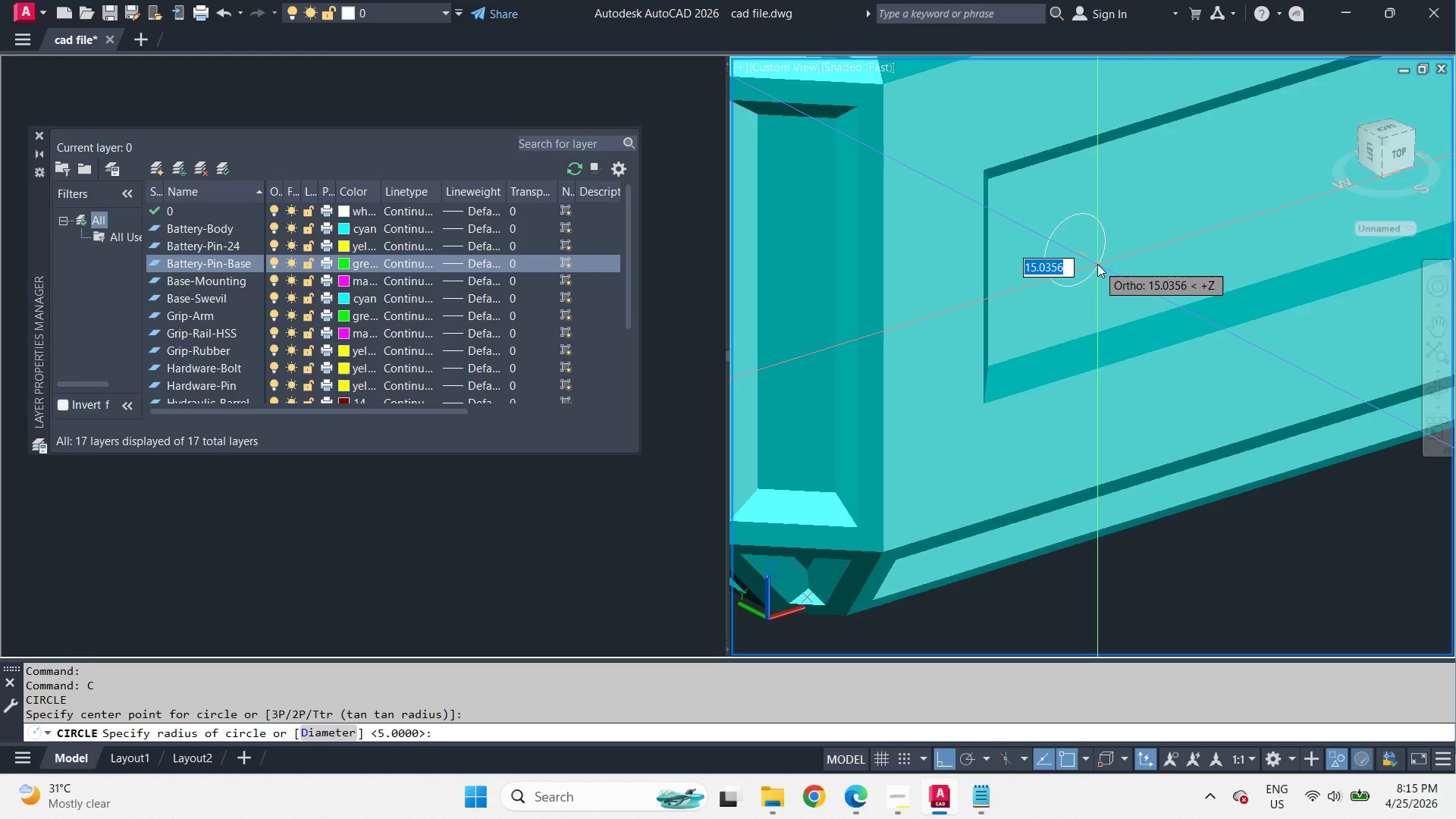 
wait(16.67)
 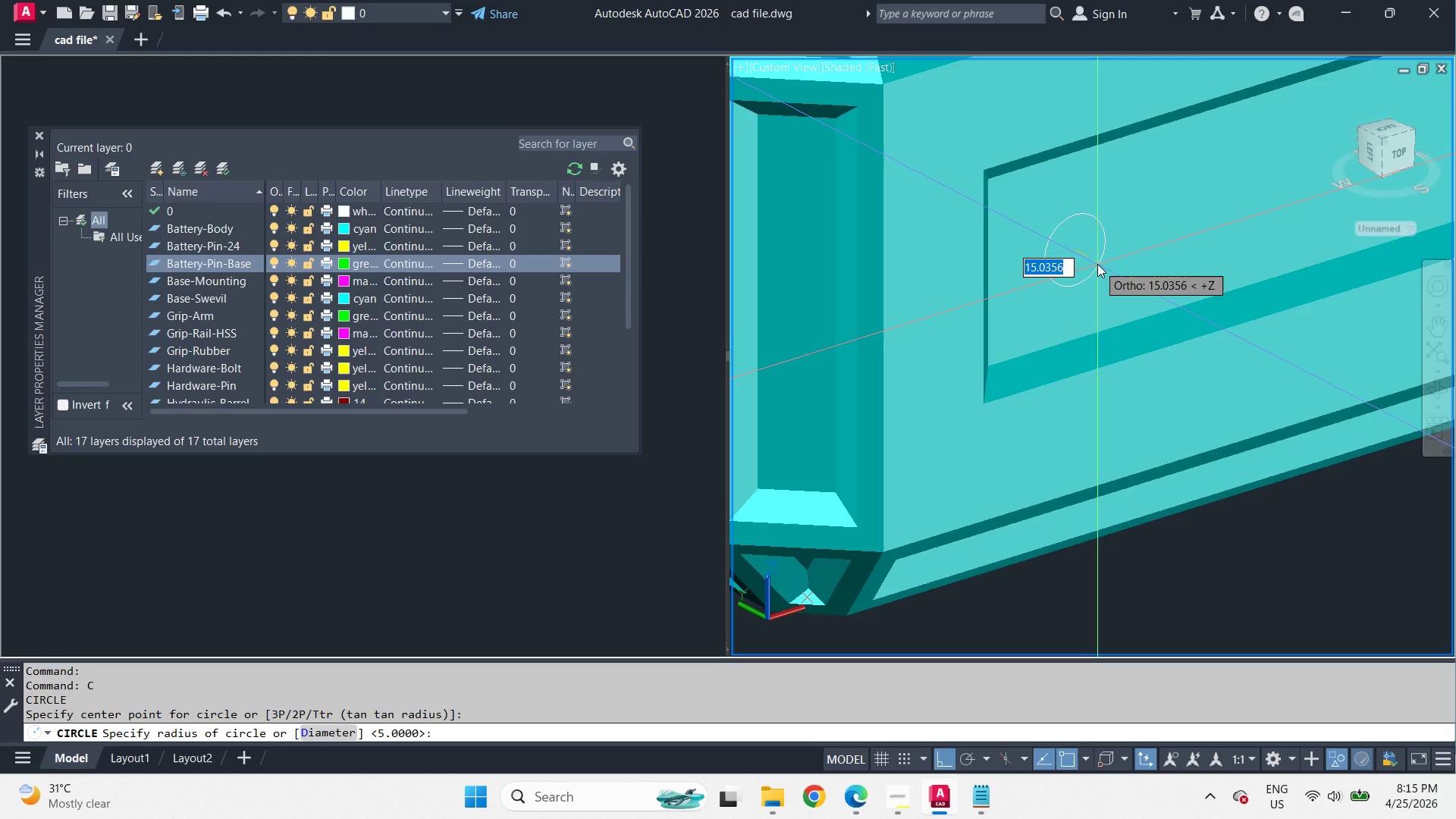 
key(Escape)
 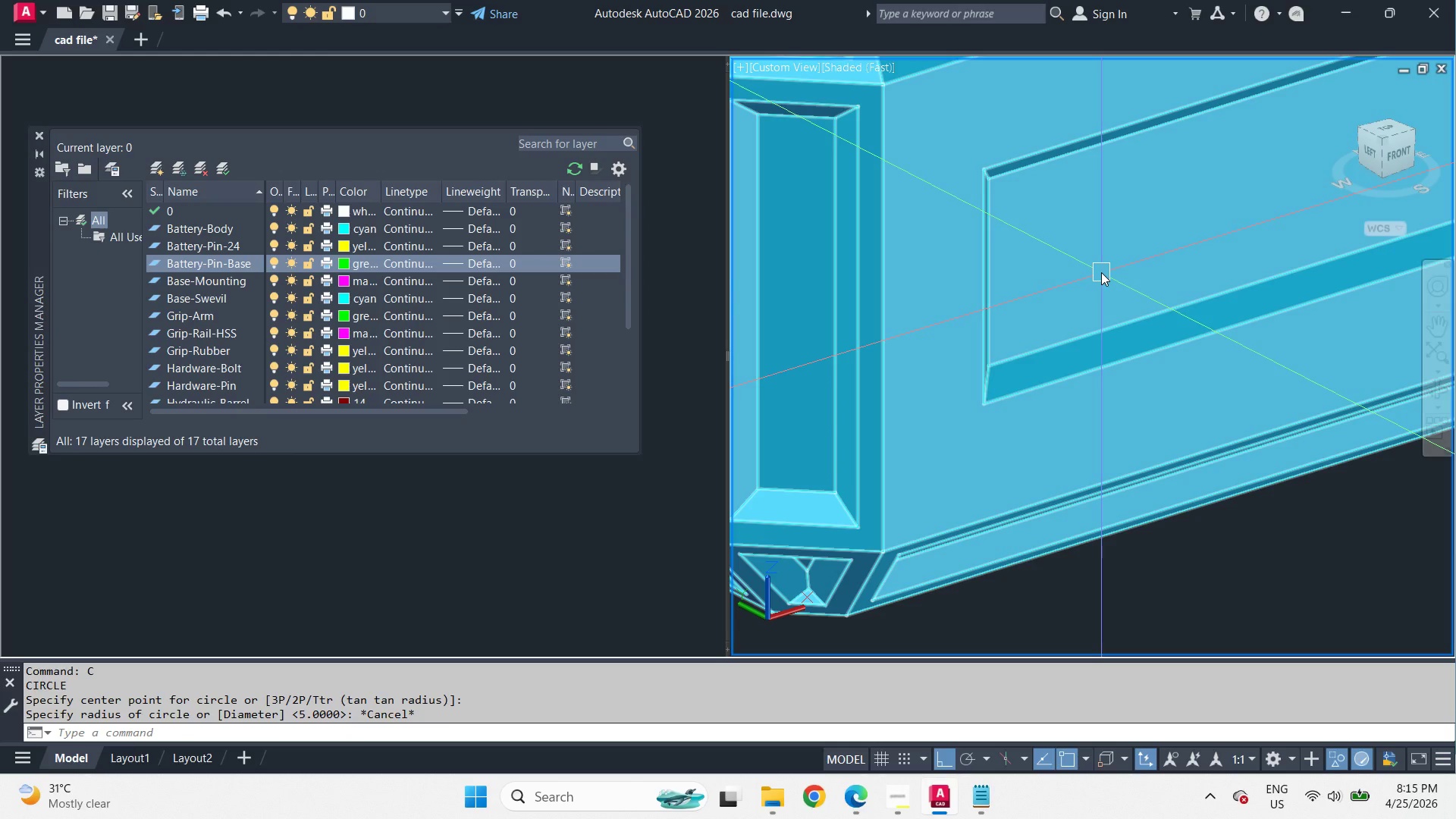 
scroll: coordinate [1101, 272], scroll_direction: down, amount: 1.0
 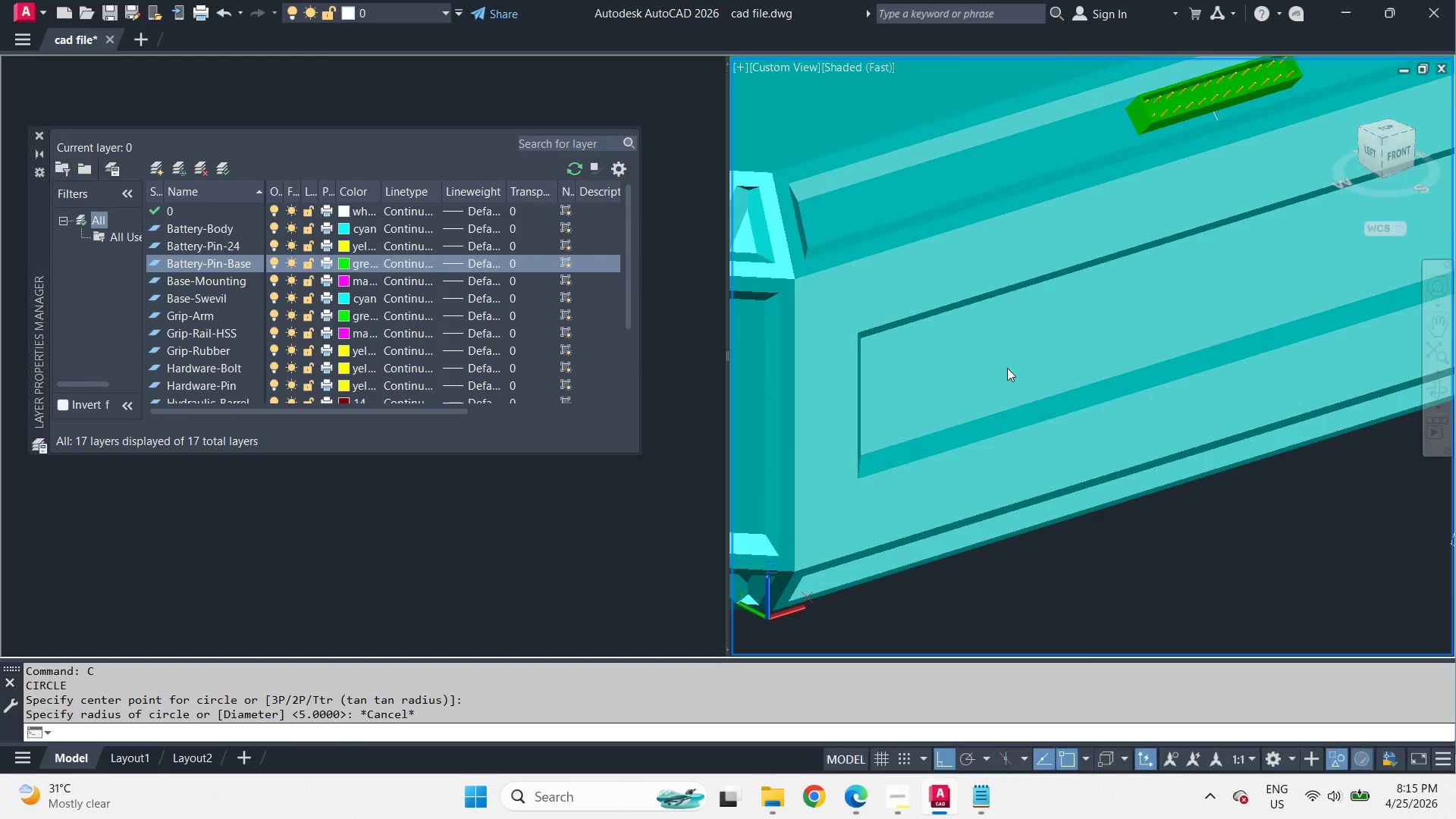 
type(vs 2 )
 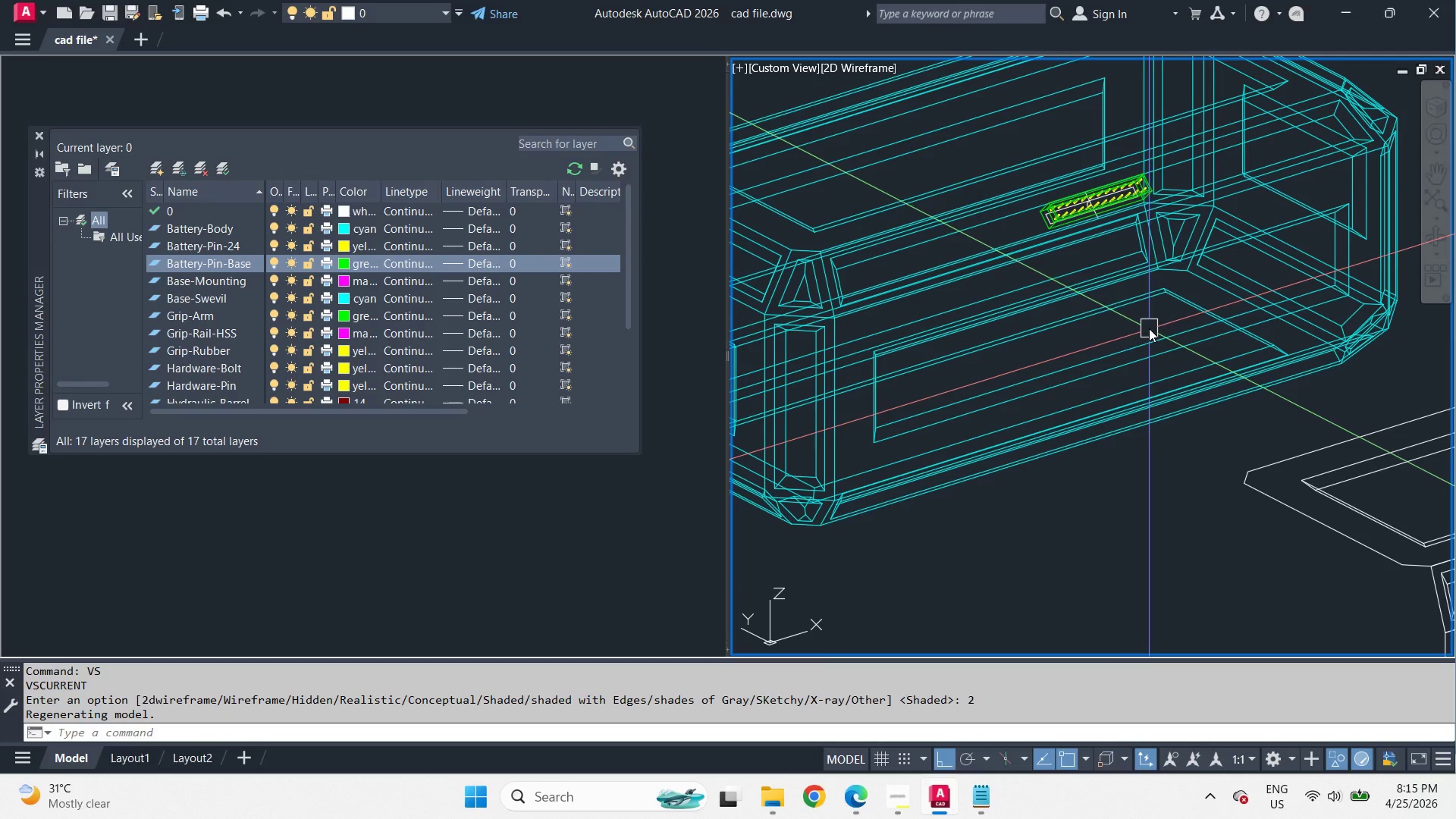 
scroll: coordinate [1105, 325], scroll_direction: down, amount: 1.0
 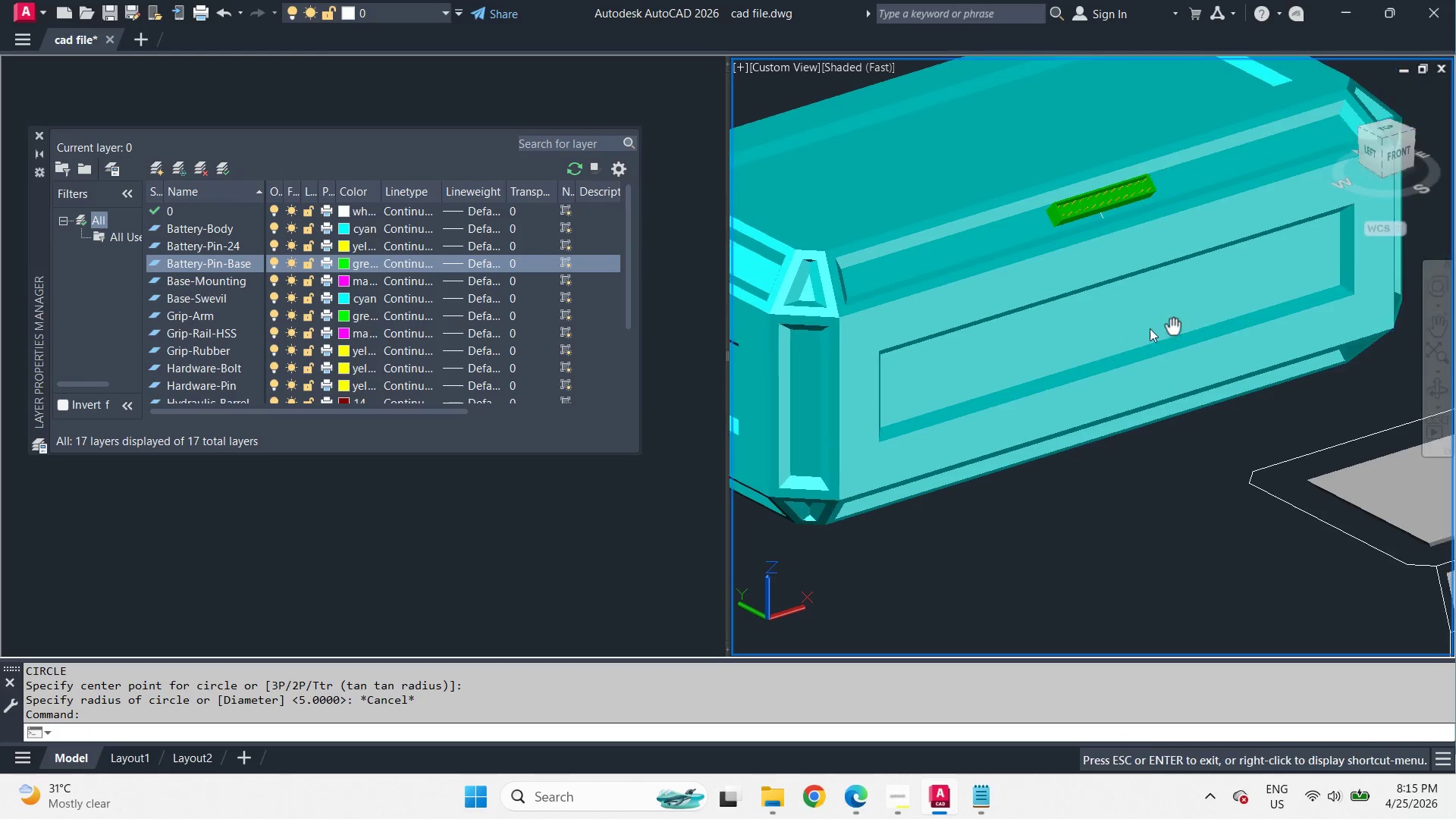 
hold_key(key=ShiftLeft, duration=6.84)
 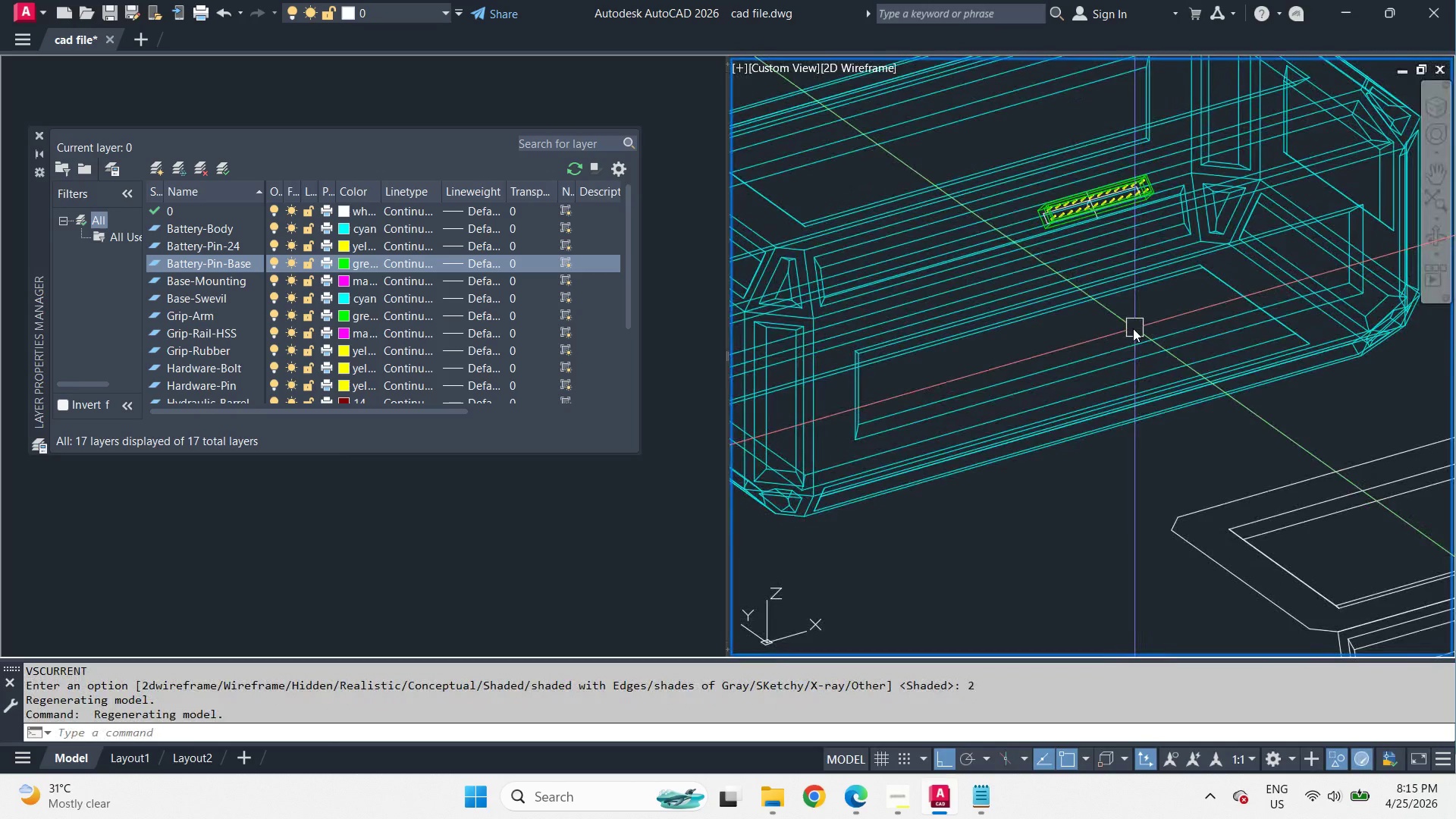 
key(C)
 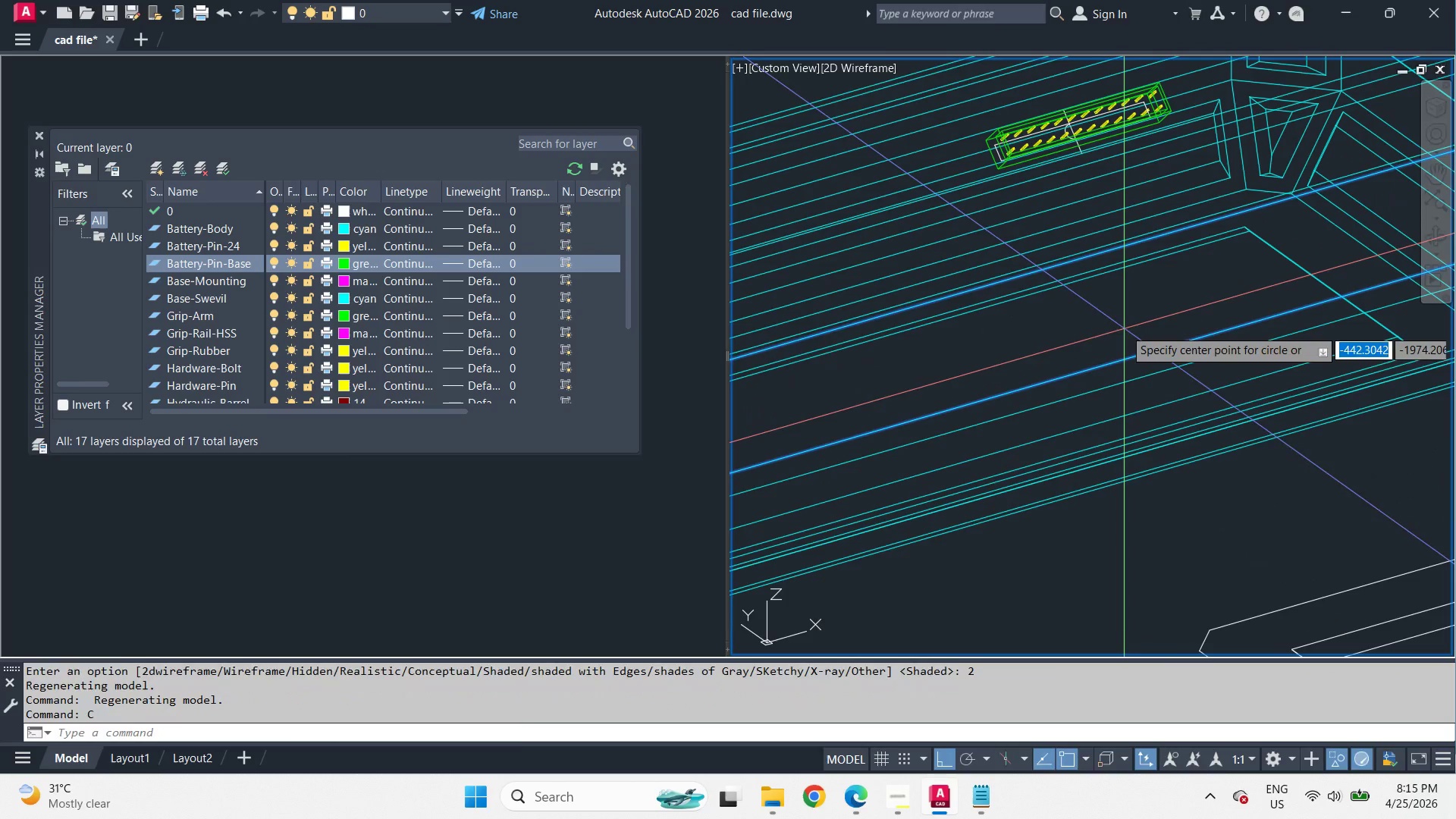 
key(Space)
 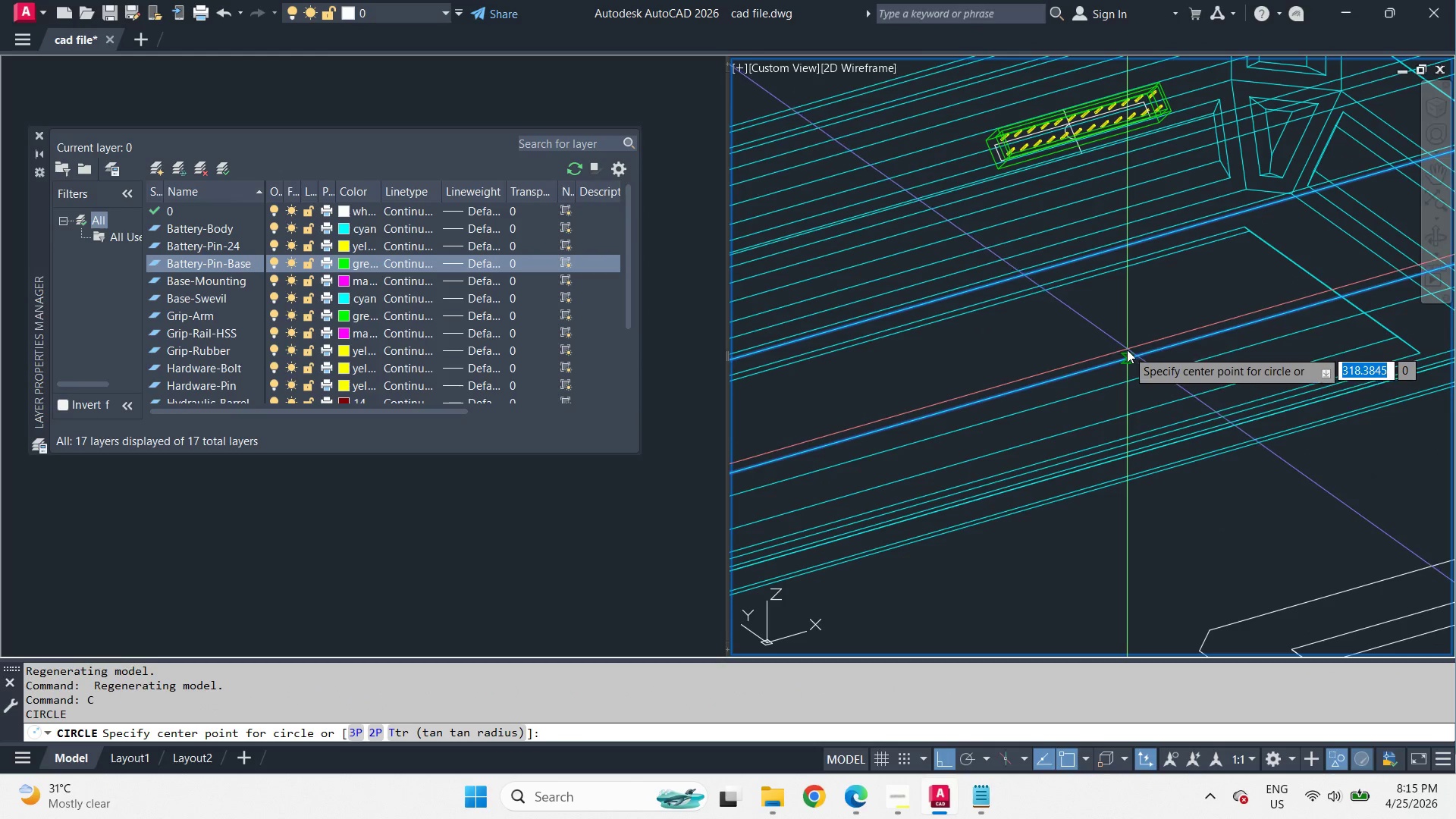 
scroll: coordinate [1124, 328], scroll_direction: up, amount: 1.0
 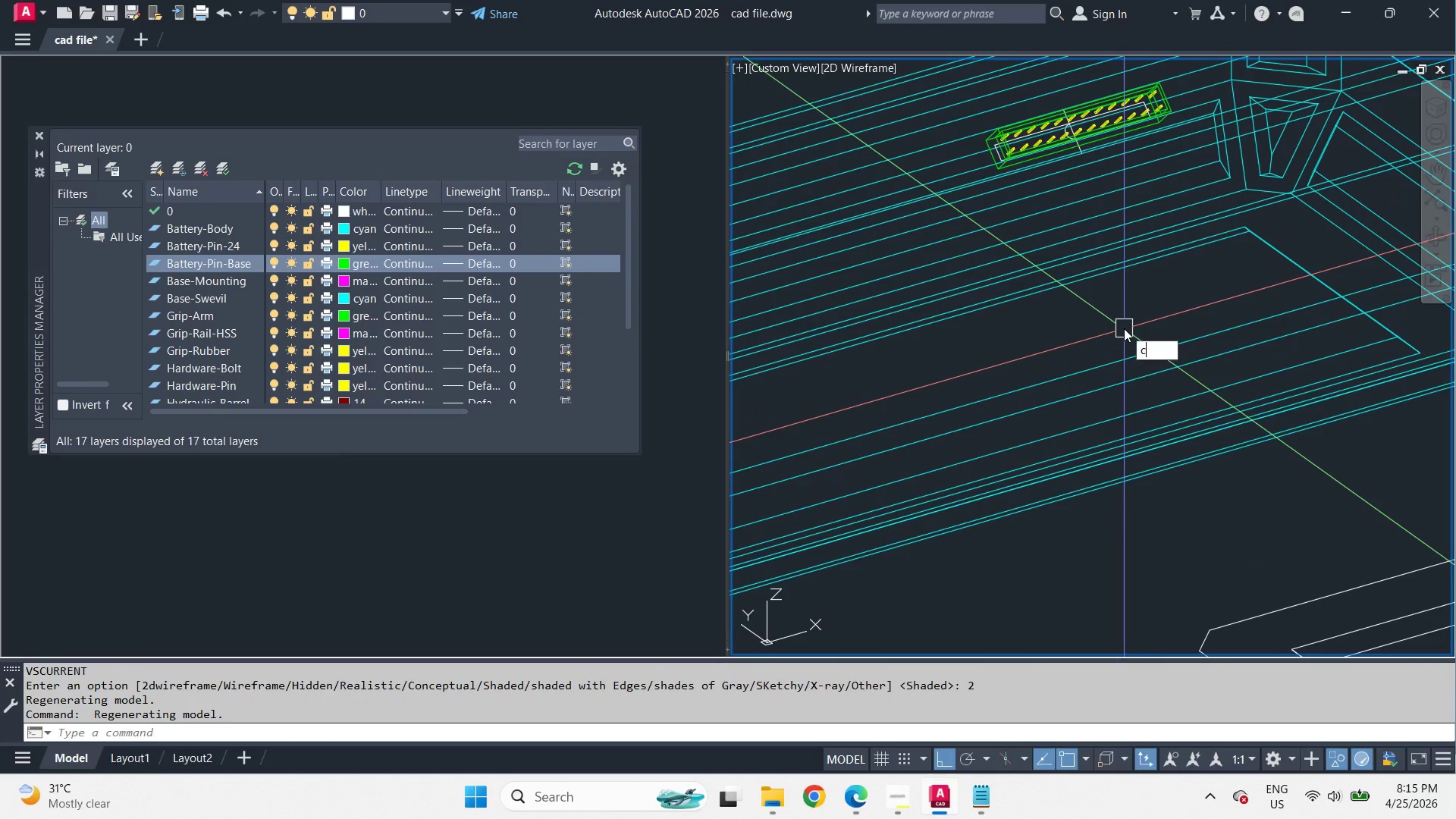 
key(Escape)
 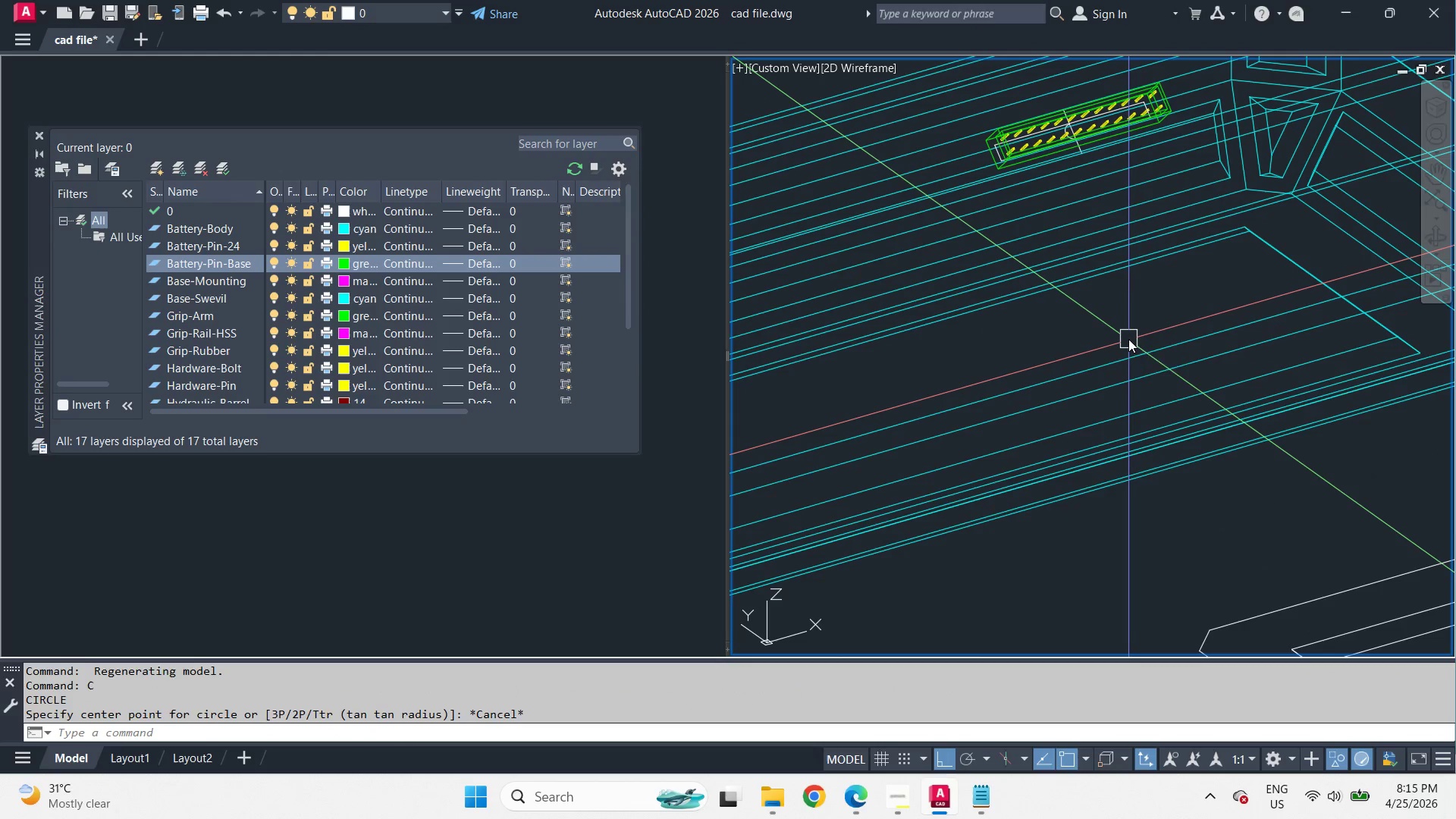 
key(L)
 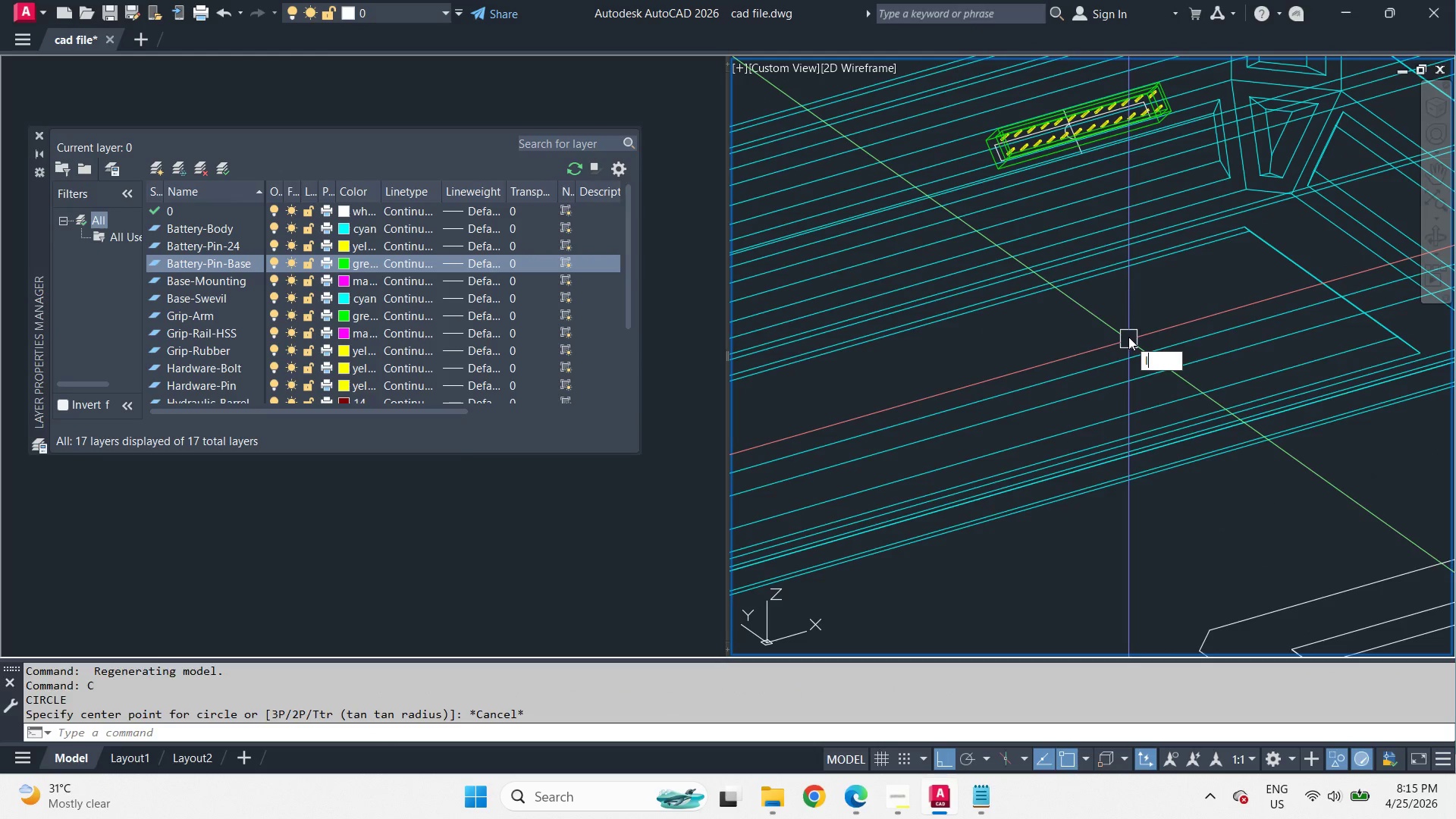 
key(Space)
 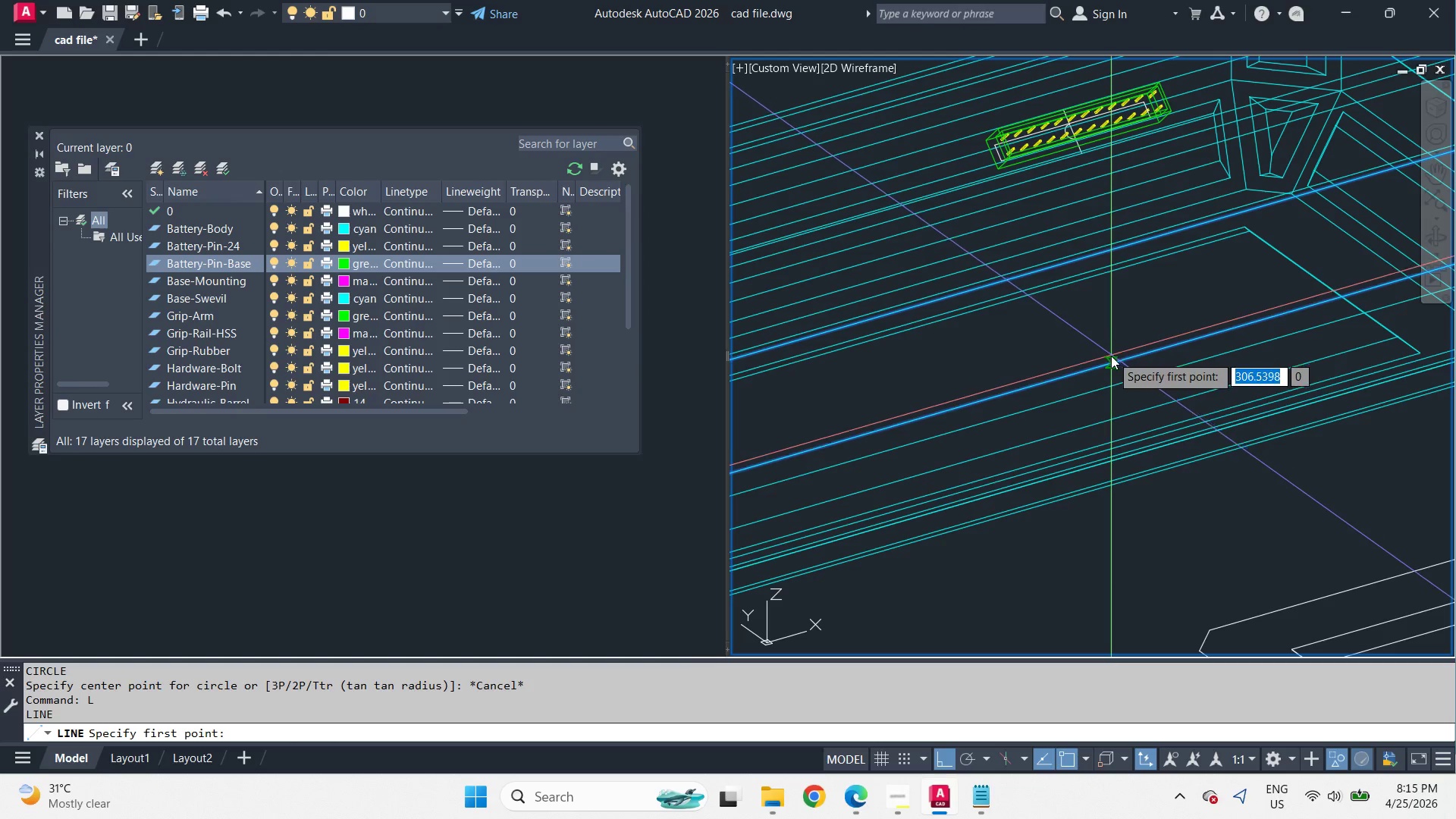 
type(mid )
 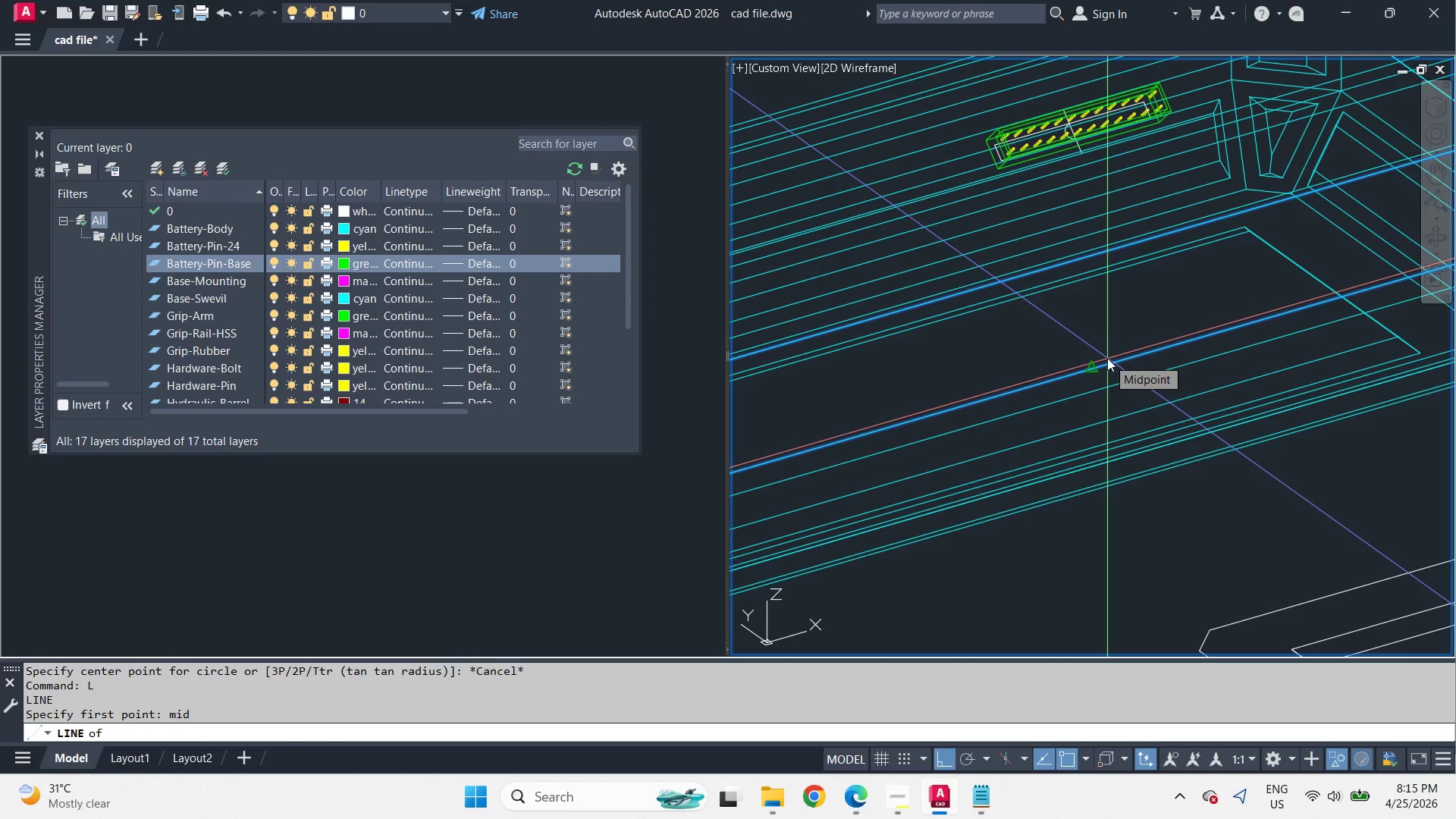 
left_click([1107, 358])
 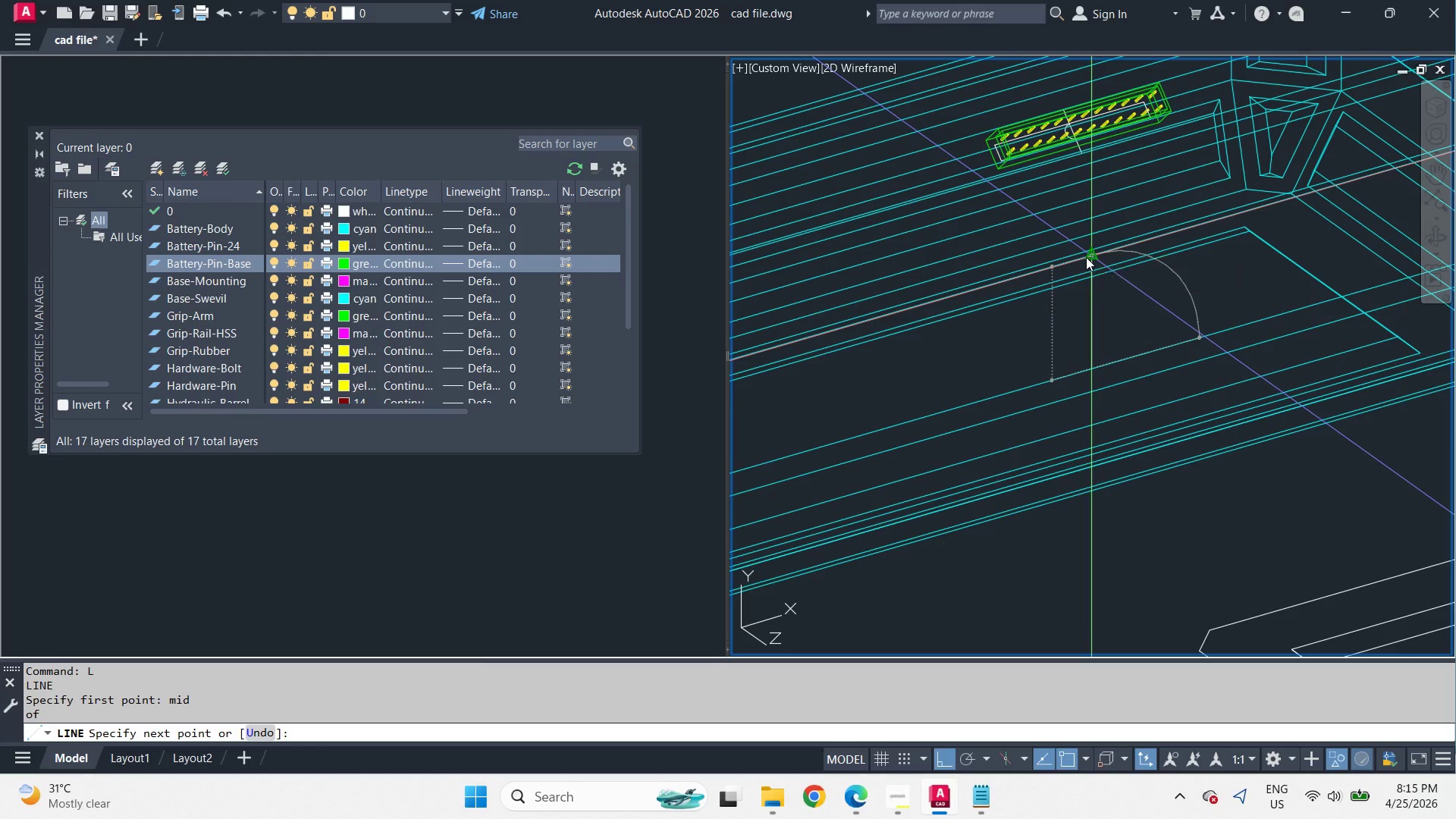 
key(Space)
 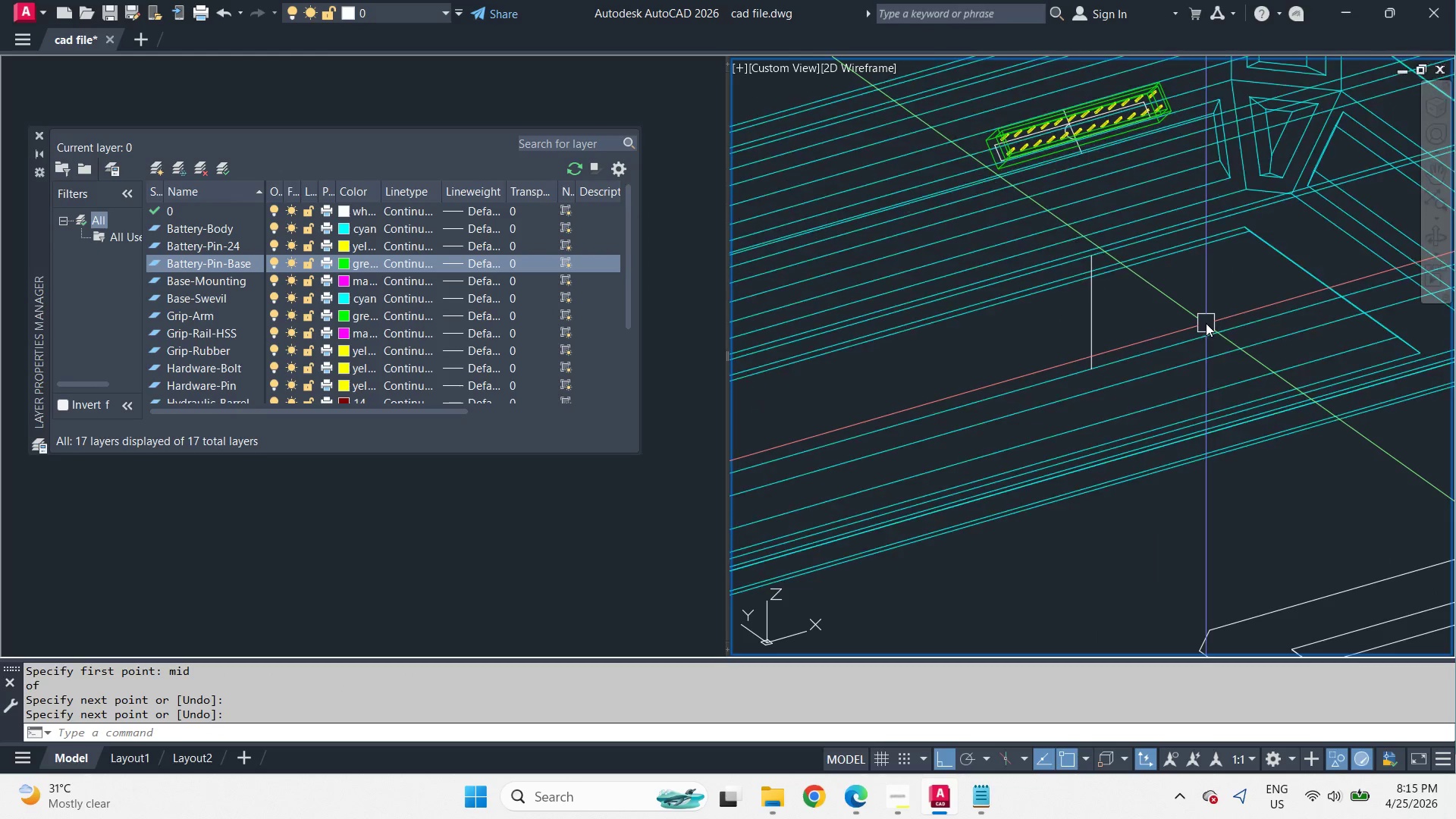 
hold_key(key=ShiftLeft, duration=1.62)
 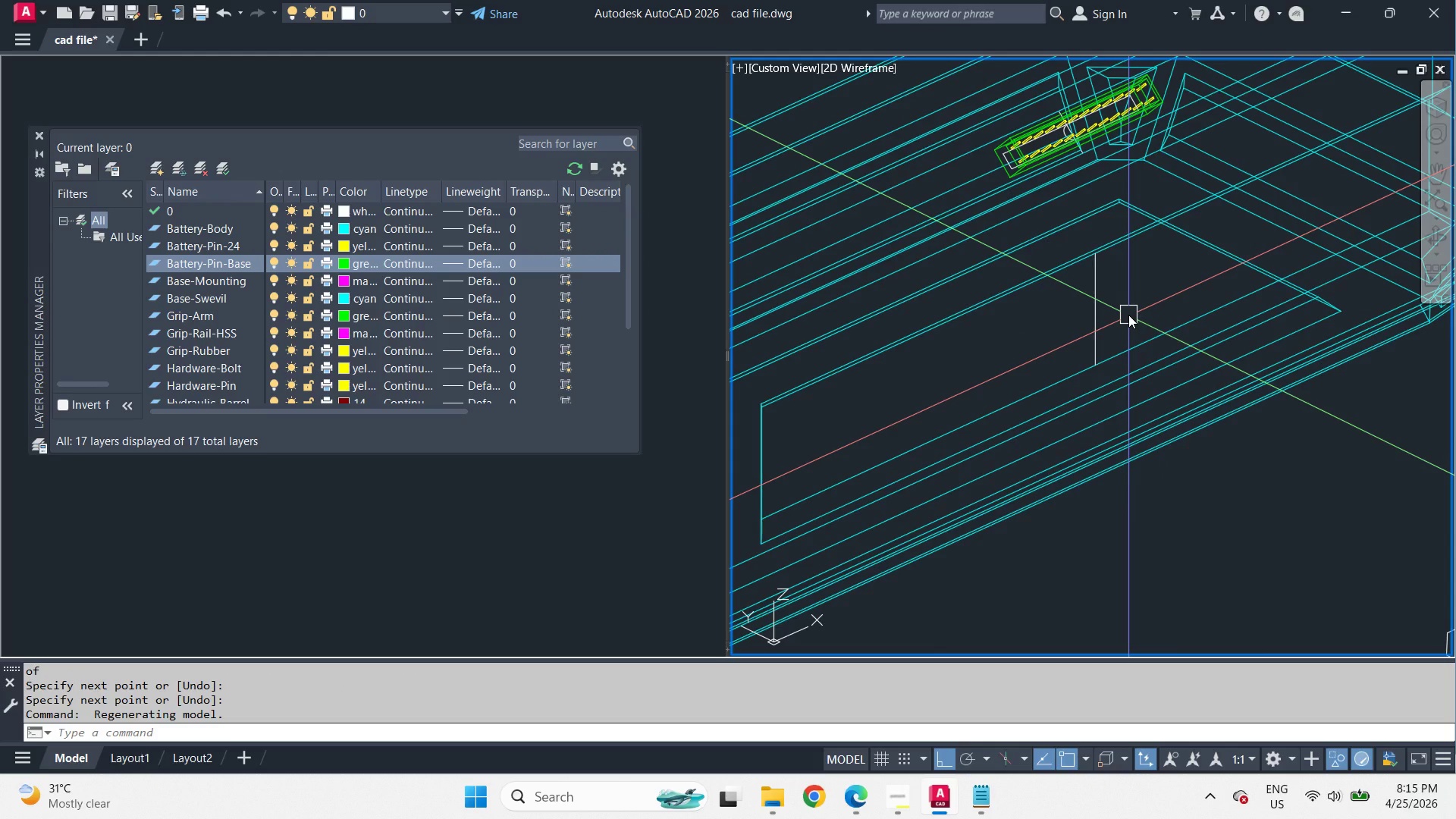 
type(pol  )
 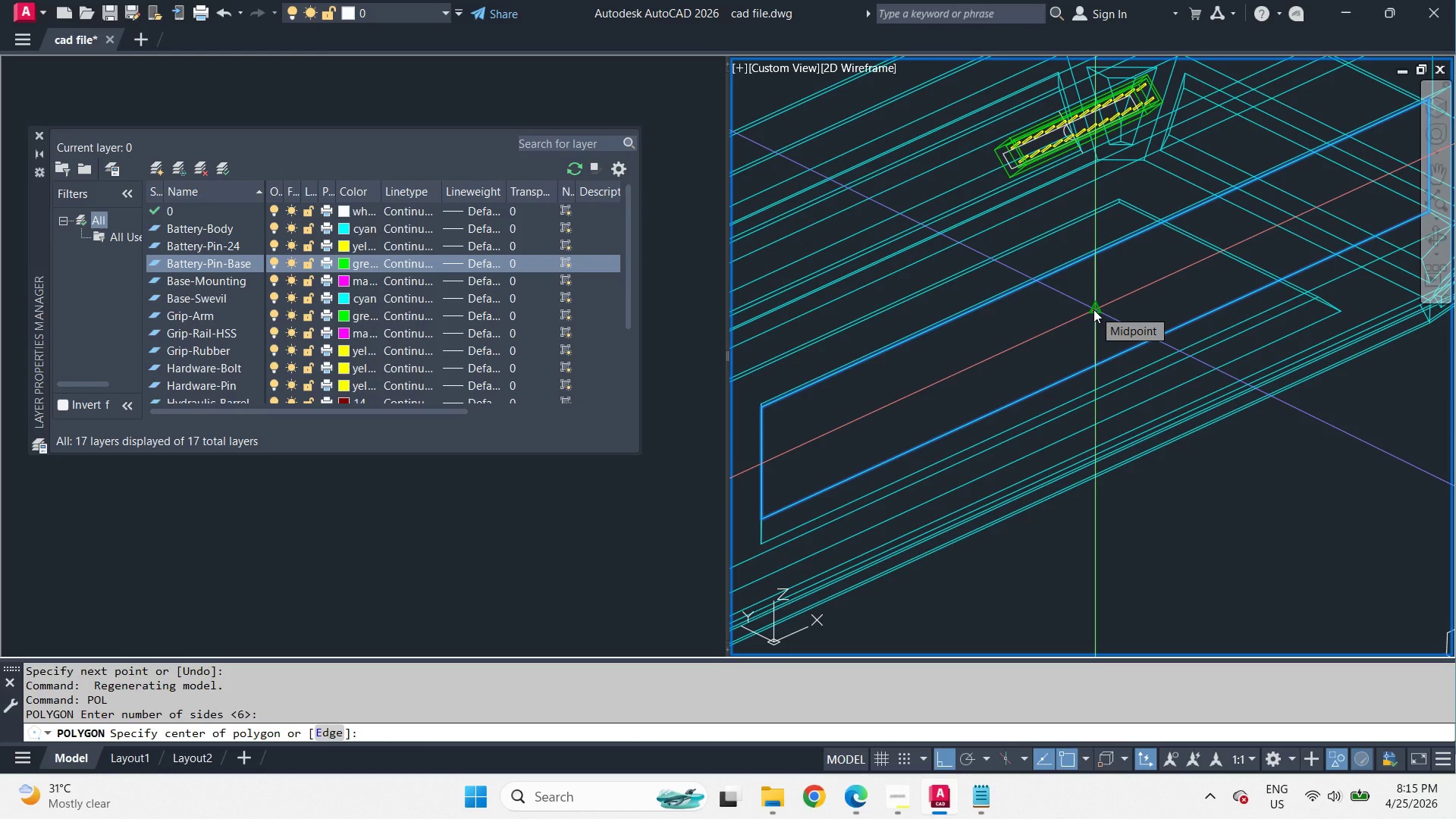 
left_click([1094, 309])
 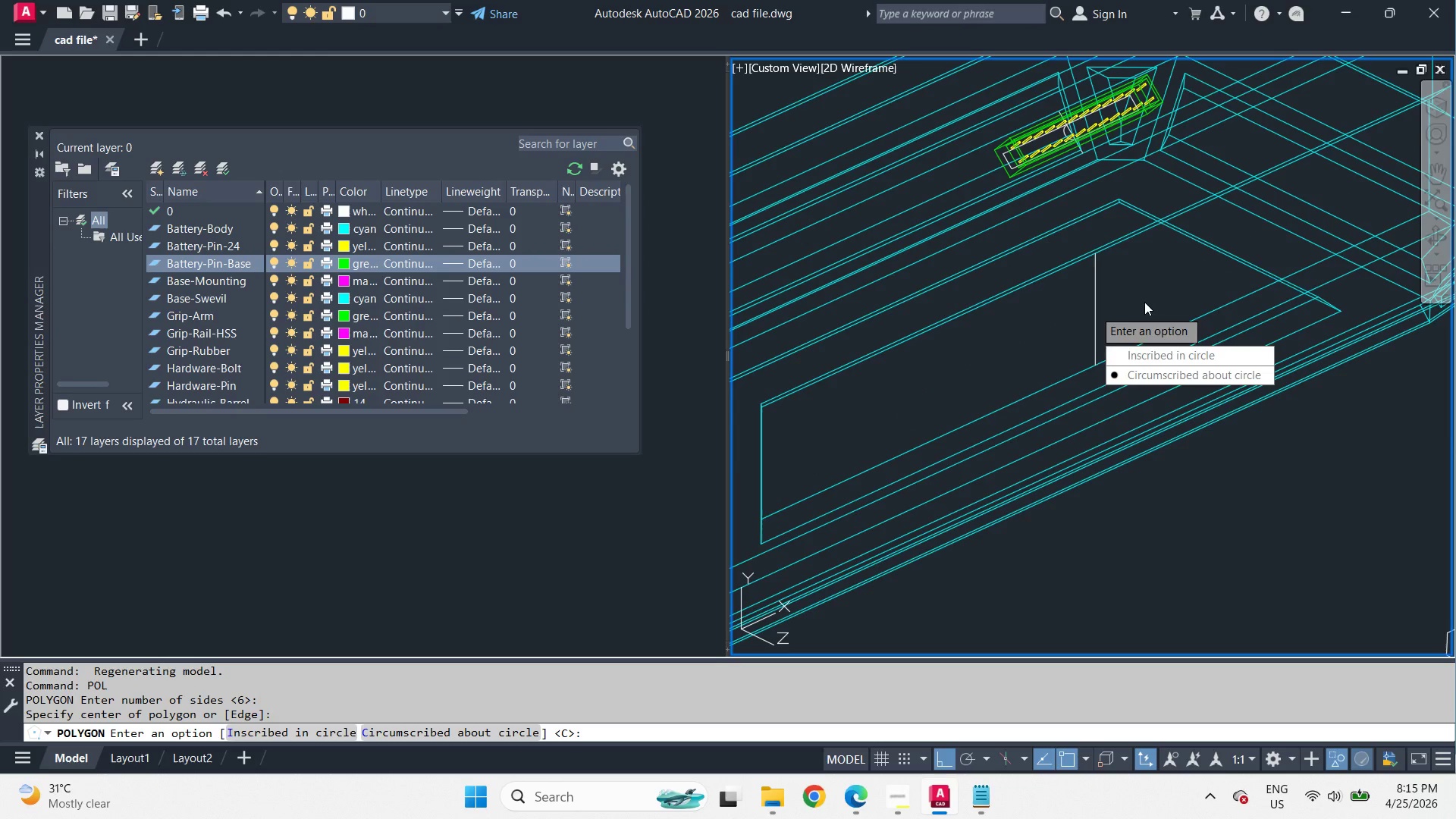 
key(Space)
 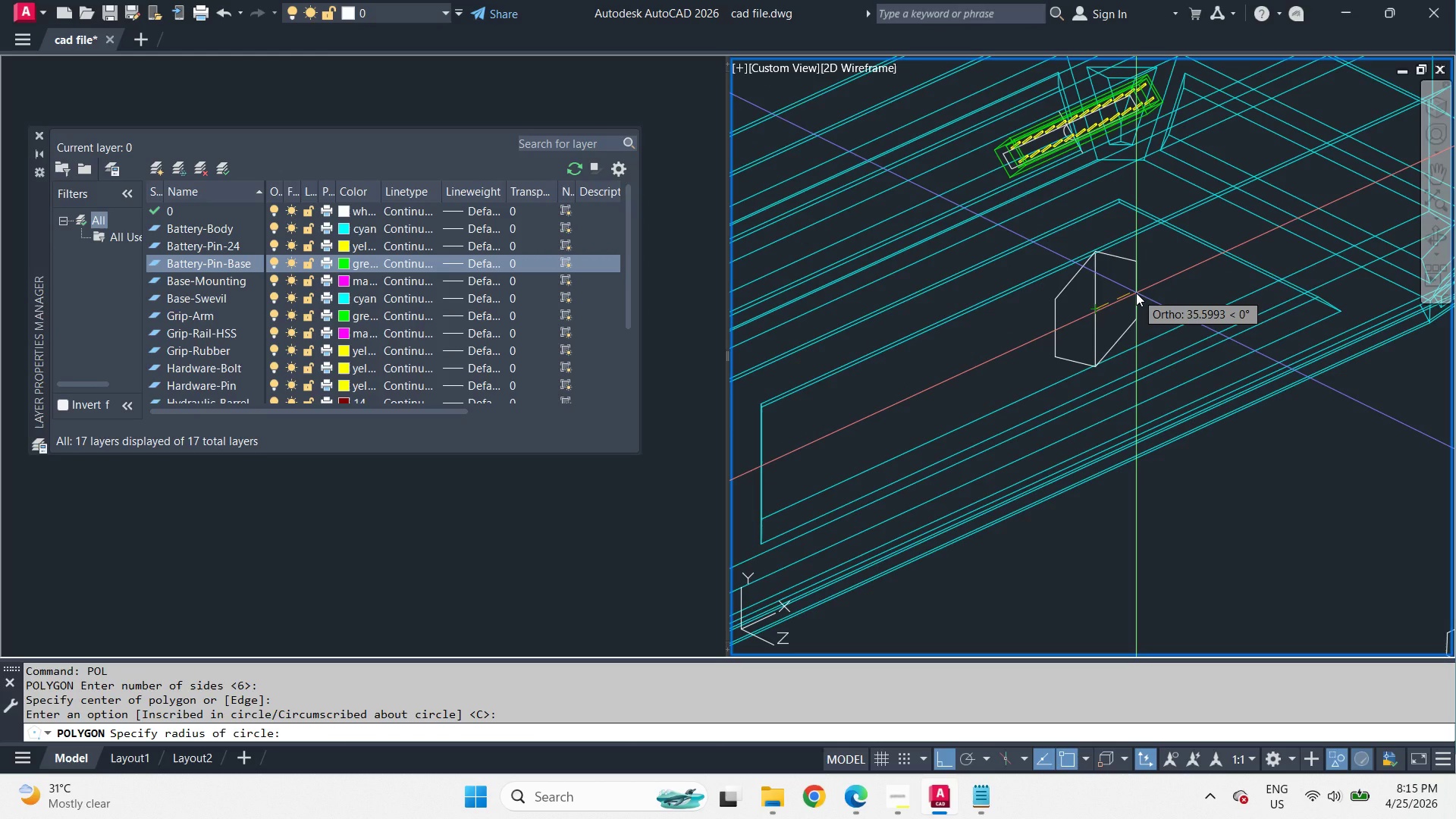 
key(Numpad1)
 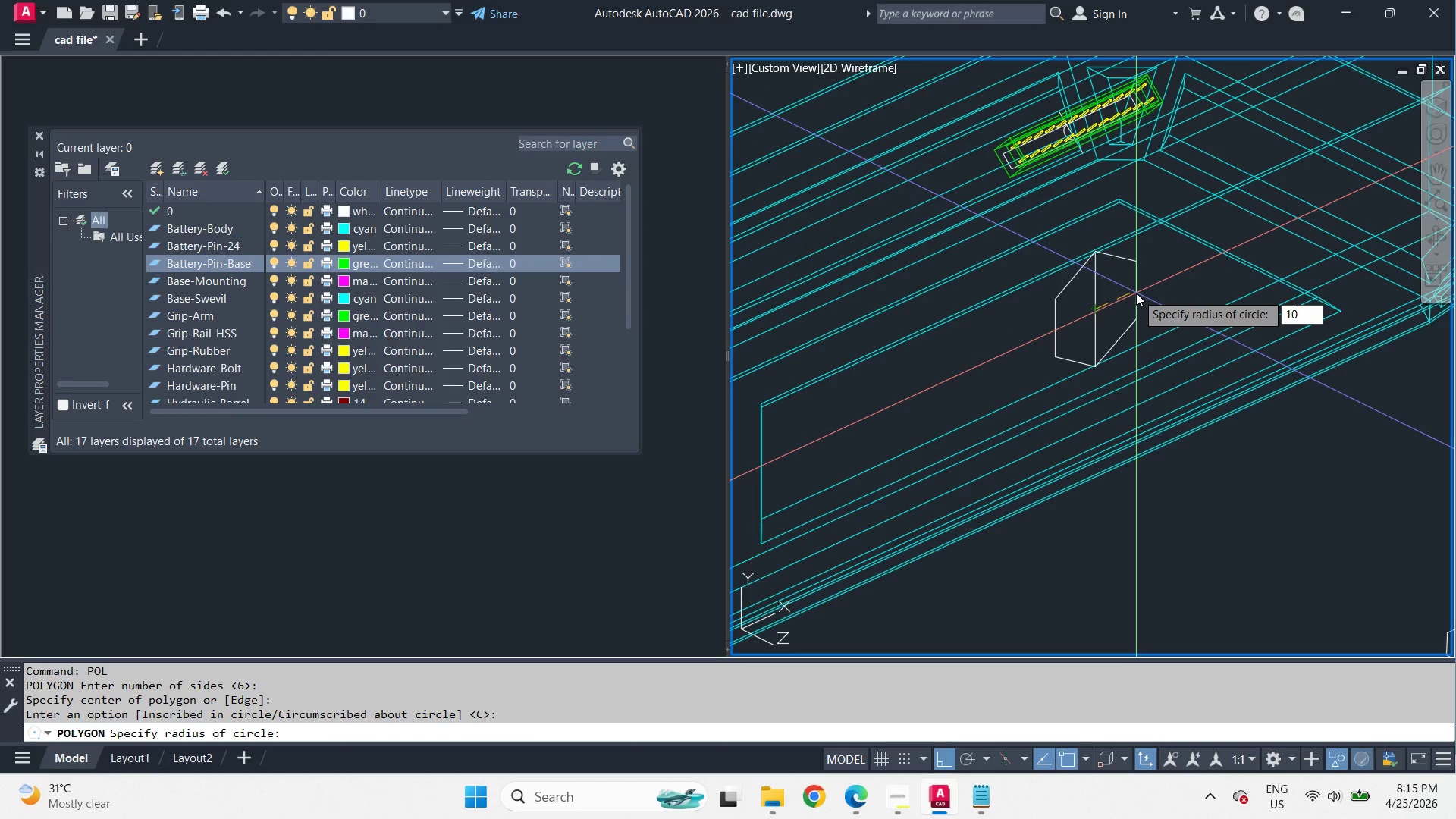 
key(Numpad0)
 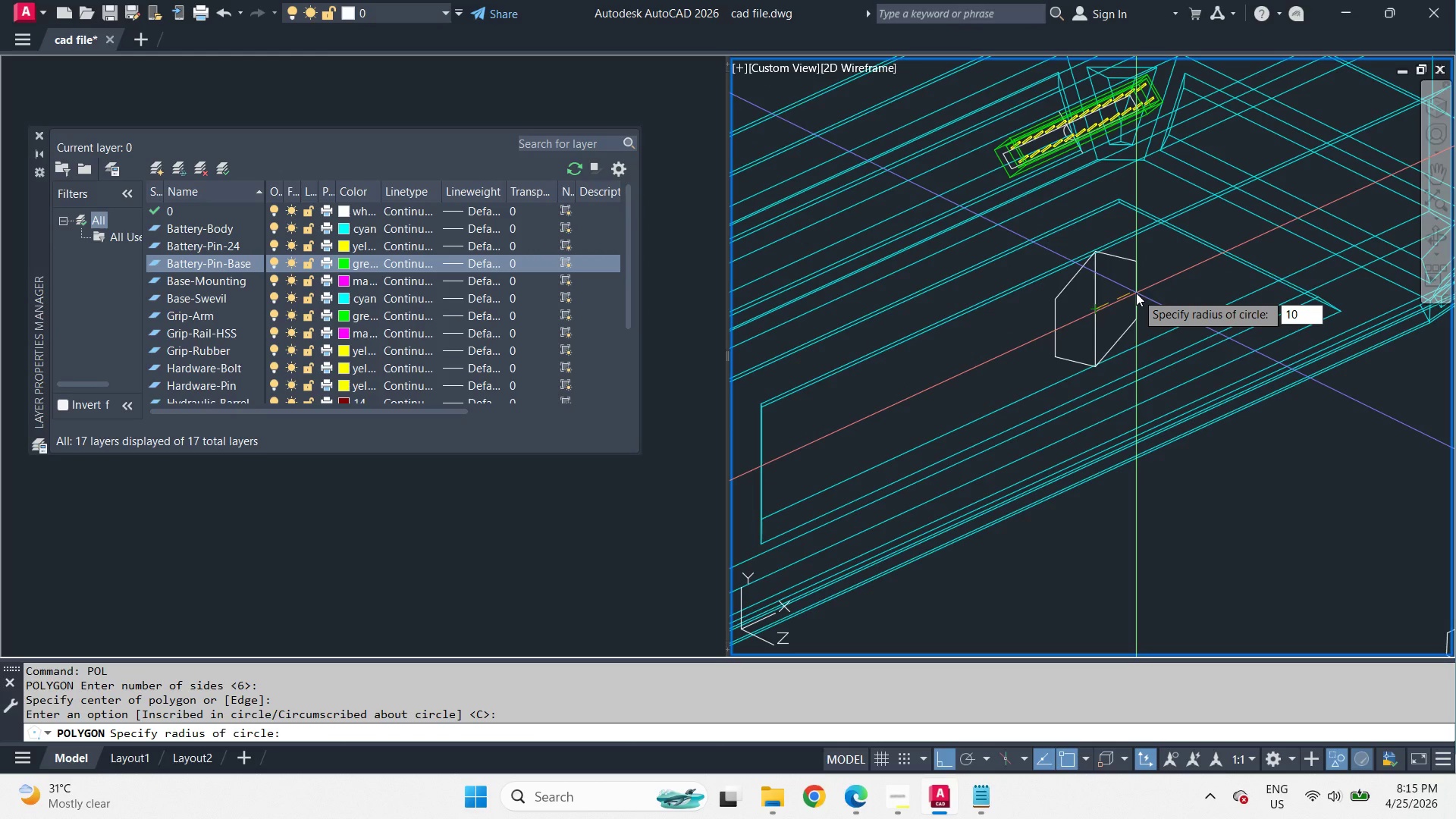 
key(NumpadEnter)
 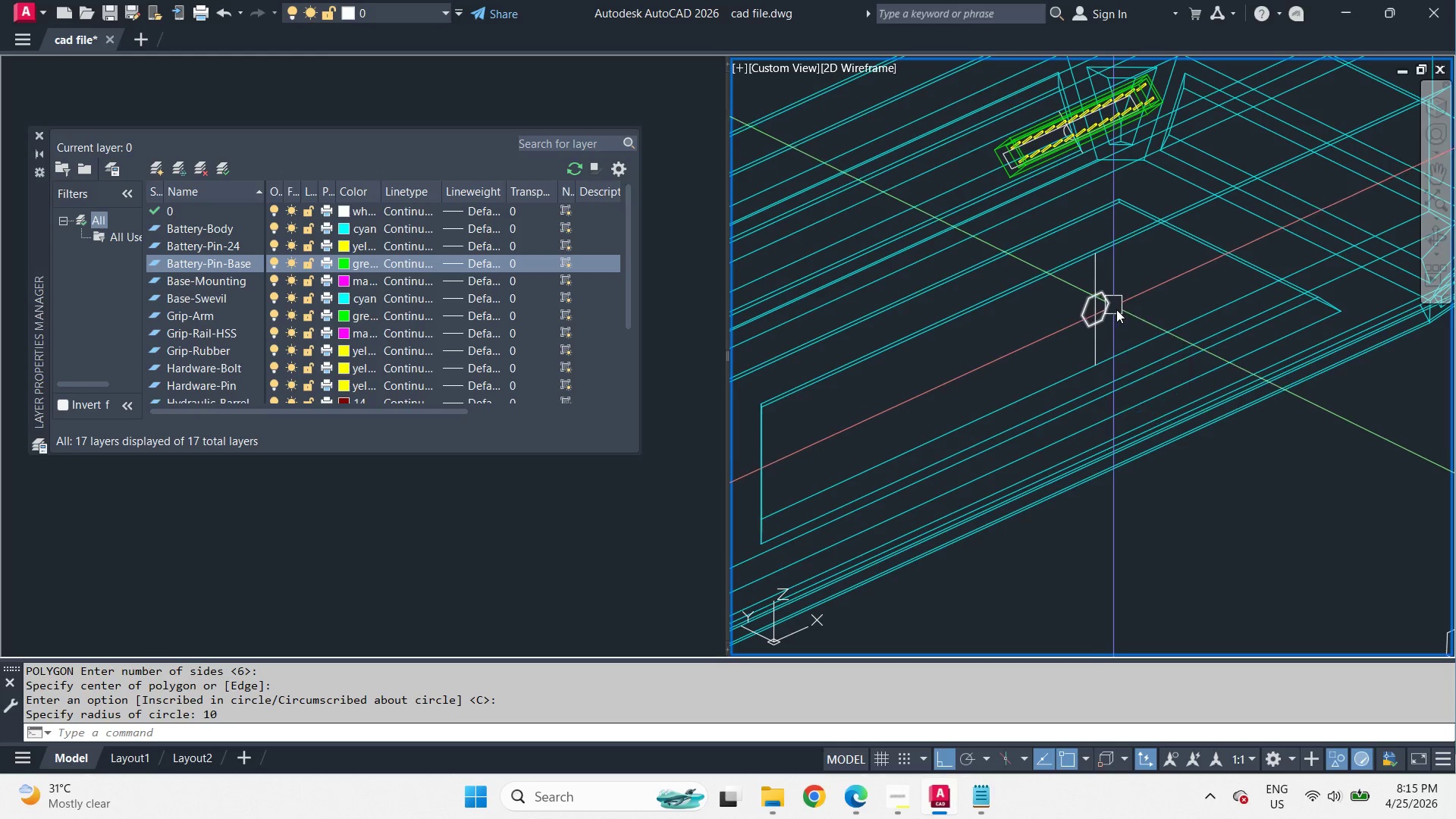 
key(O)
 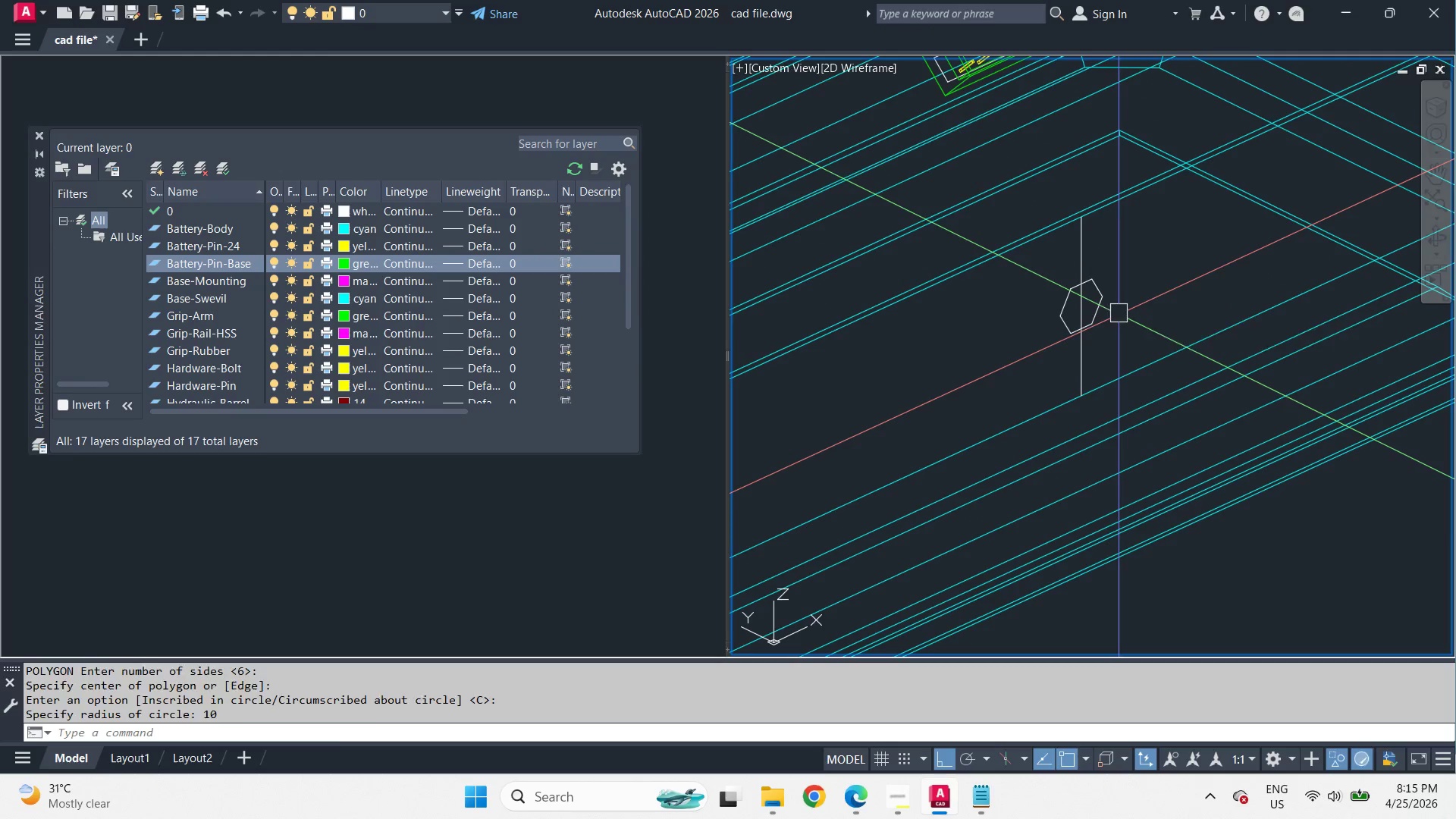 
key(Space)
 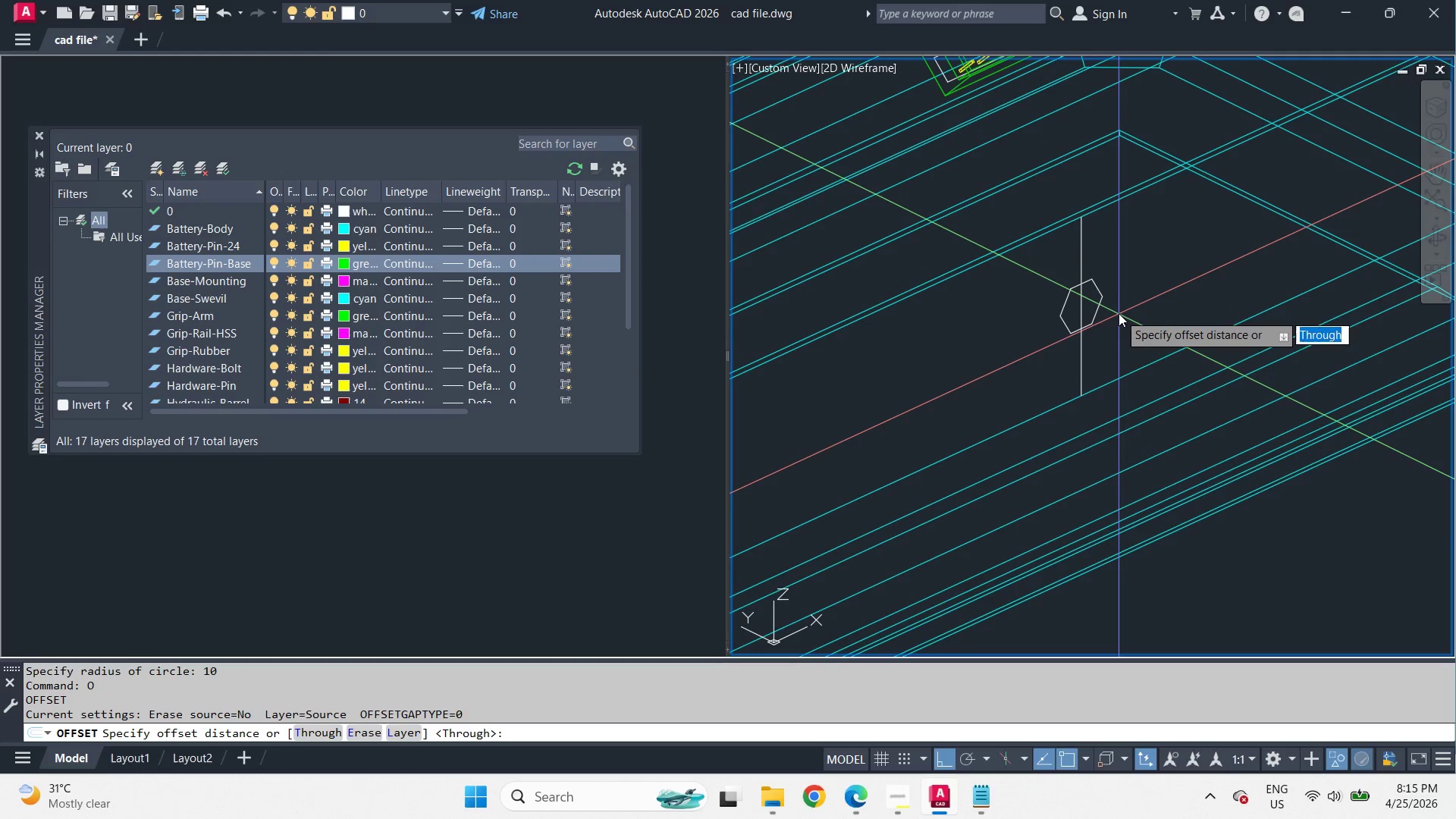 
key(1)
 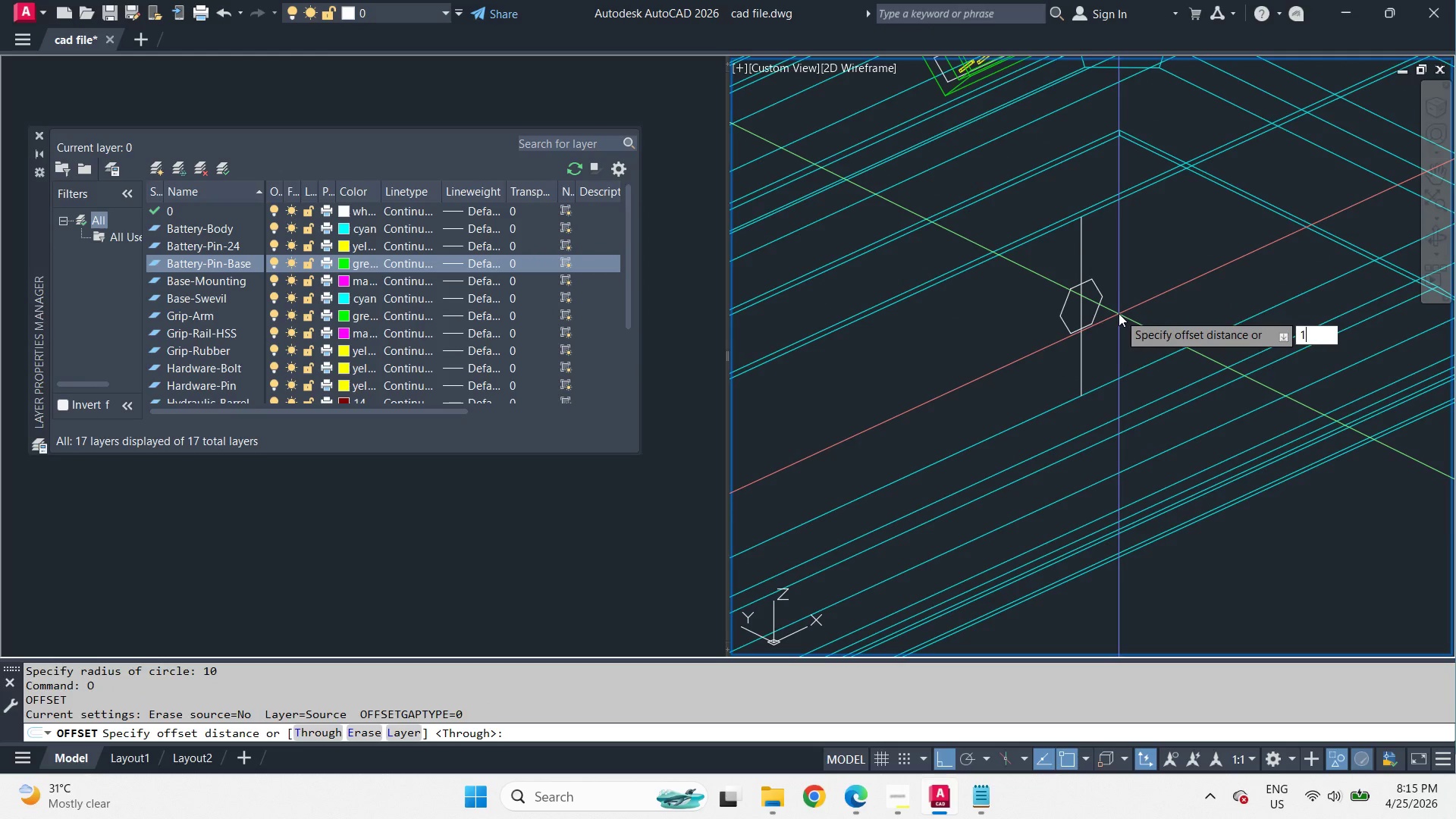 
scroll: coordinate [1119, 313], scroll_direction: up, amount: 1.0
 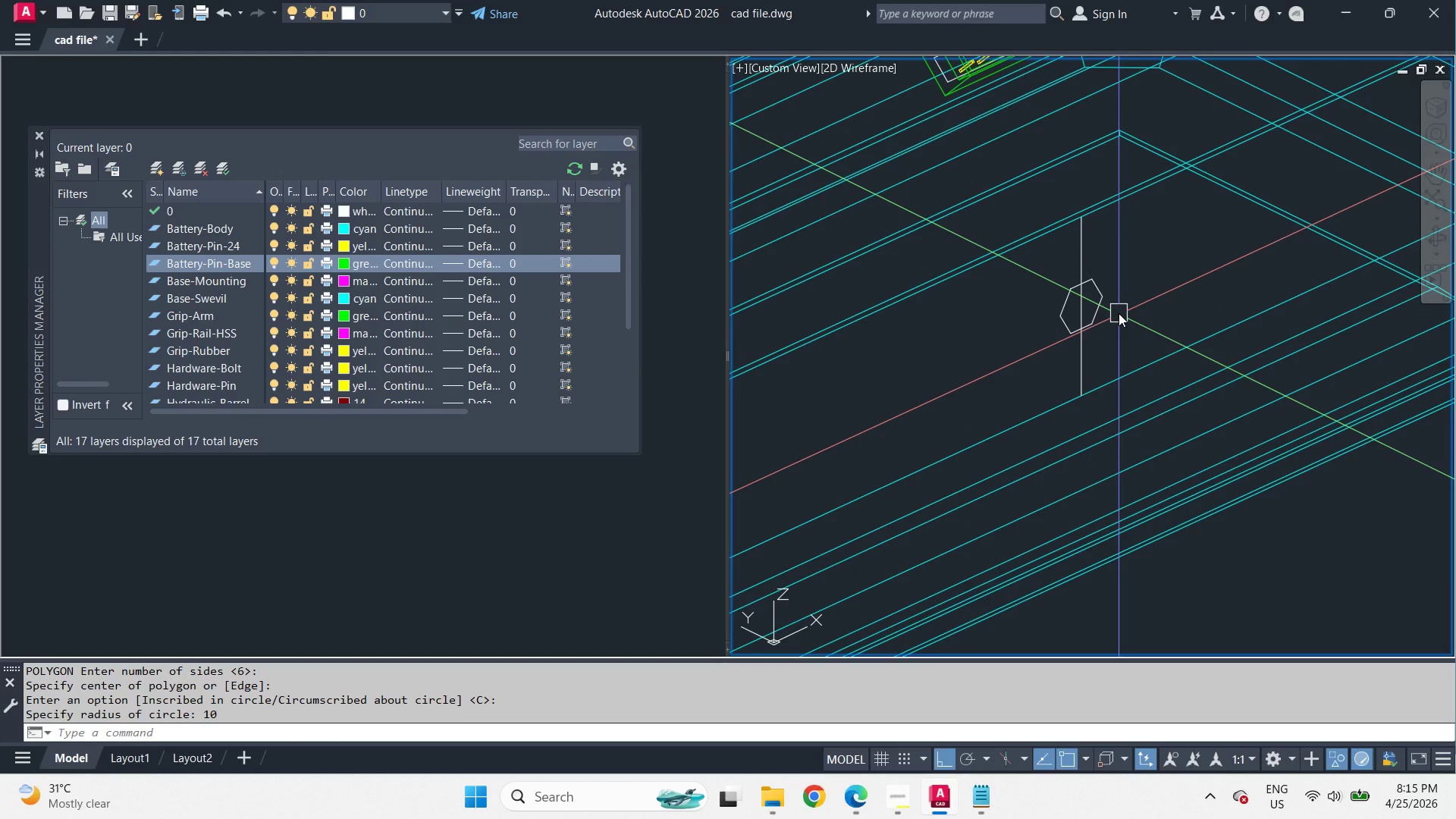 
key(0)
 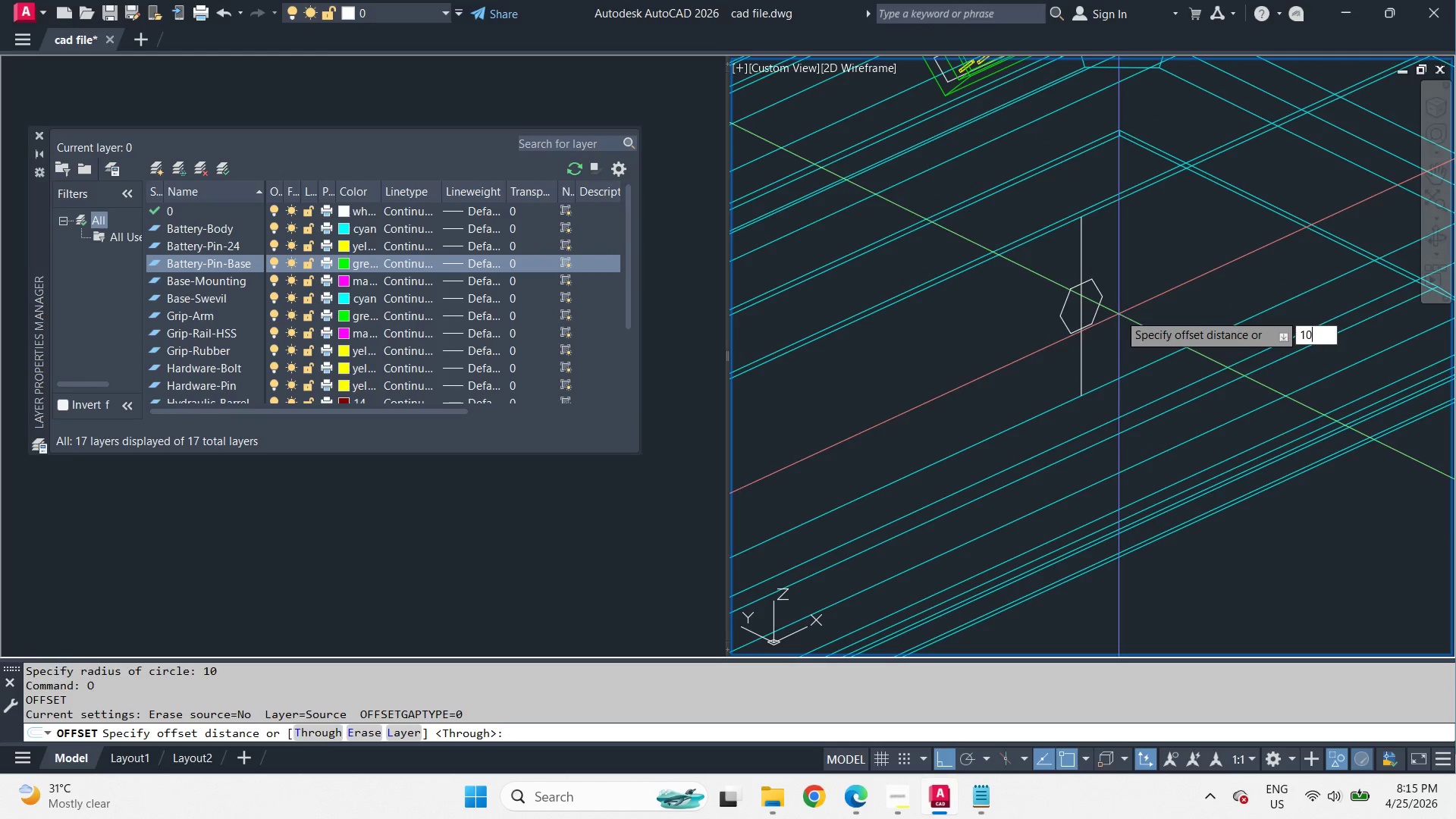 
key(Space)
 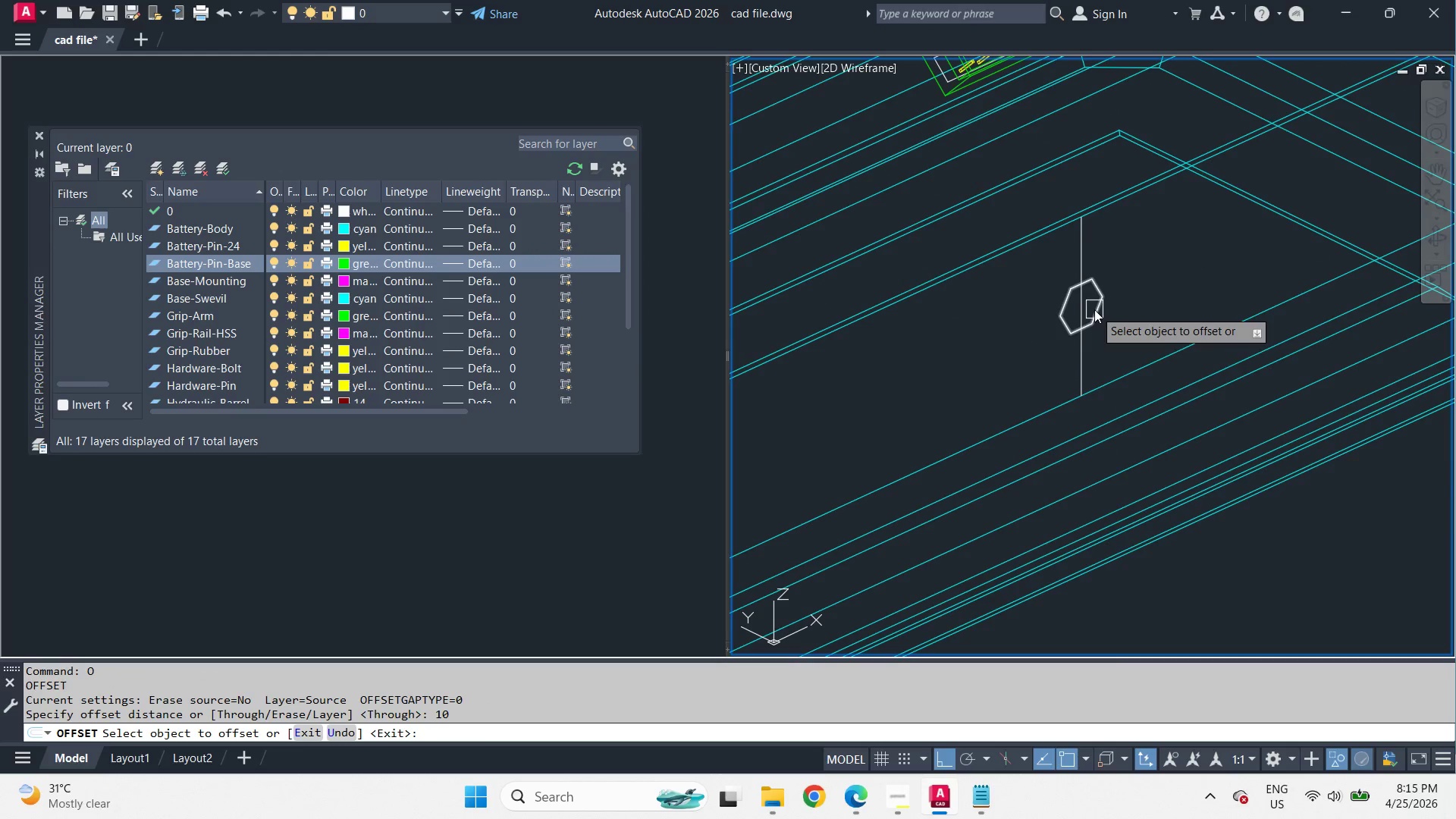 
left_click_drag(start_coordinate=[1094, 309], to_coordinate=[1122, 315])
 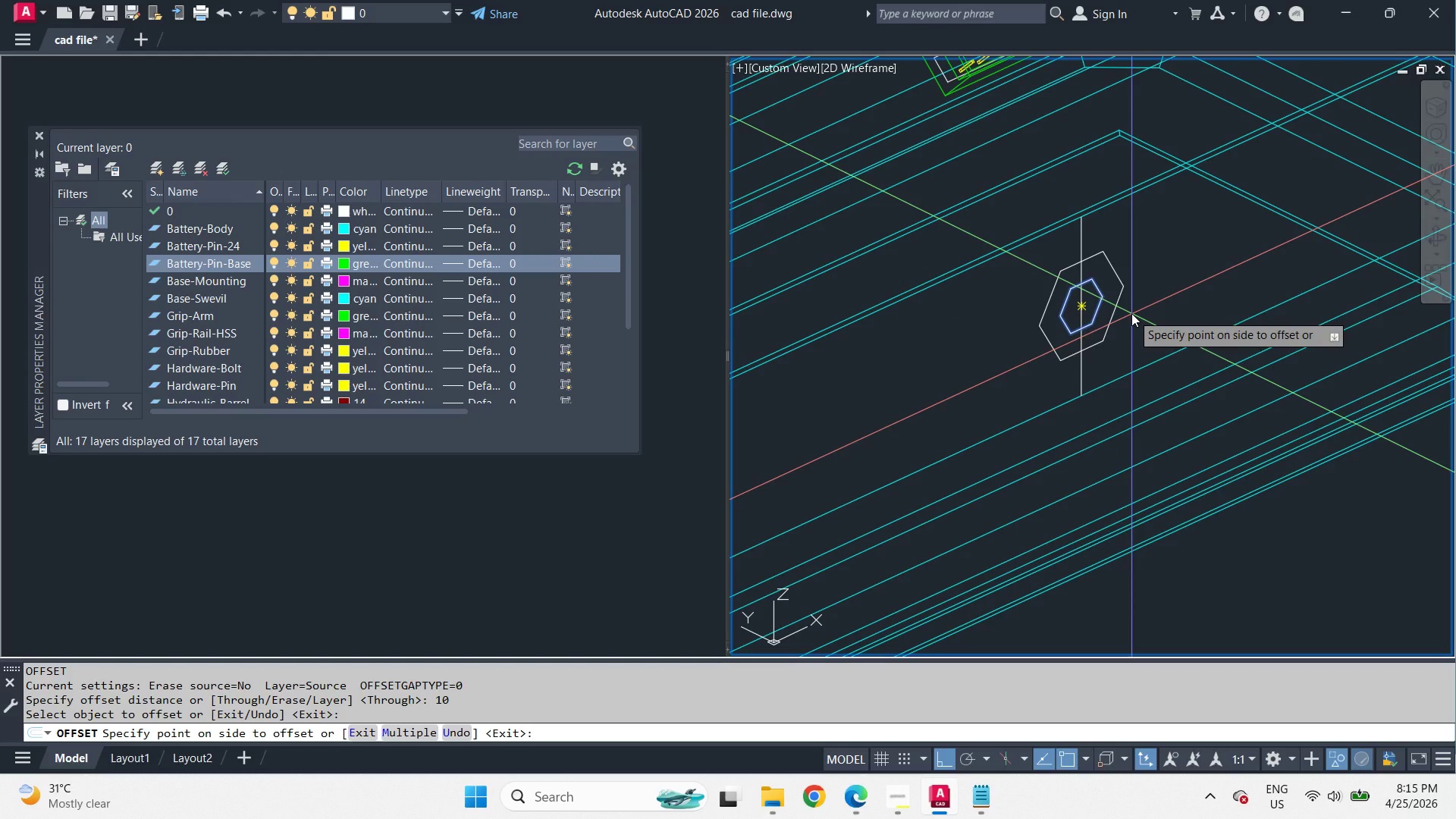 
left_click([1131, 313])
 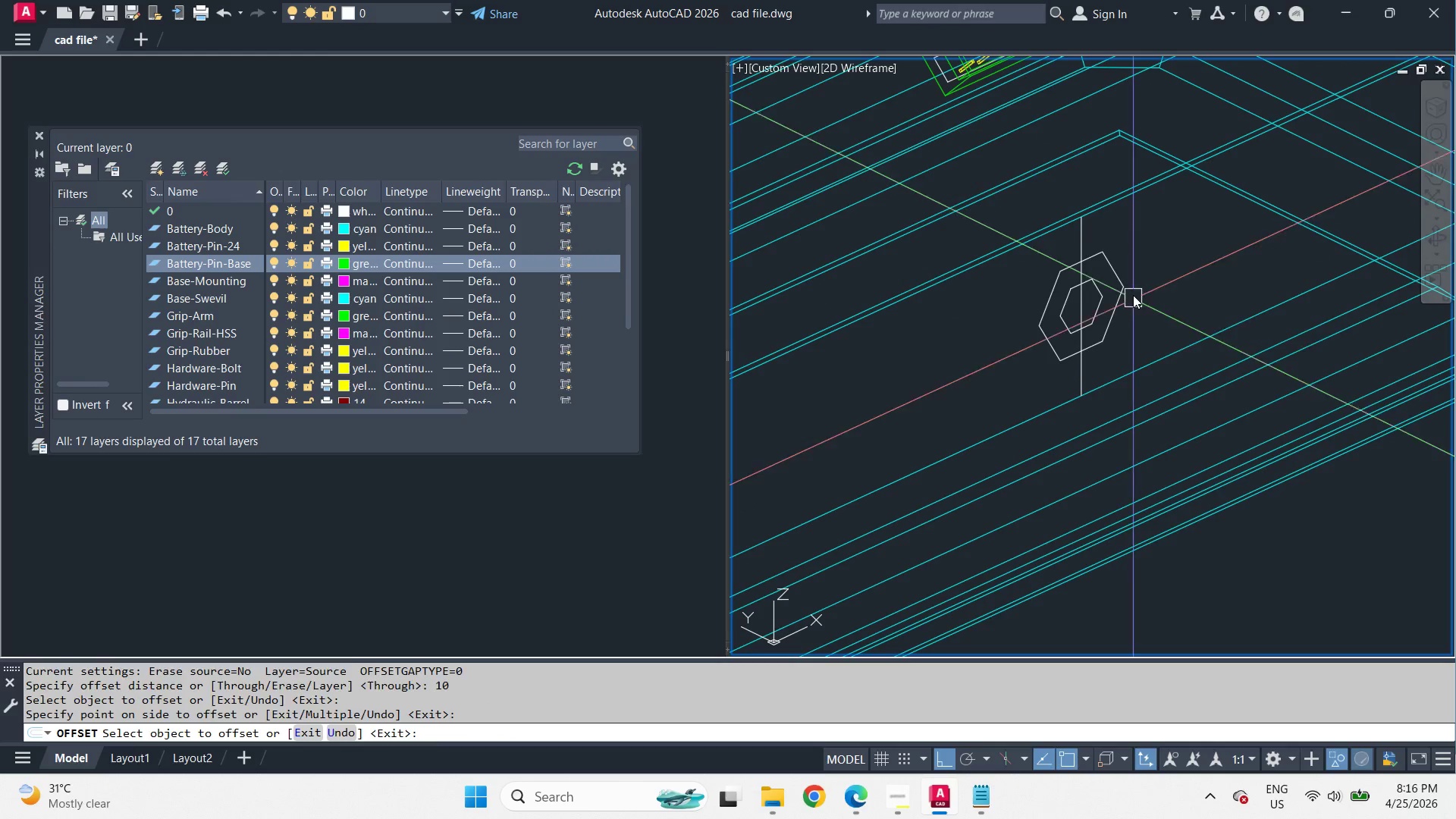 
type( di )
 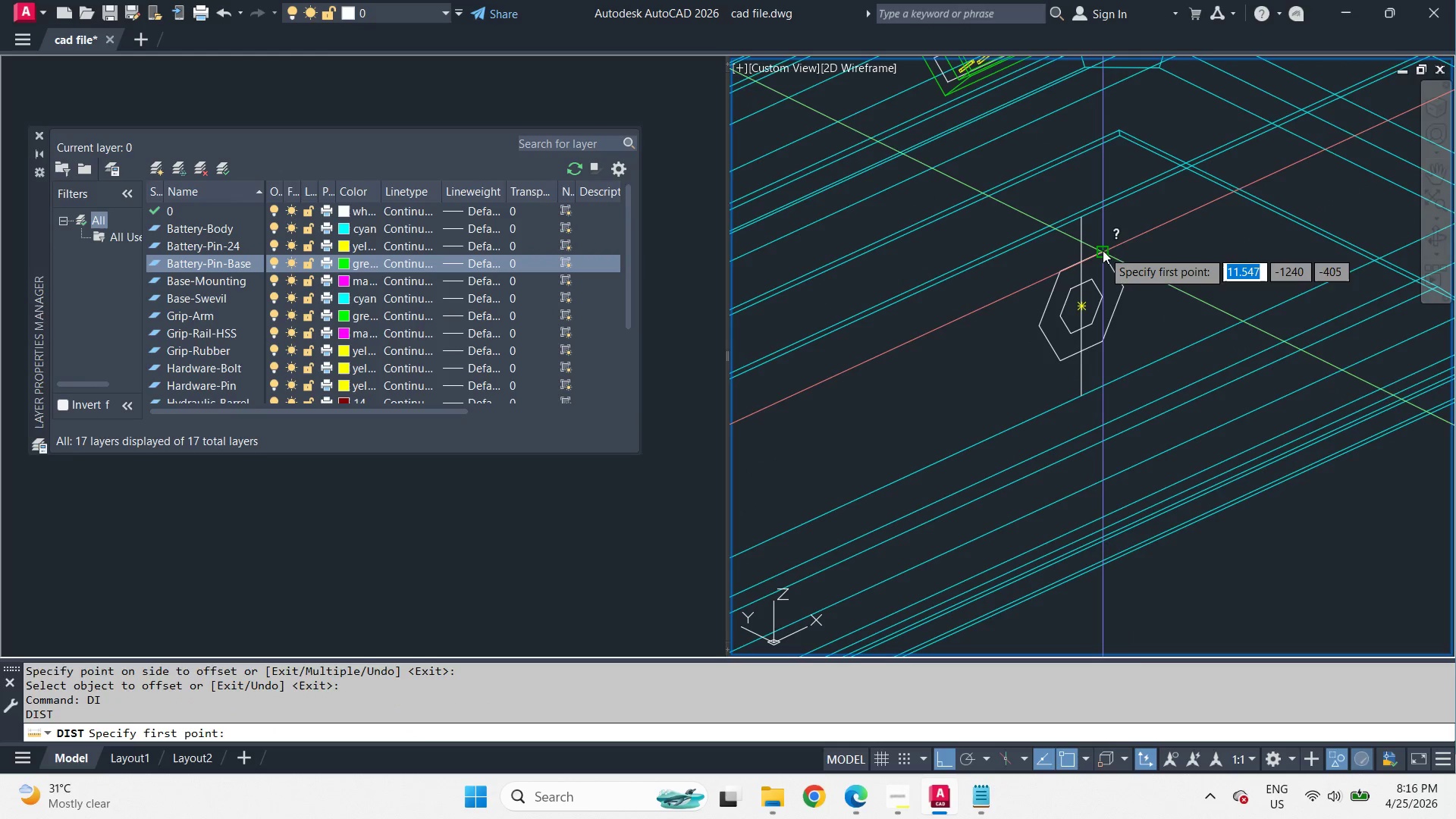 
left_click_drag(start_coordinate=[1103, 250], to_coordinate=[1107, 297])
 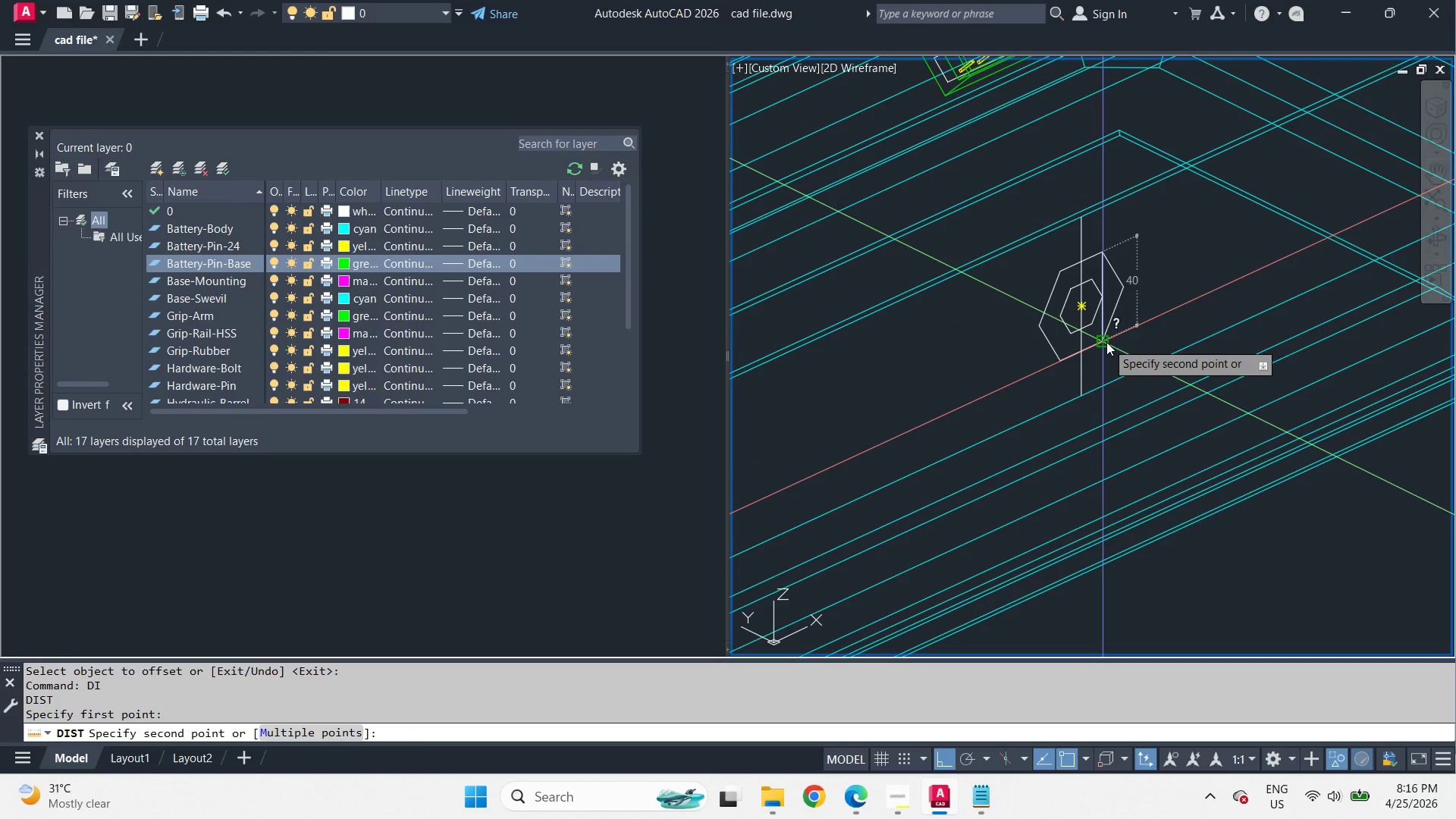 
key(Escape)
 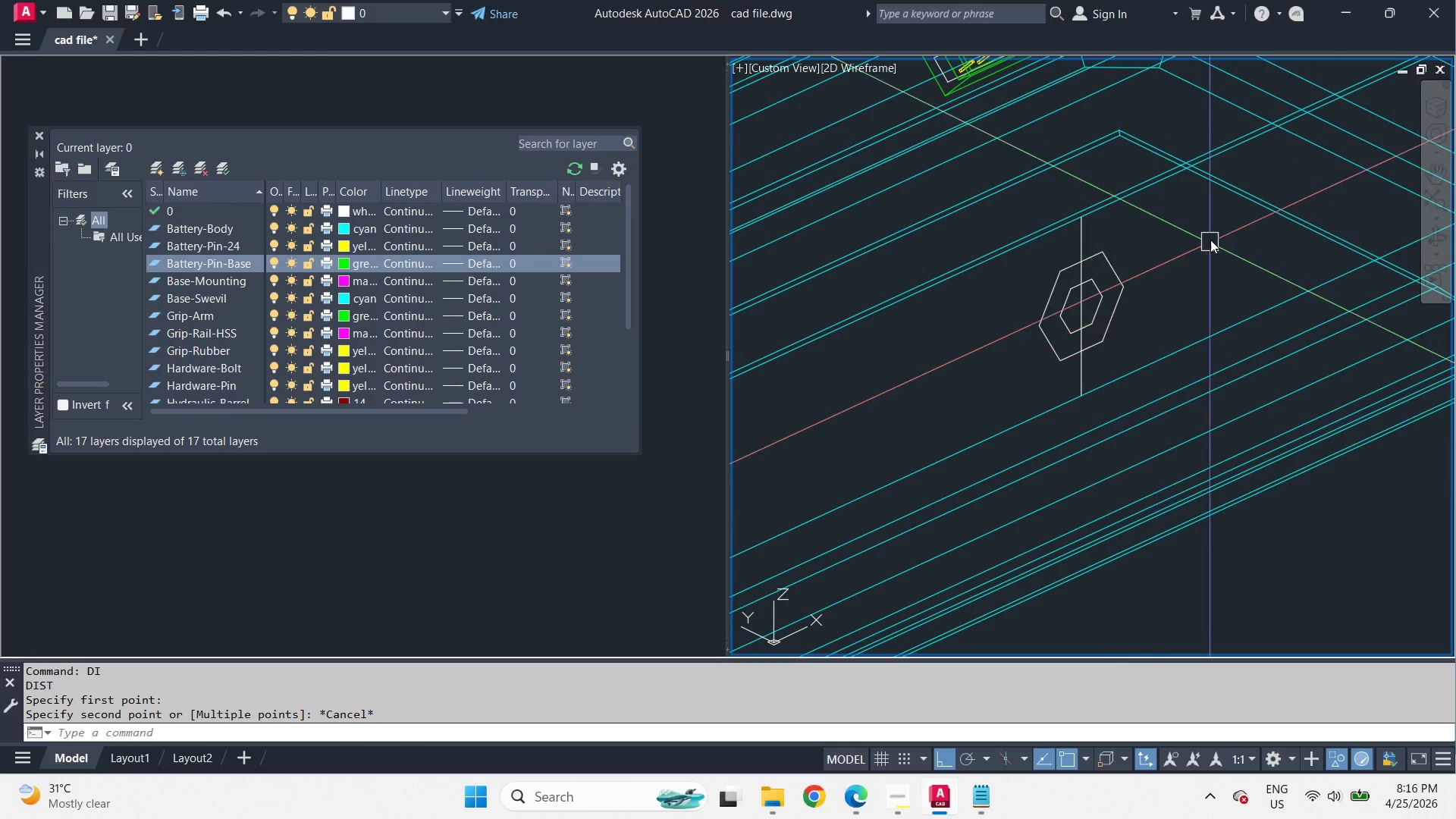 
scroll: coordinate [1214, 234], scroll_direction: down, amount: 1.0
 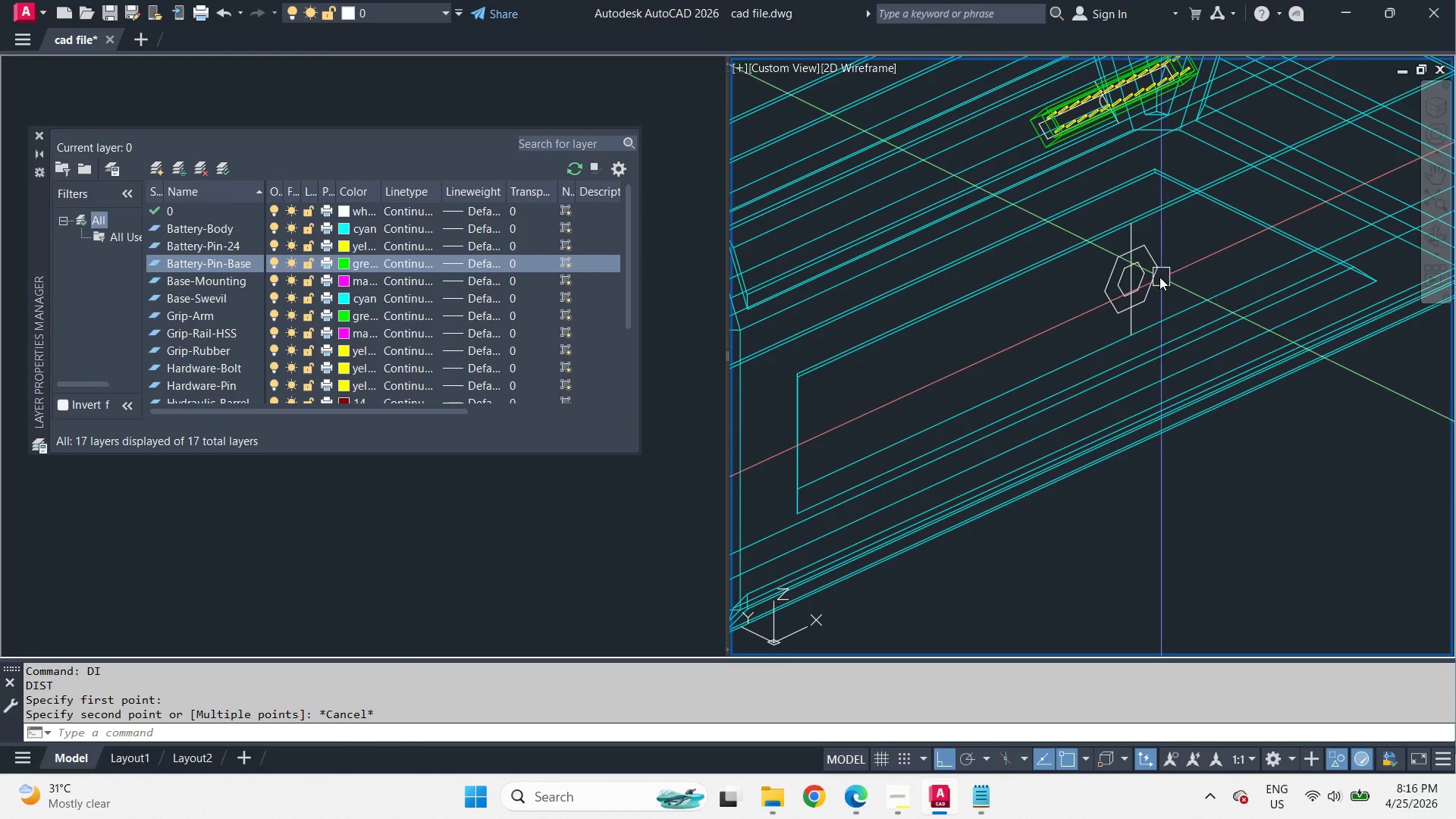 
scroll: coordinate [1144, 273], scroll_direction: up, amount: 1.0
 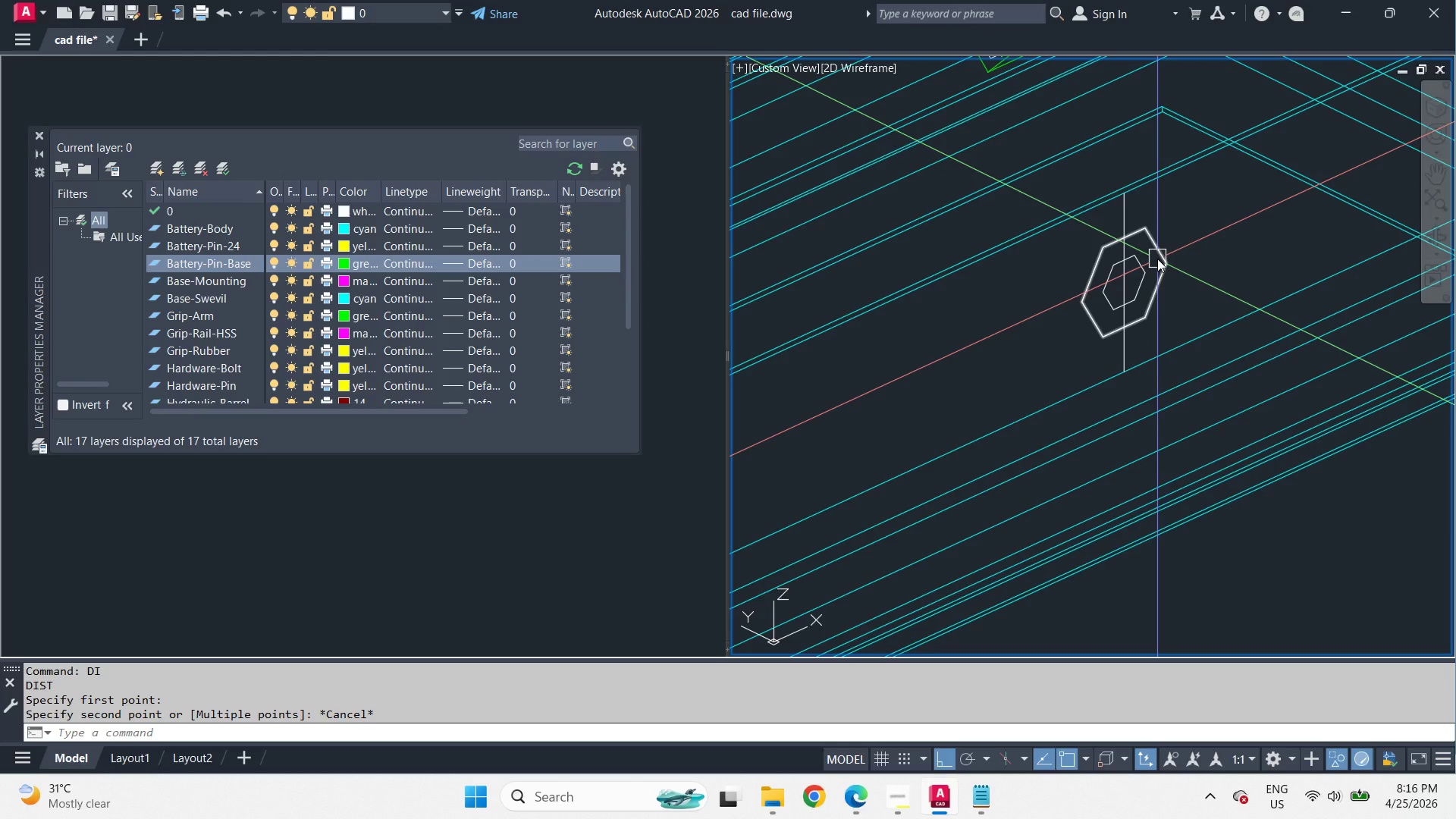 
left_click([1157, 259])
 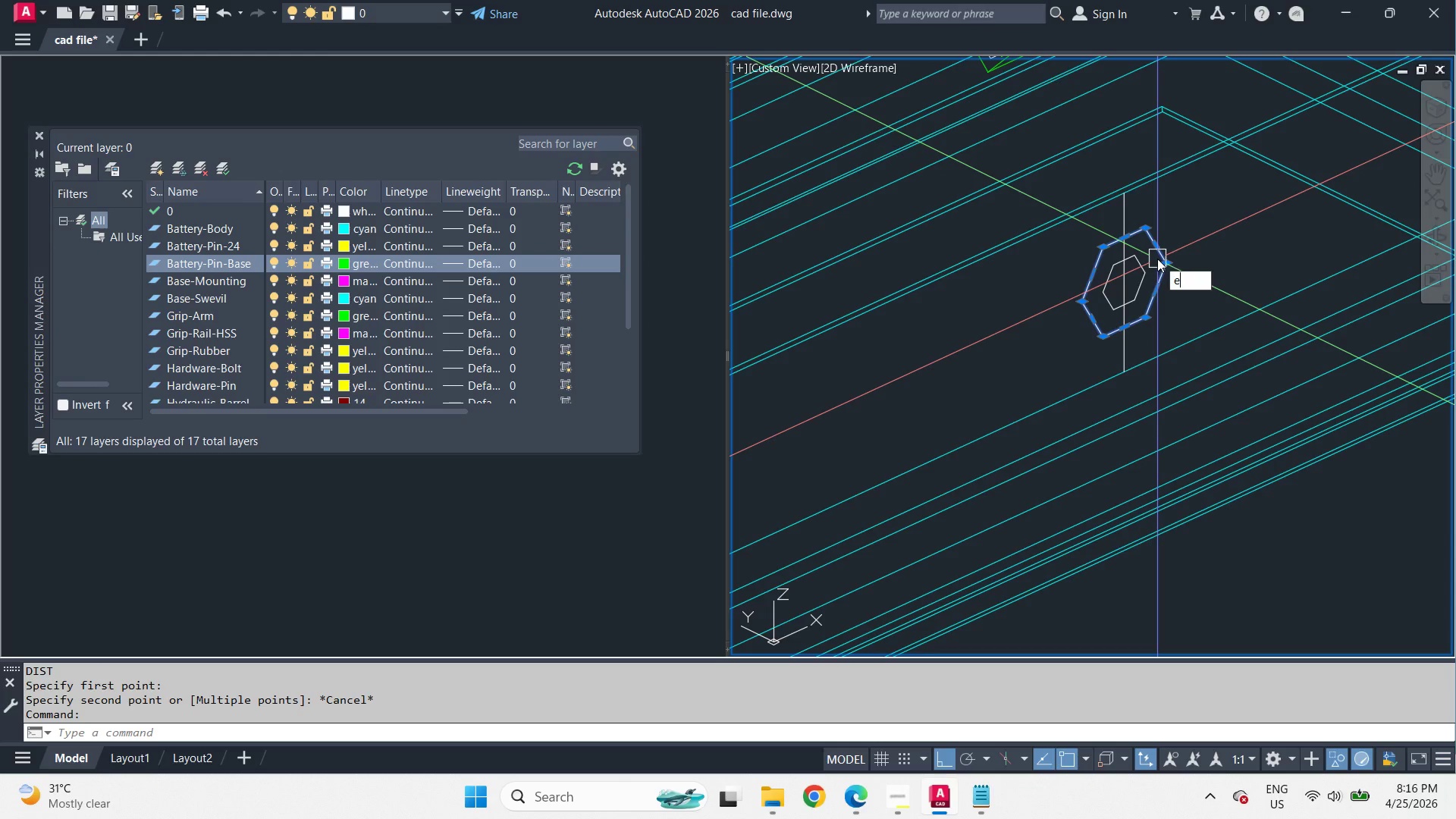 
key(E)
 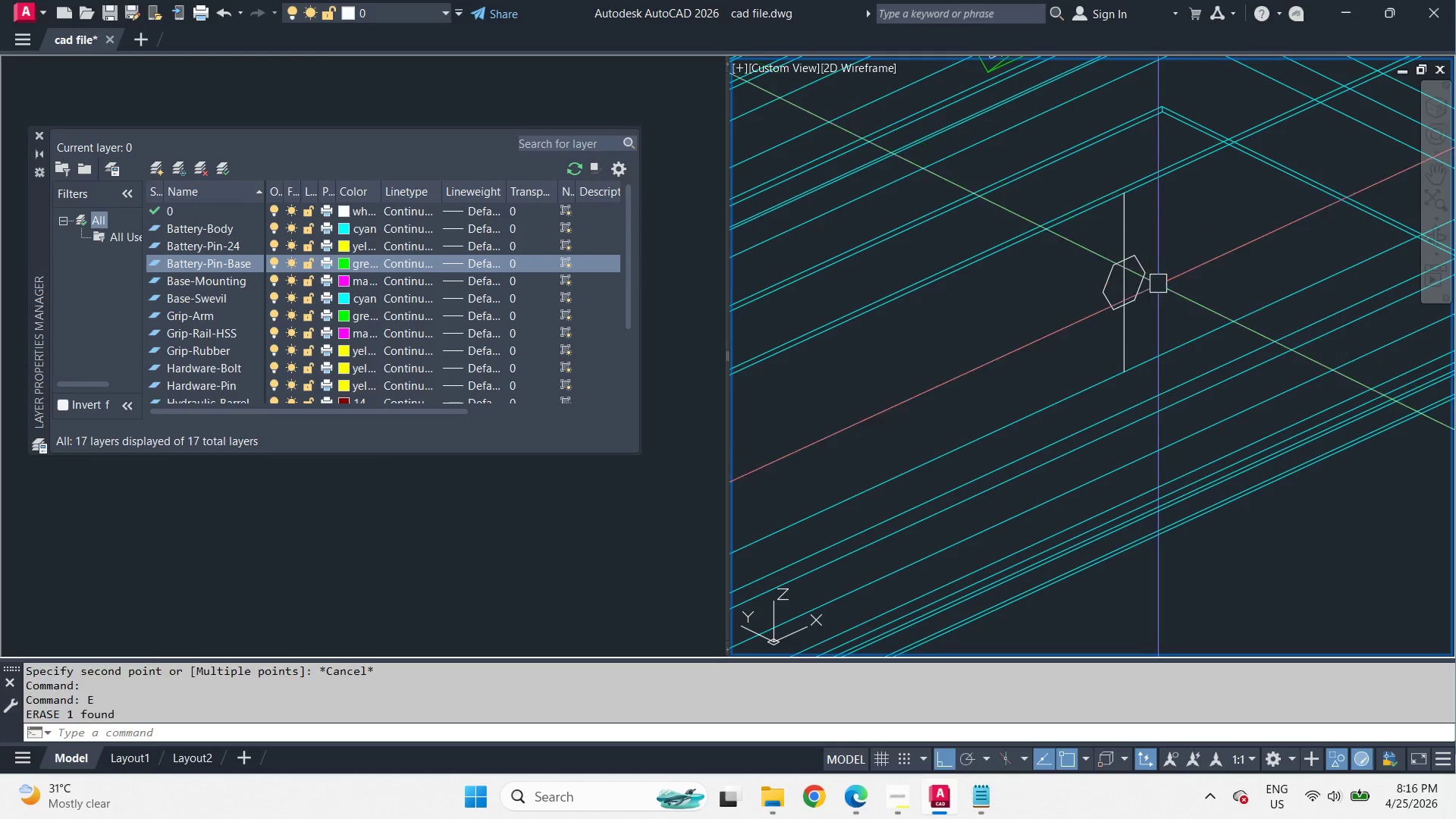 
key(Space)
 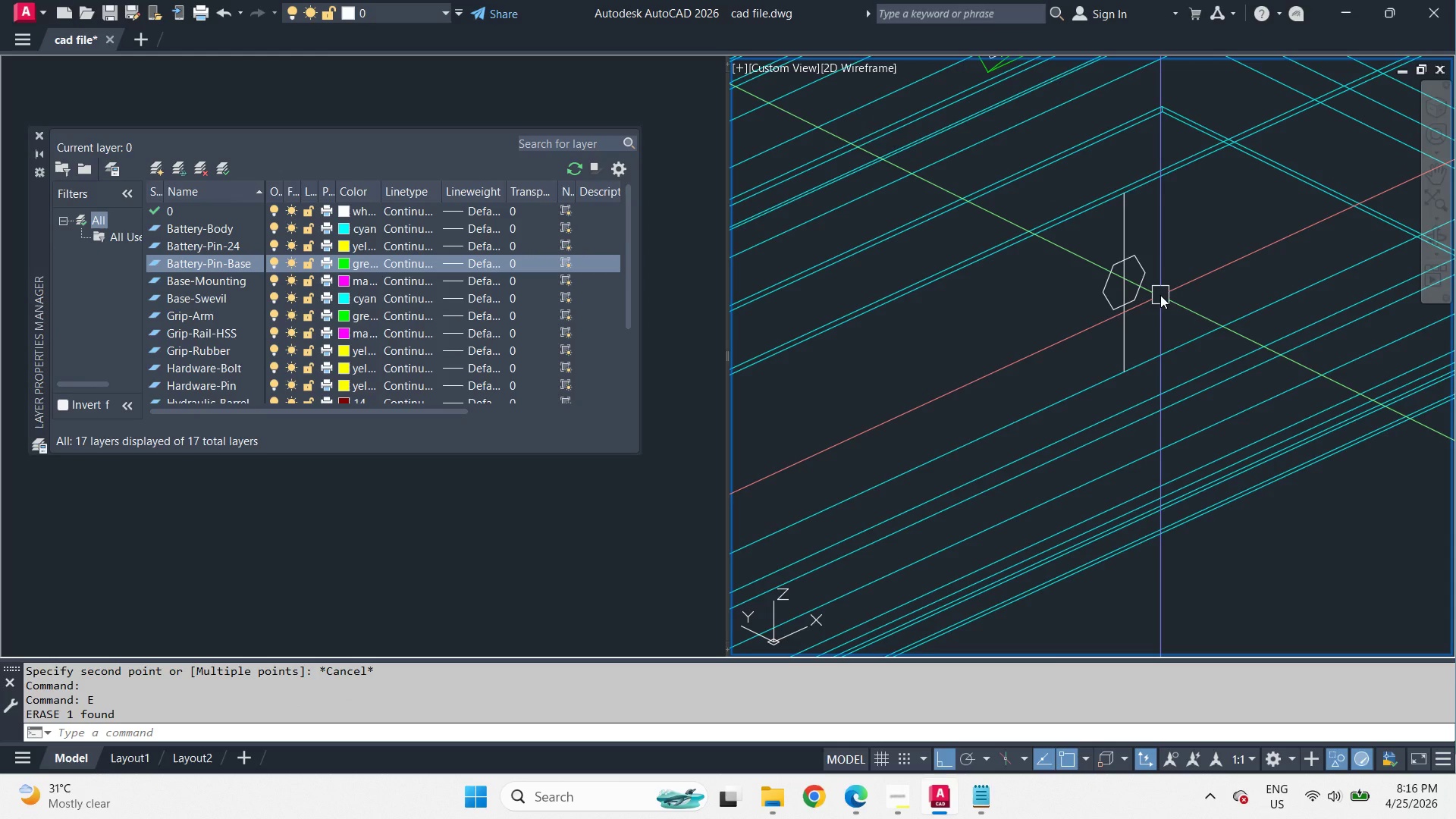 
key(O)
 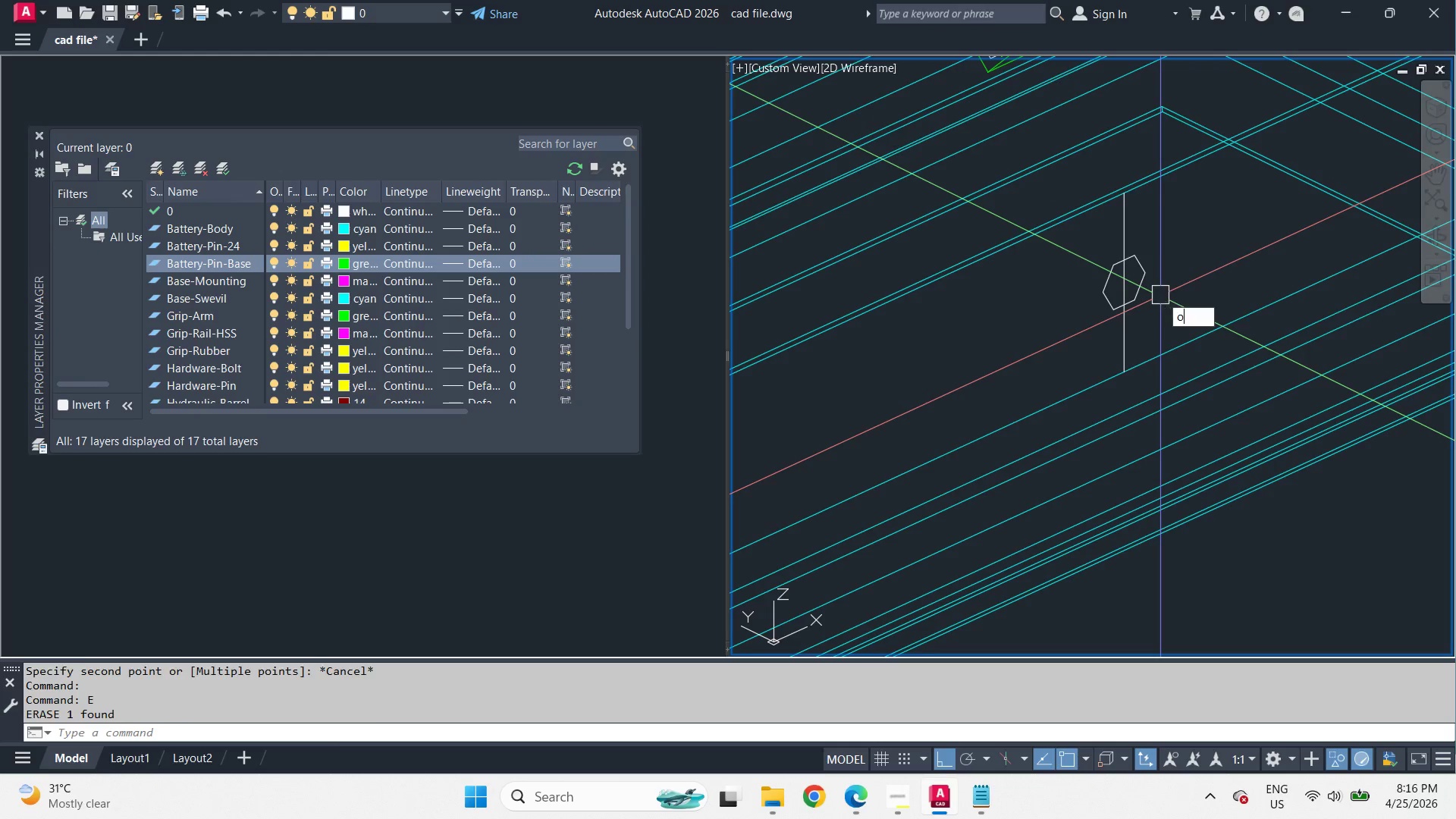 
key(Space)
 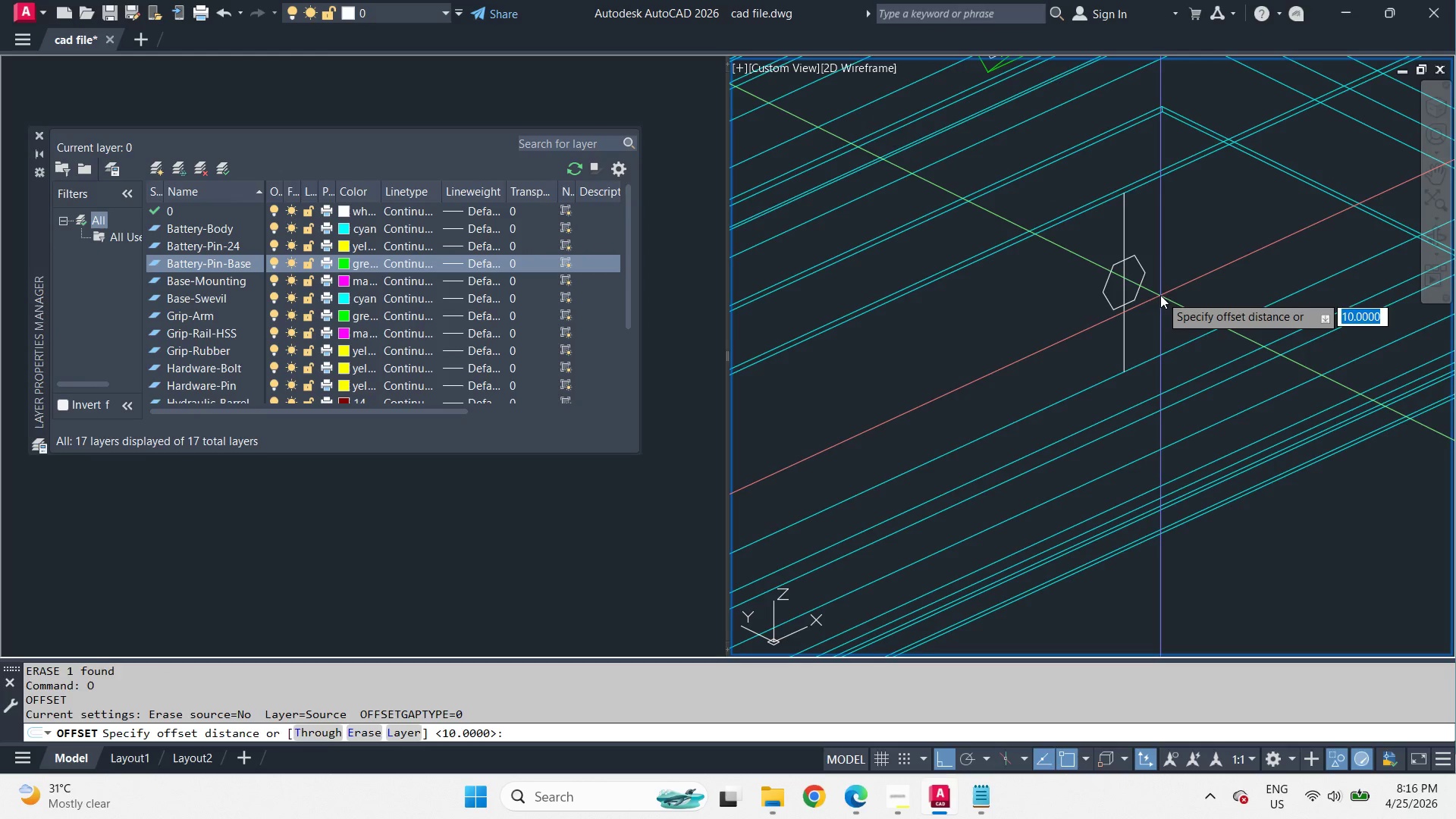 
key(5)
 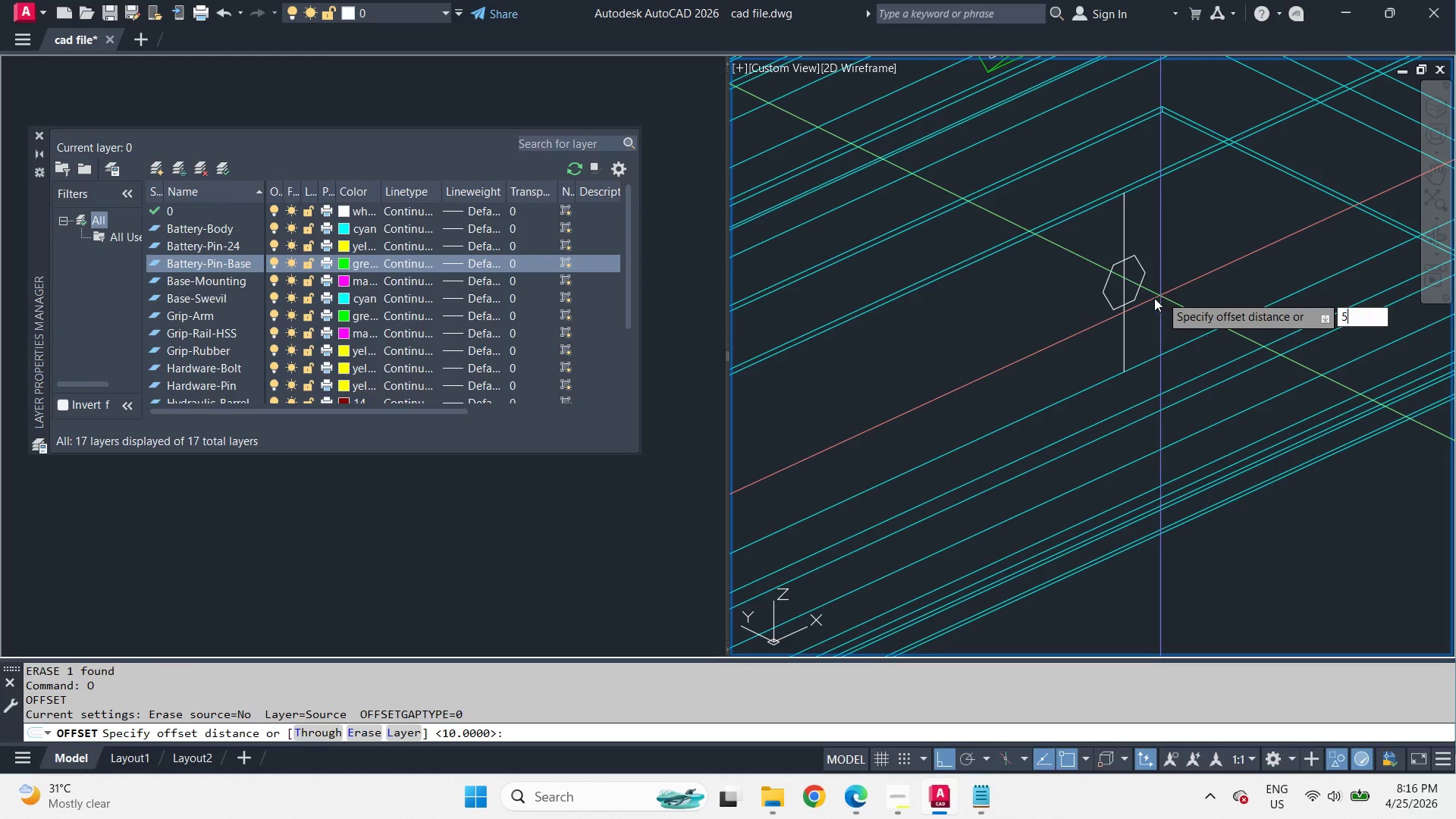 
key(Space)
 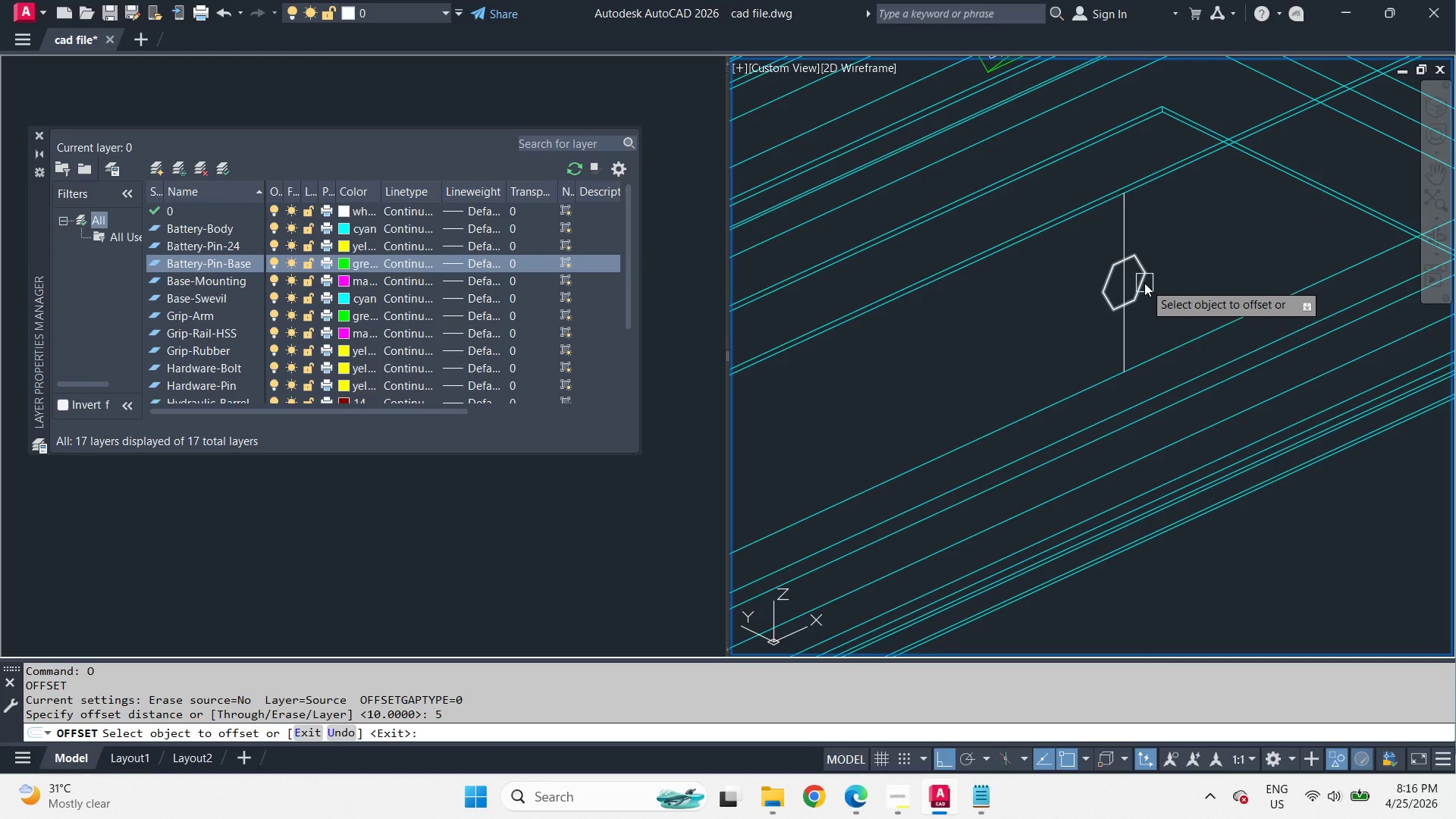 
left_click_drag(start_coordinate=[1144, 283], to_coordinate=[1170, 297])
 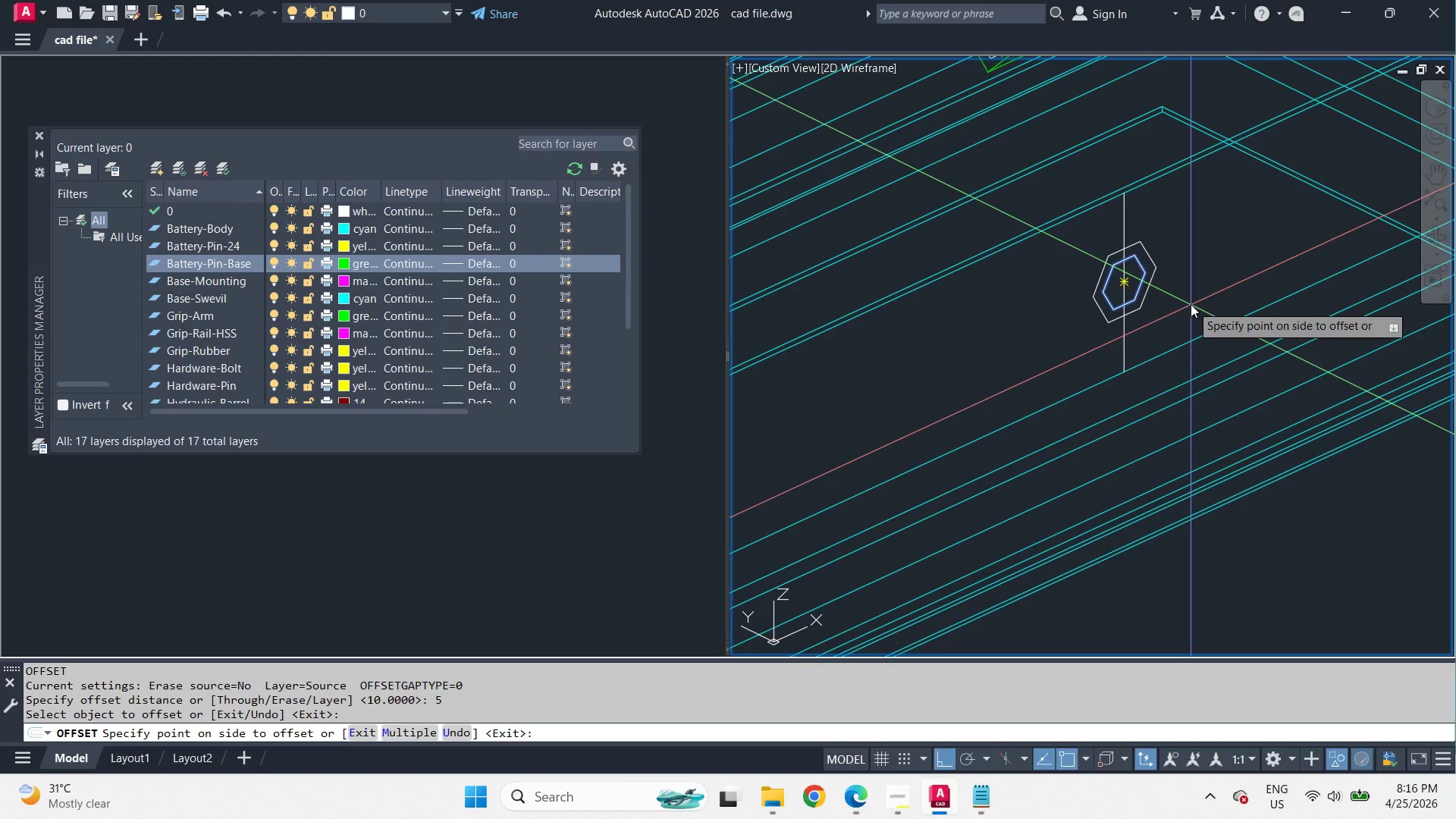 
double_click([1191, 304])
 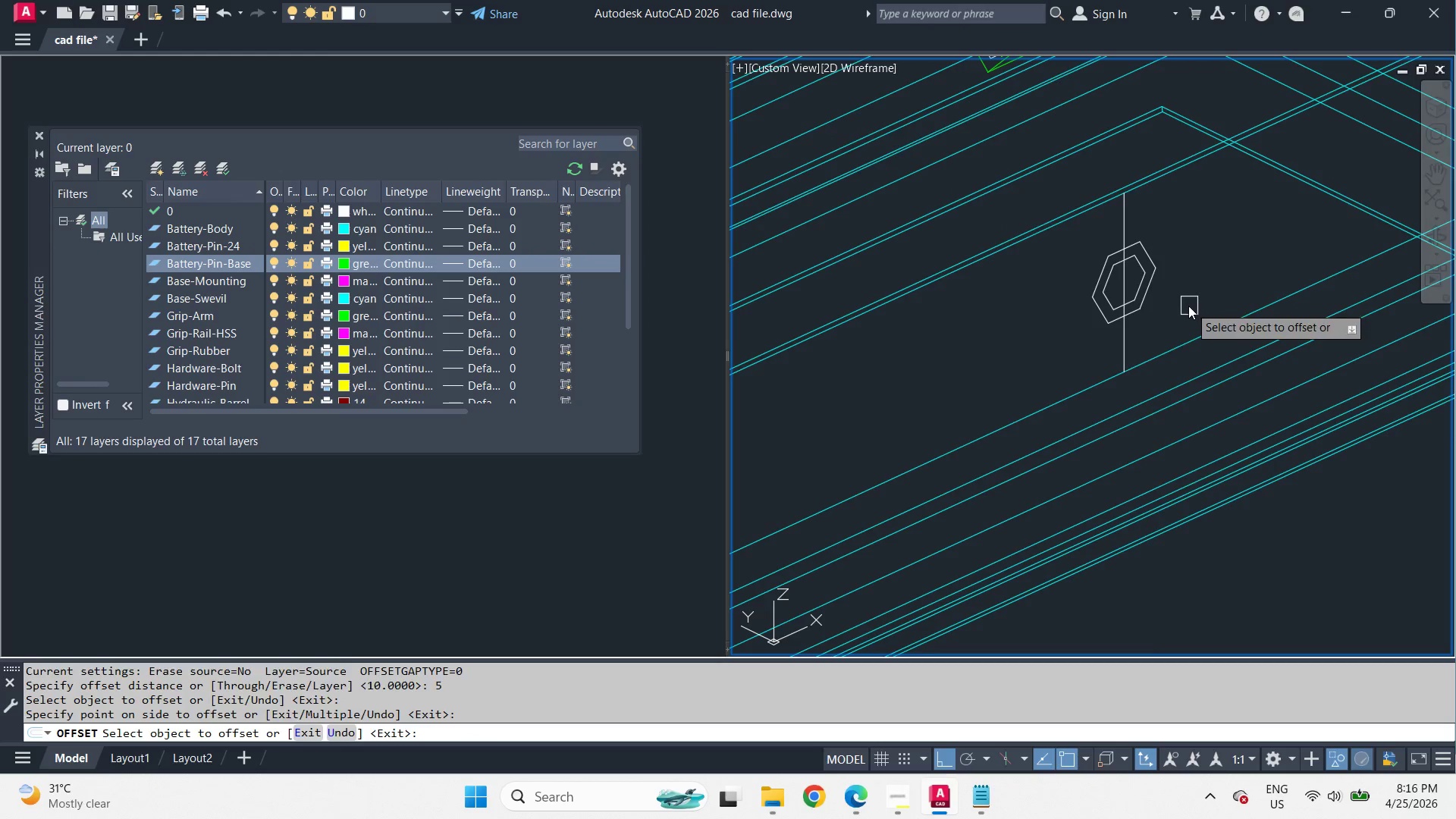 
key(Space)
 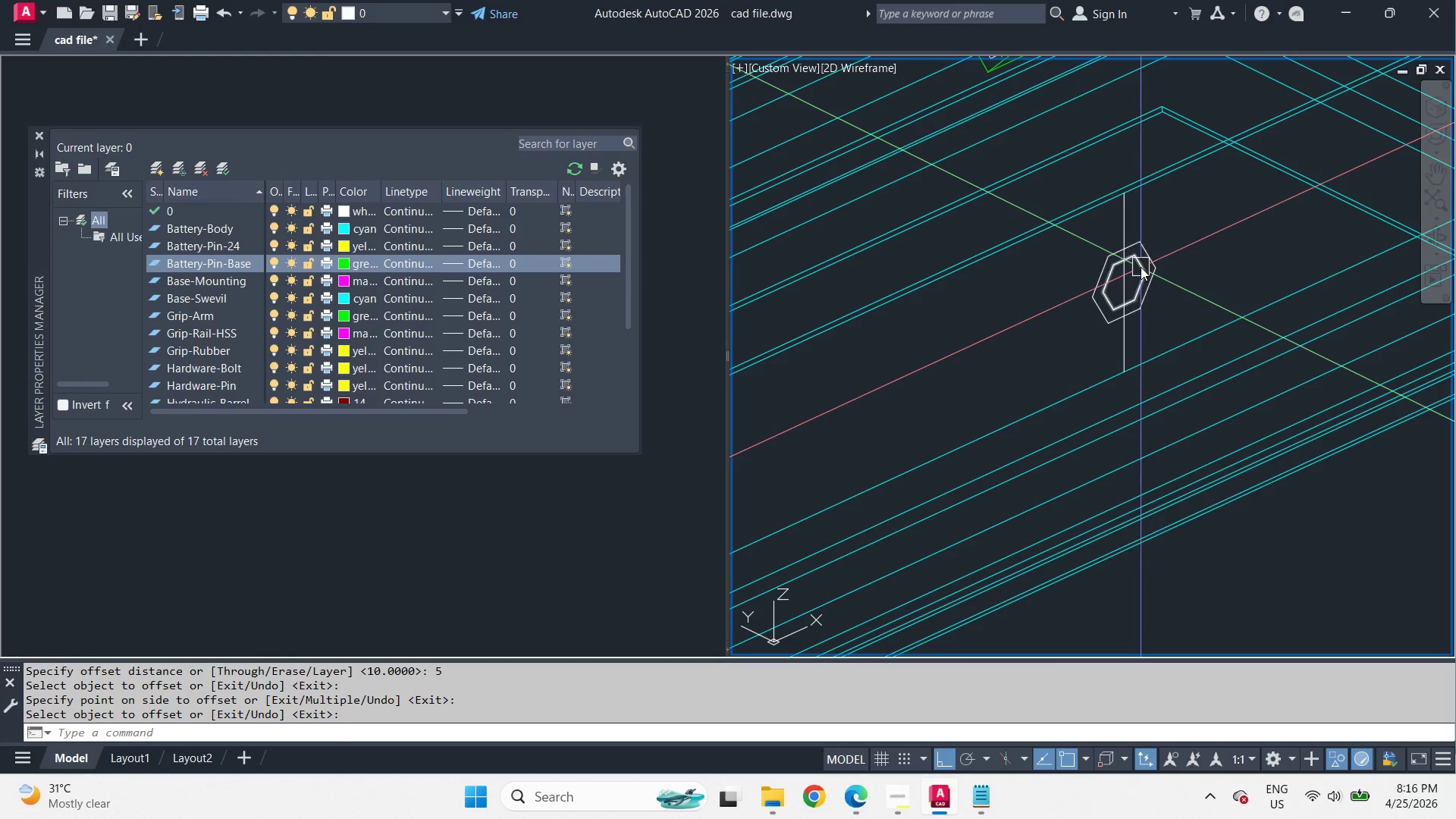 
left_click([1141, 267])
 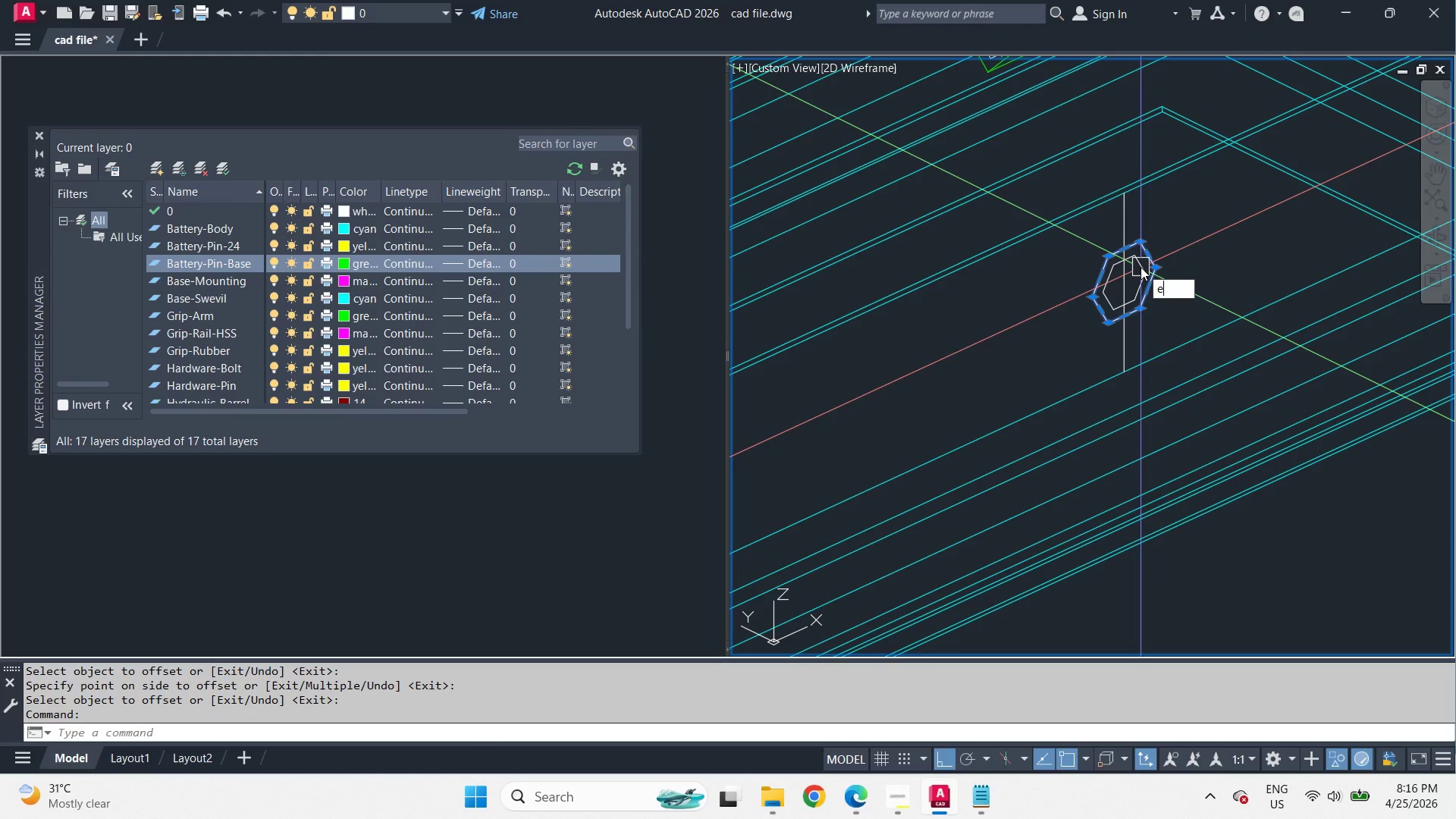 
key(E)
 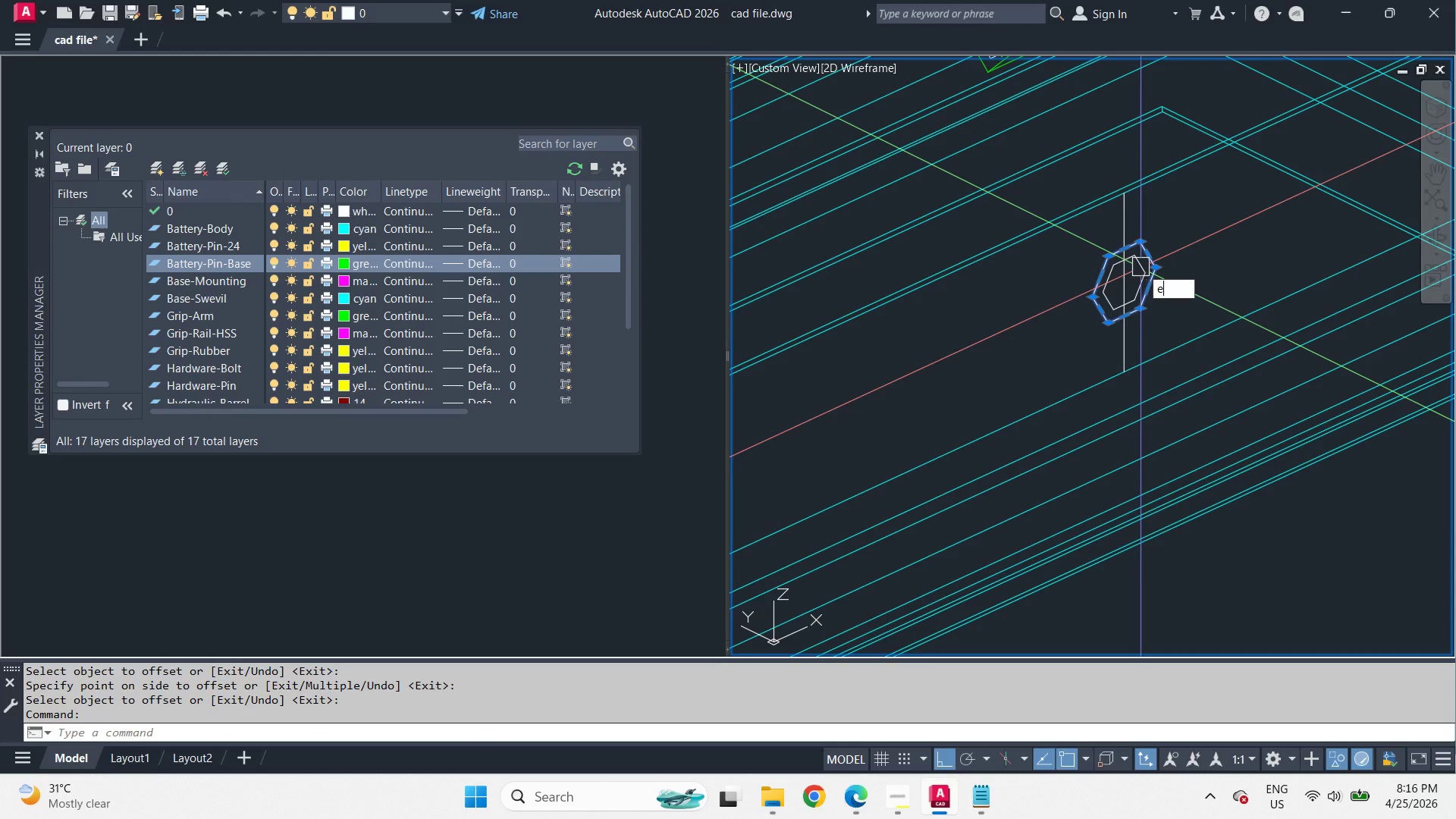 
key(Space)
 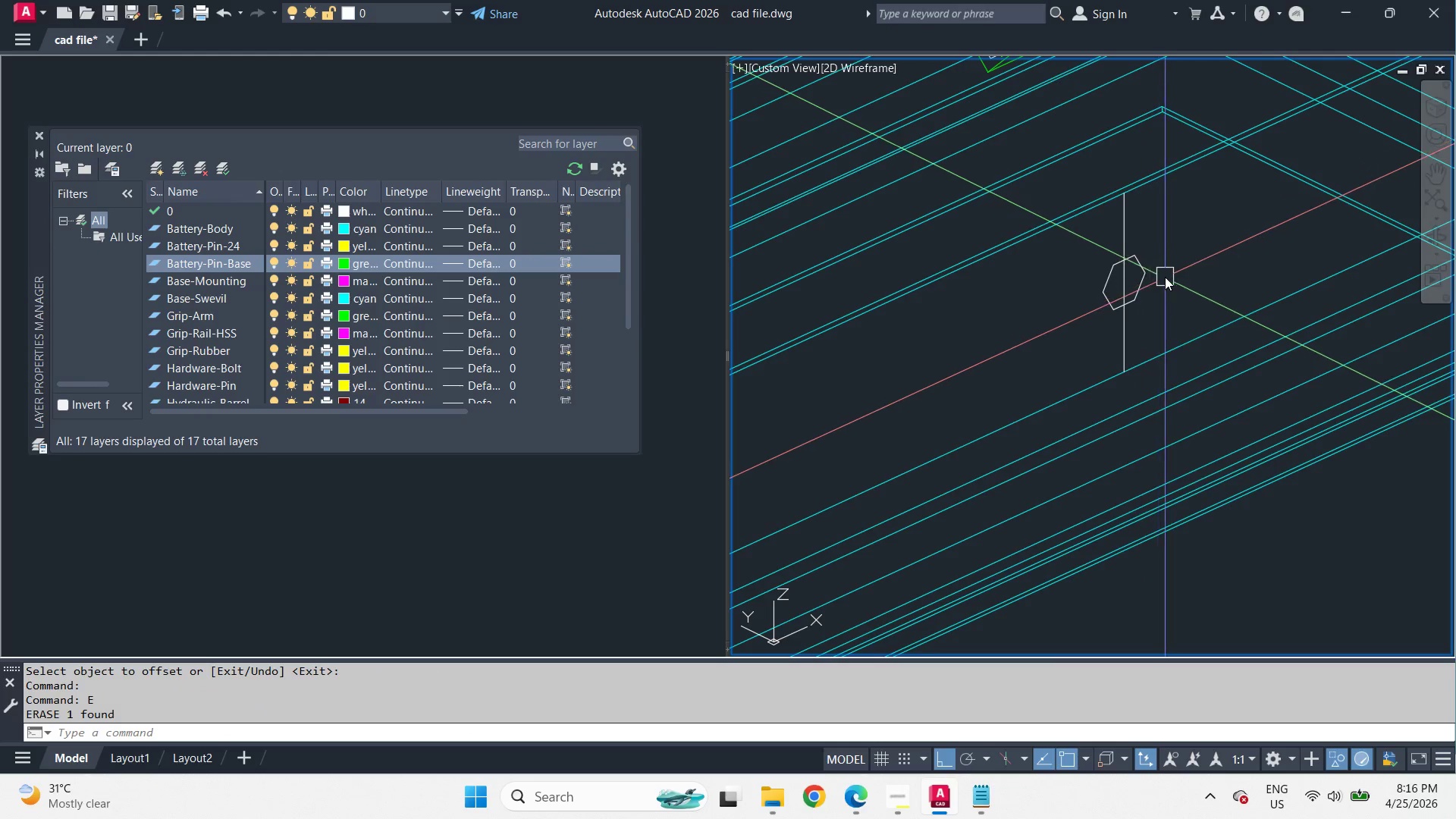 
key(E)
 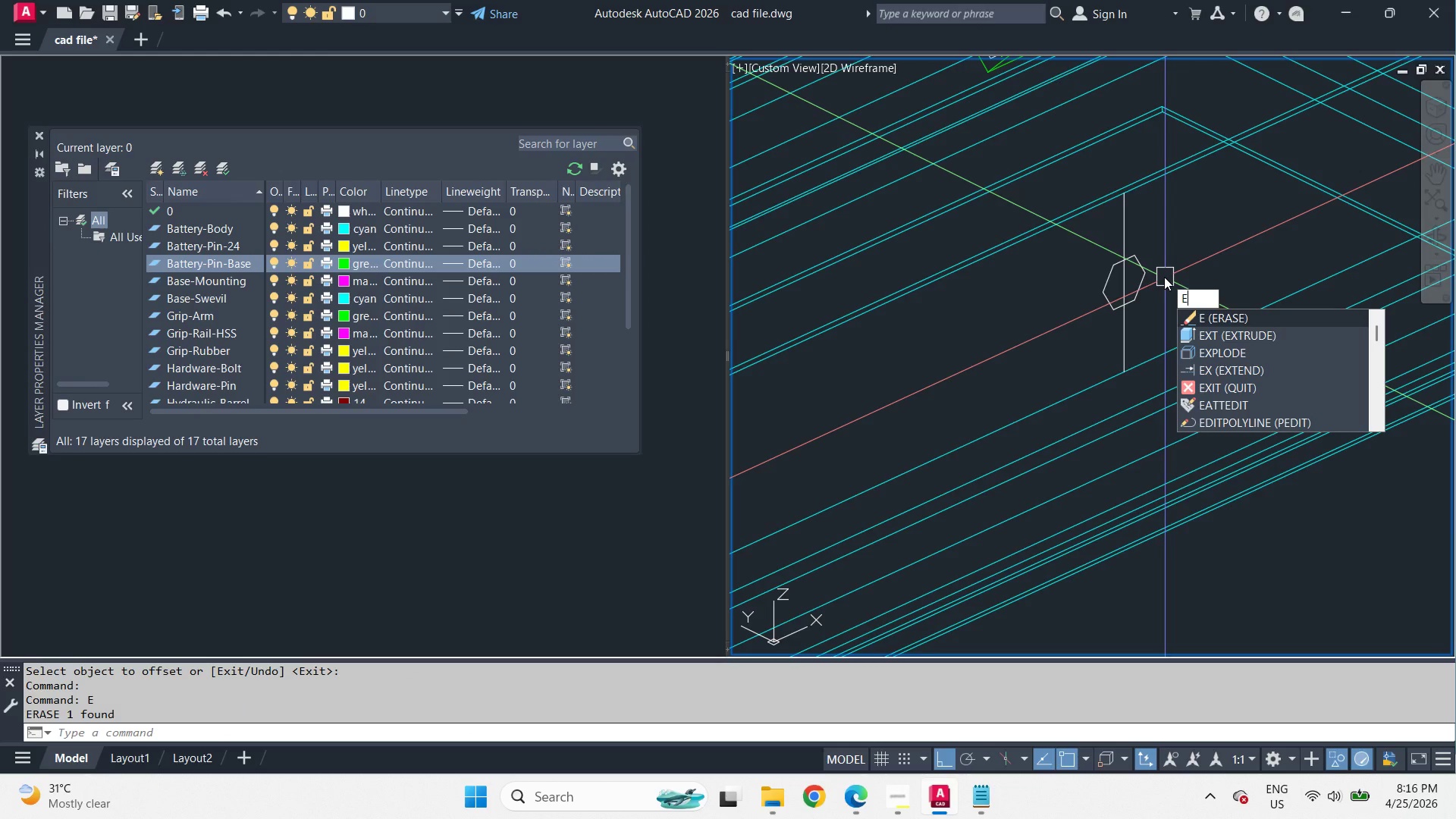 
hold_key(key=ControlLeft, duration=0.53)
 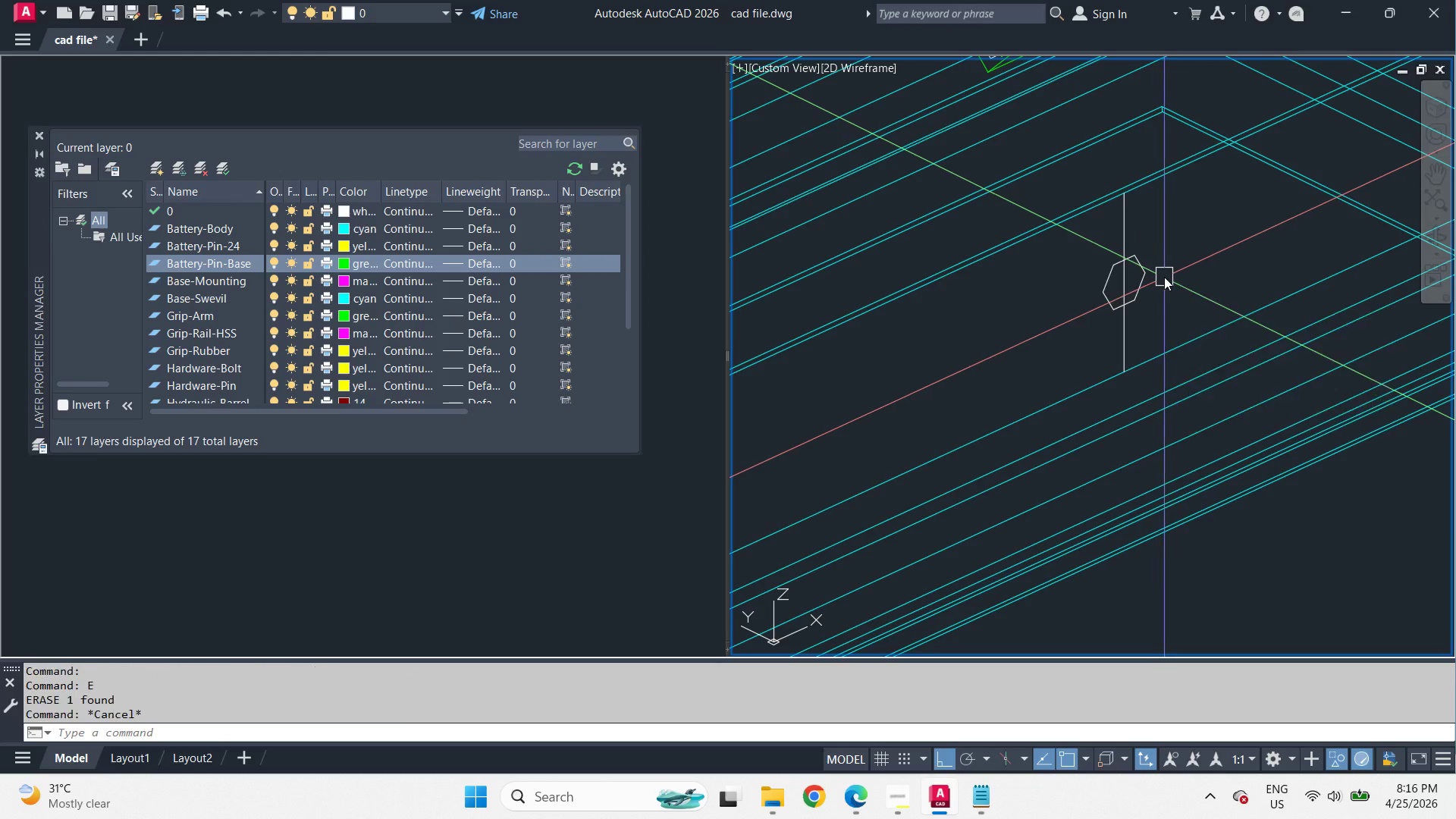 
key(Escape)
 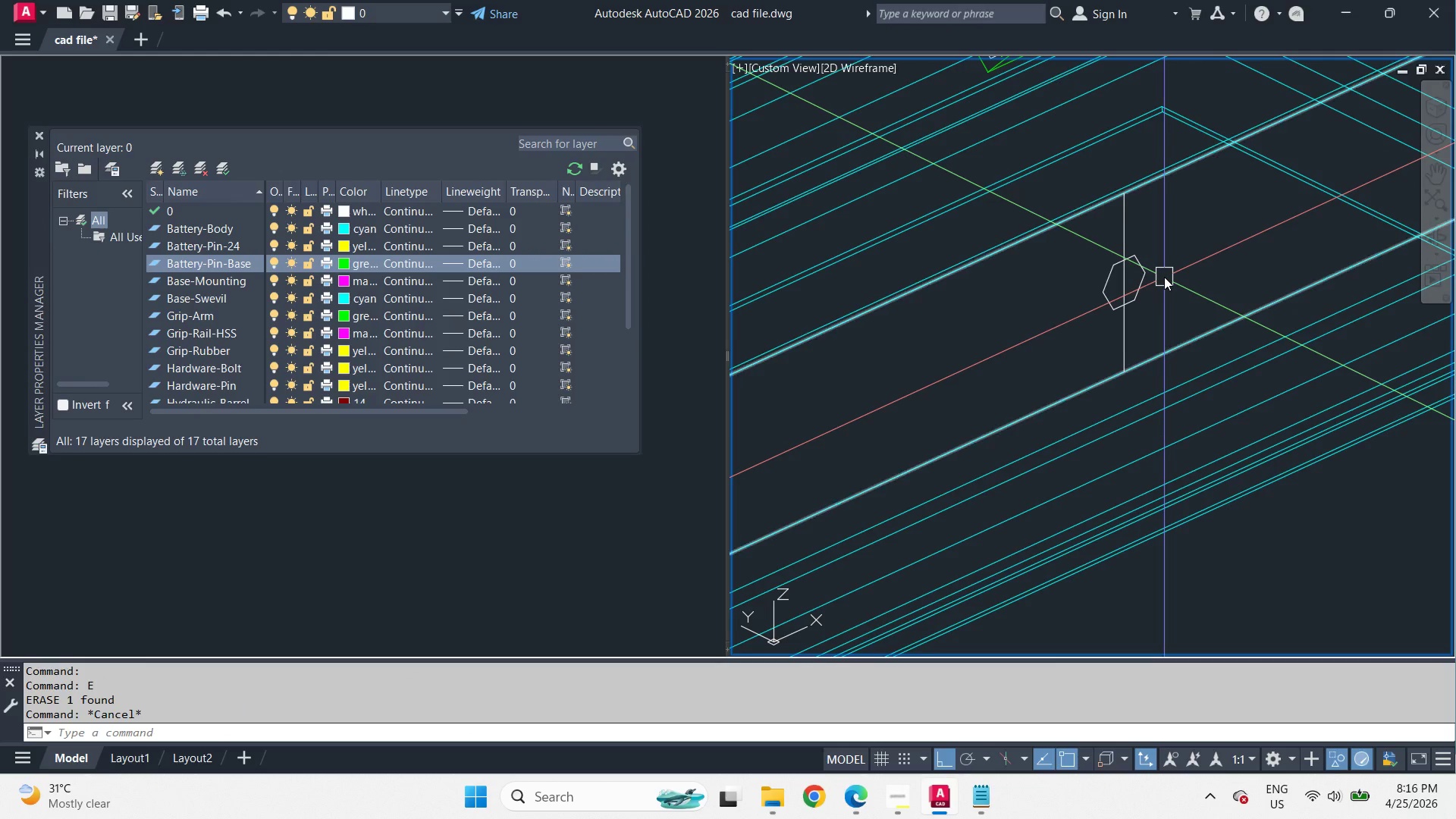 
key(Control+Z)
 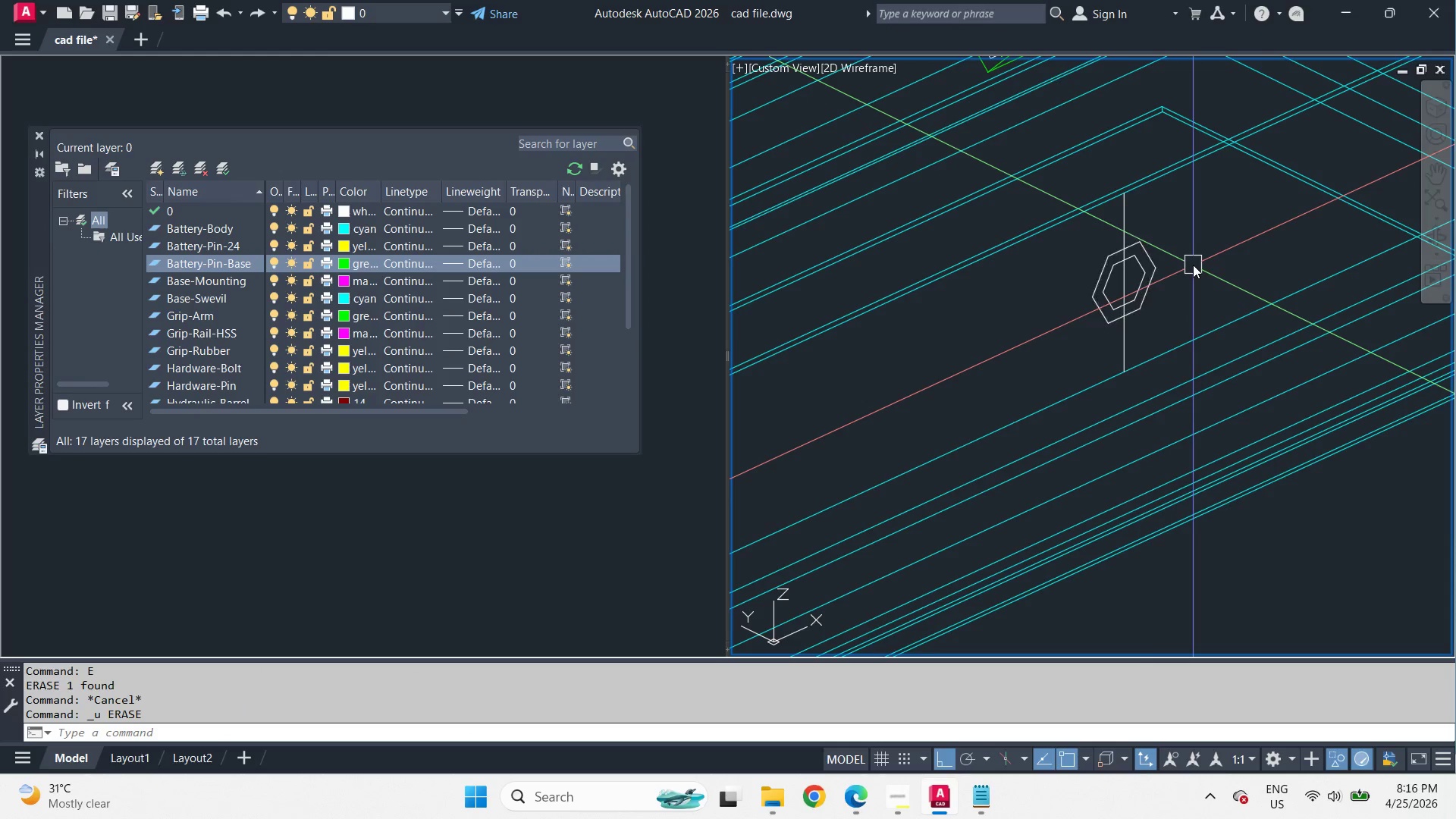 
left_click([1139, 265])
 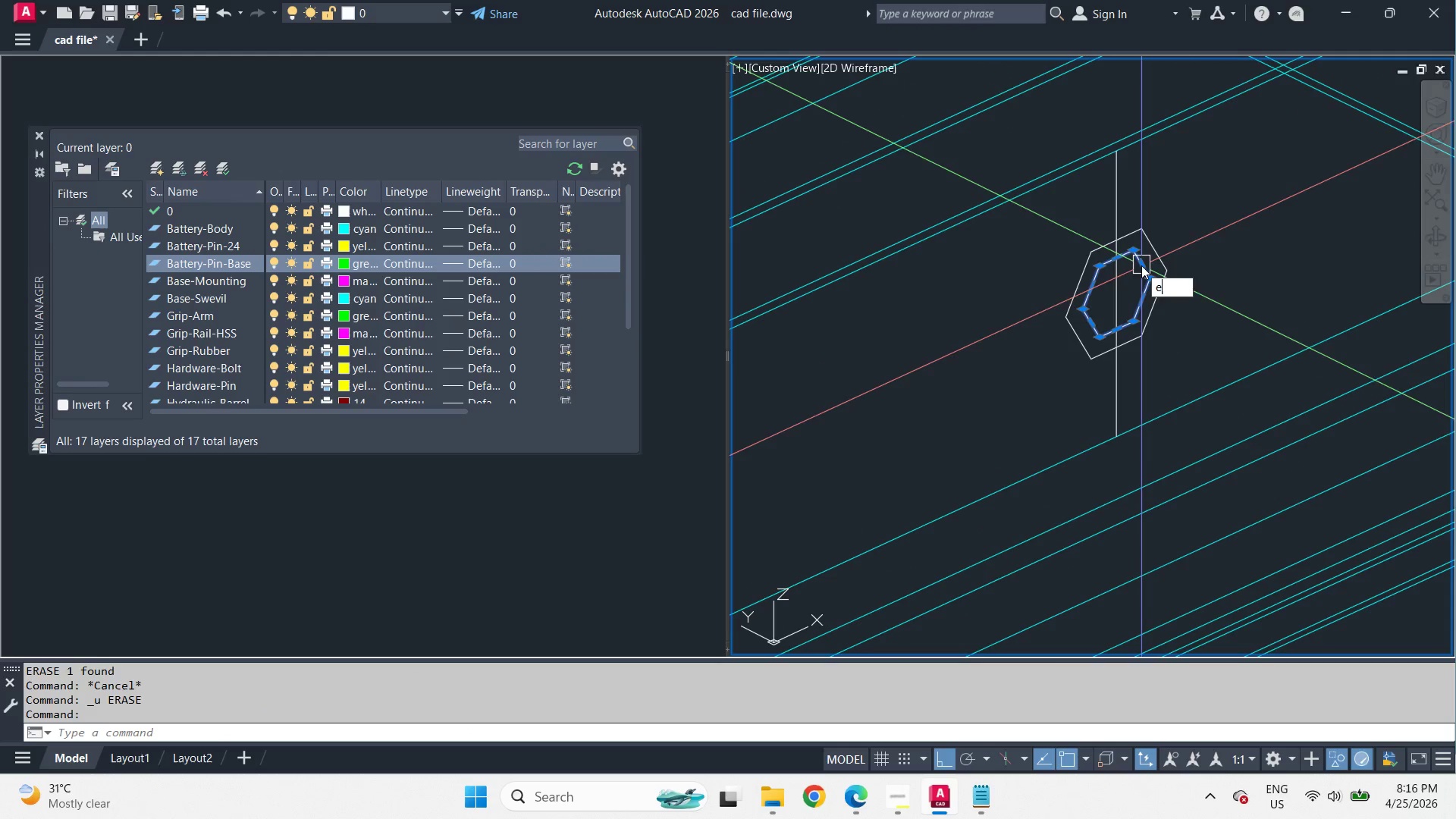 
type(e ext )
 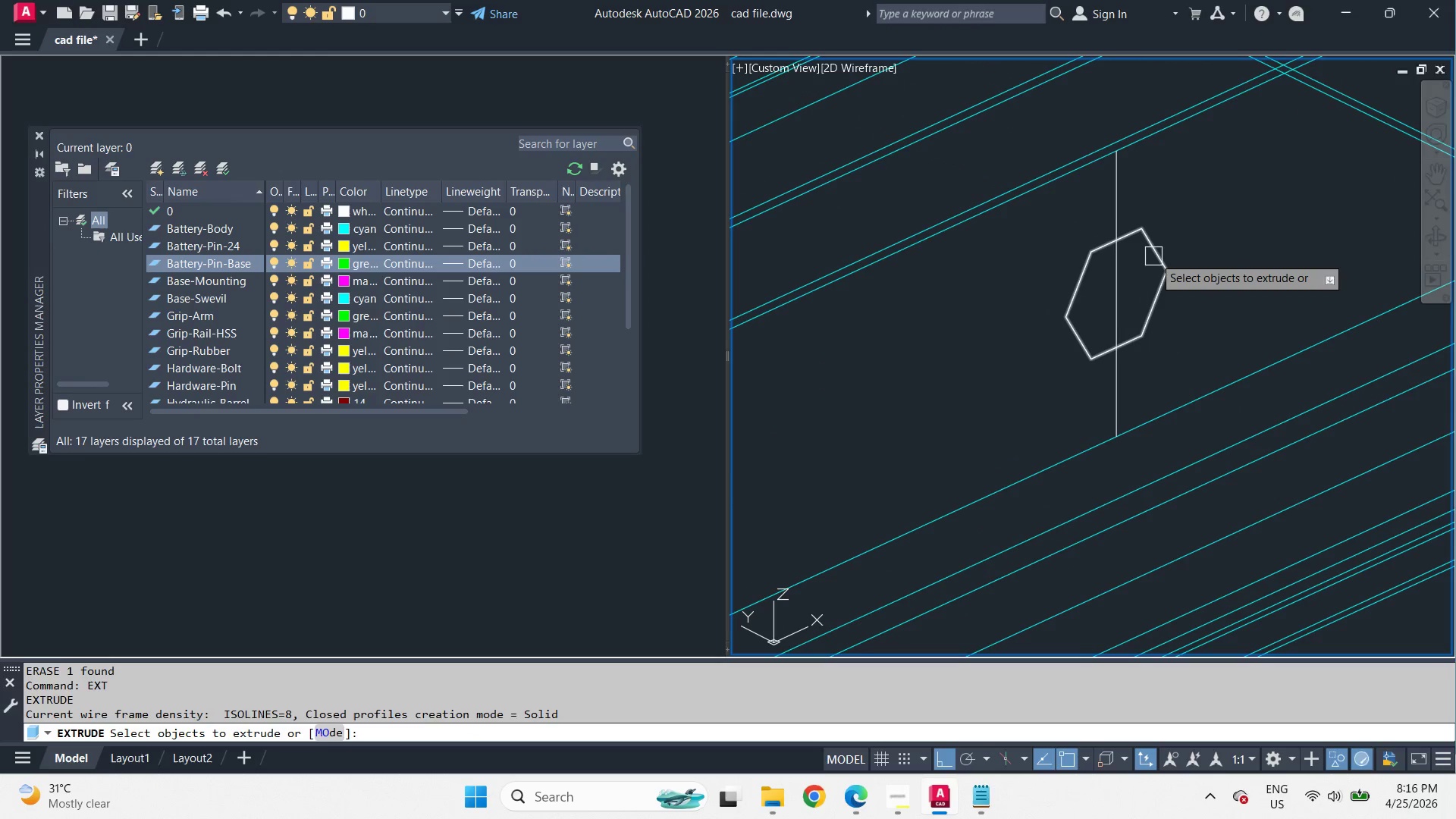 
left_click([1153, 256])
 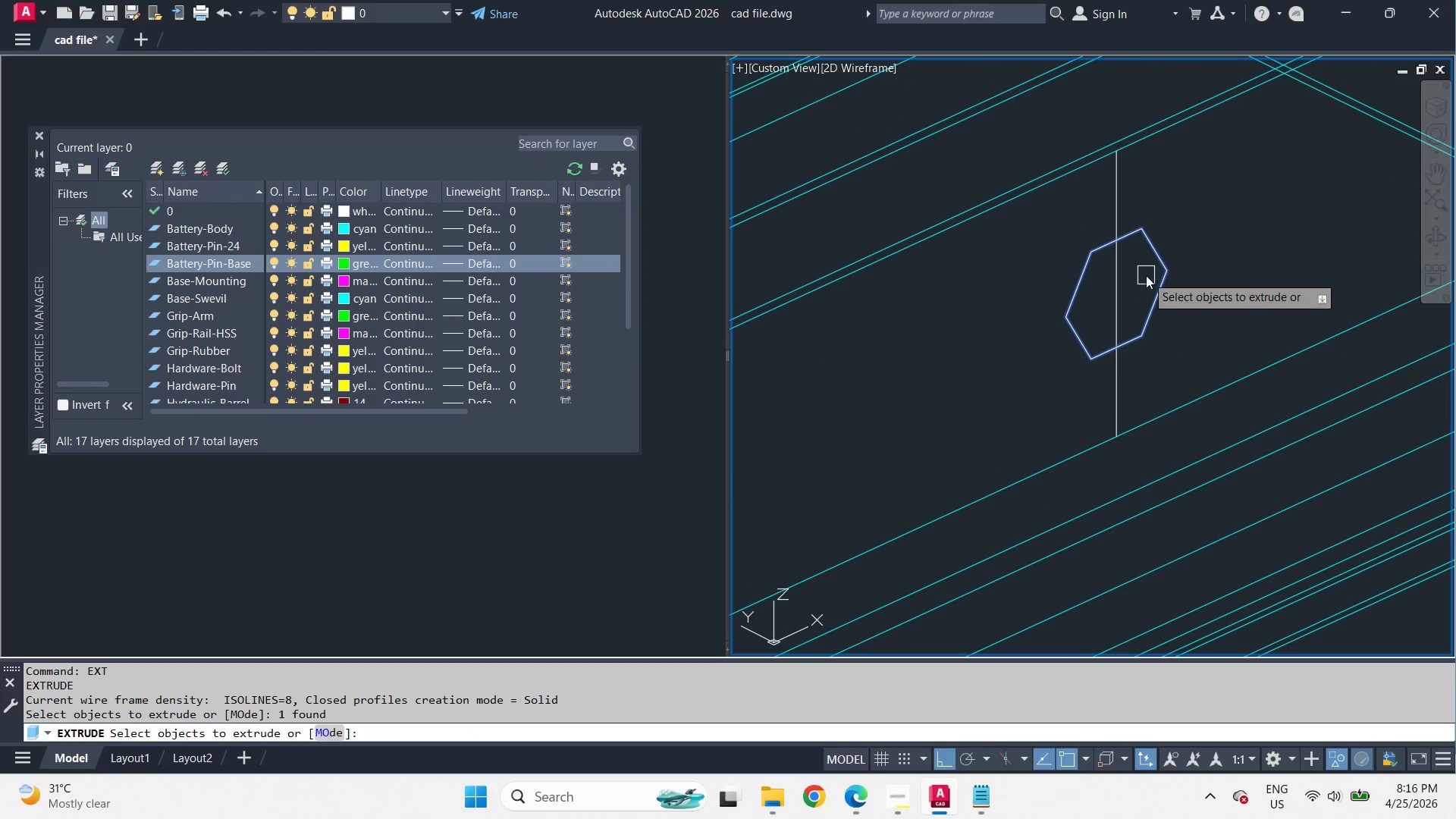 
scroll: coordinate [1137, 264], scroll_direction: up, amount: 1.0
 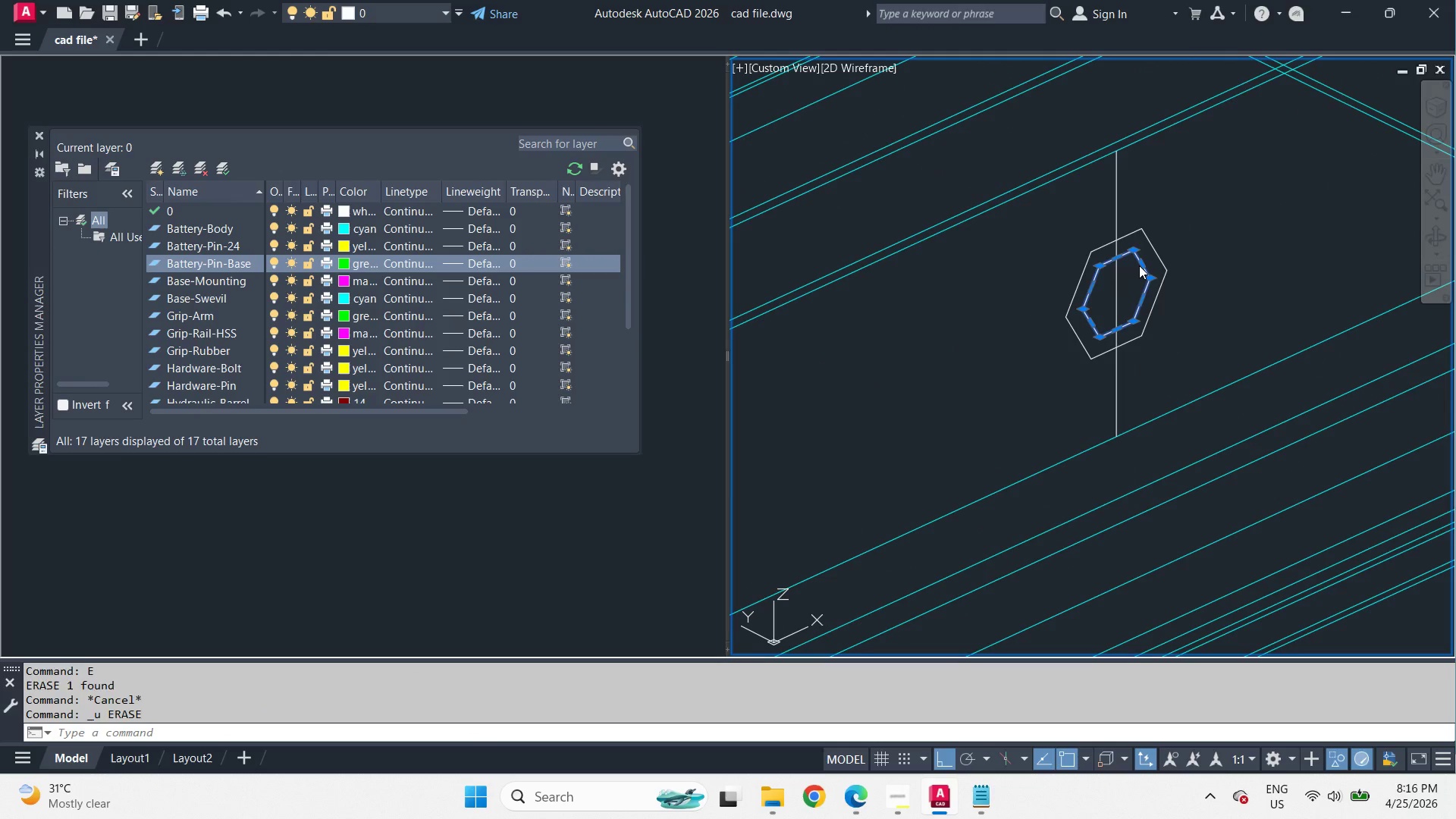 
key(Space)
 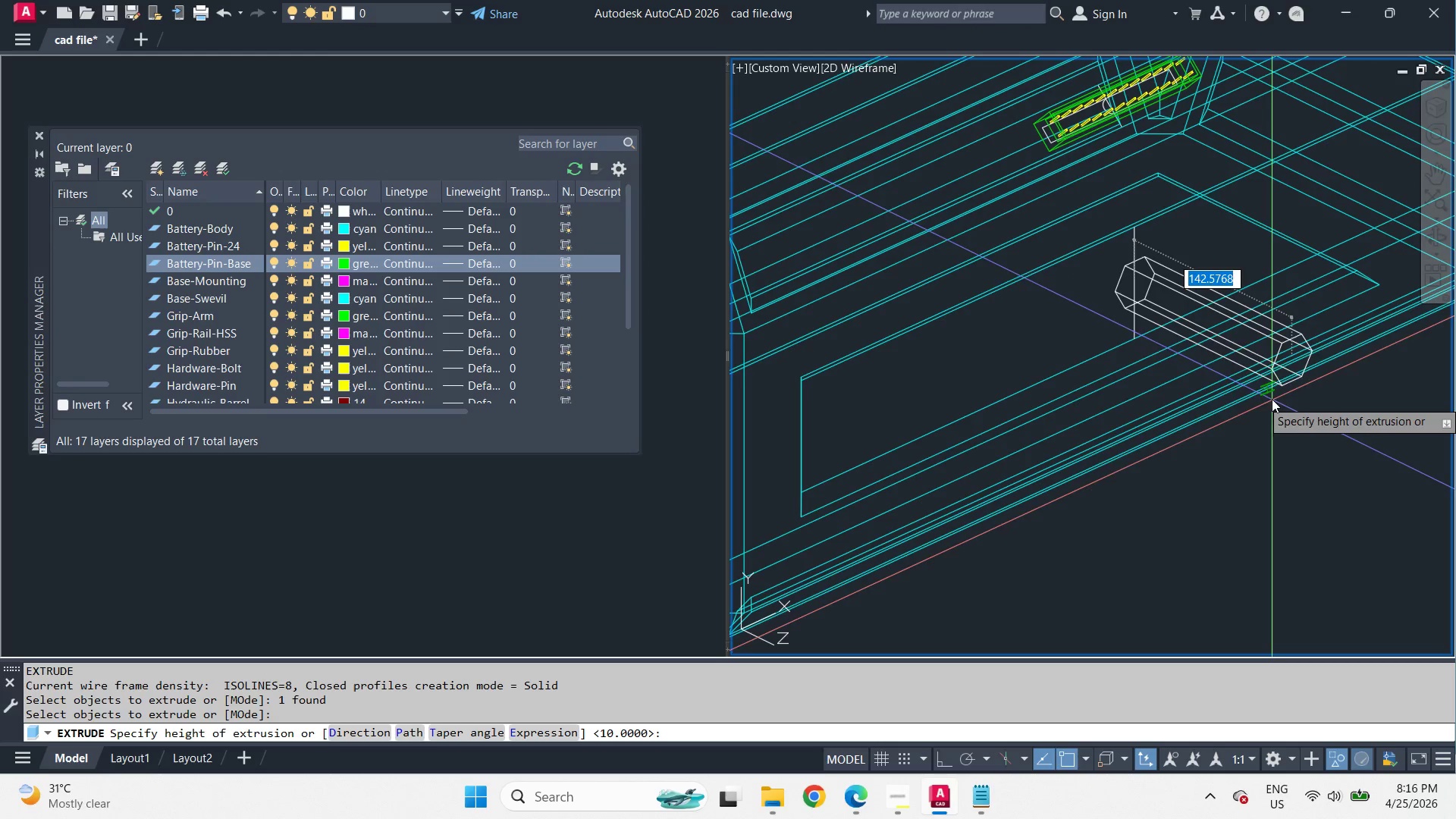 
scroll: coordinate [1146, 275], scroll_direction: down, amount: 2.0
 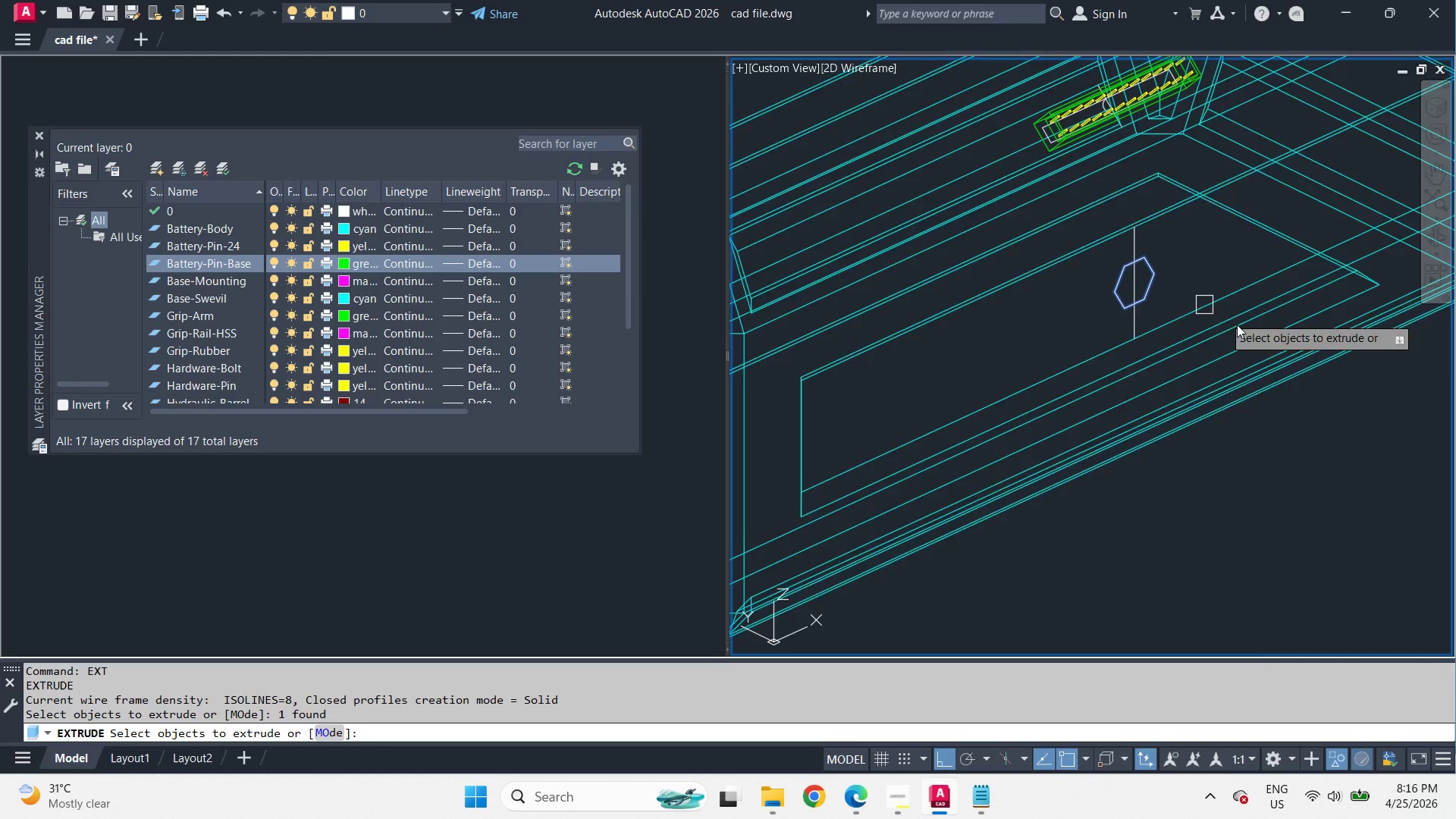 
hold_key(key=ShiftLeft, duration=1.09)
 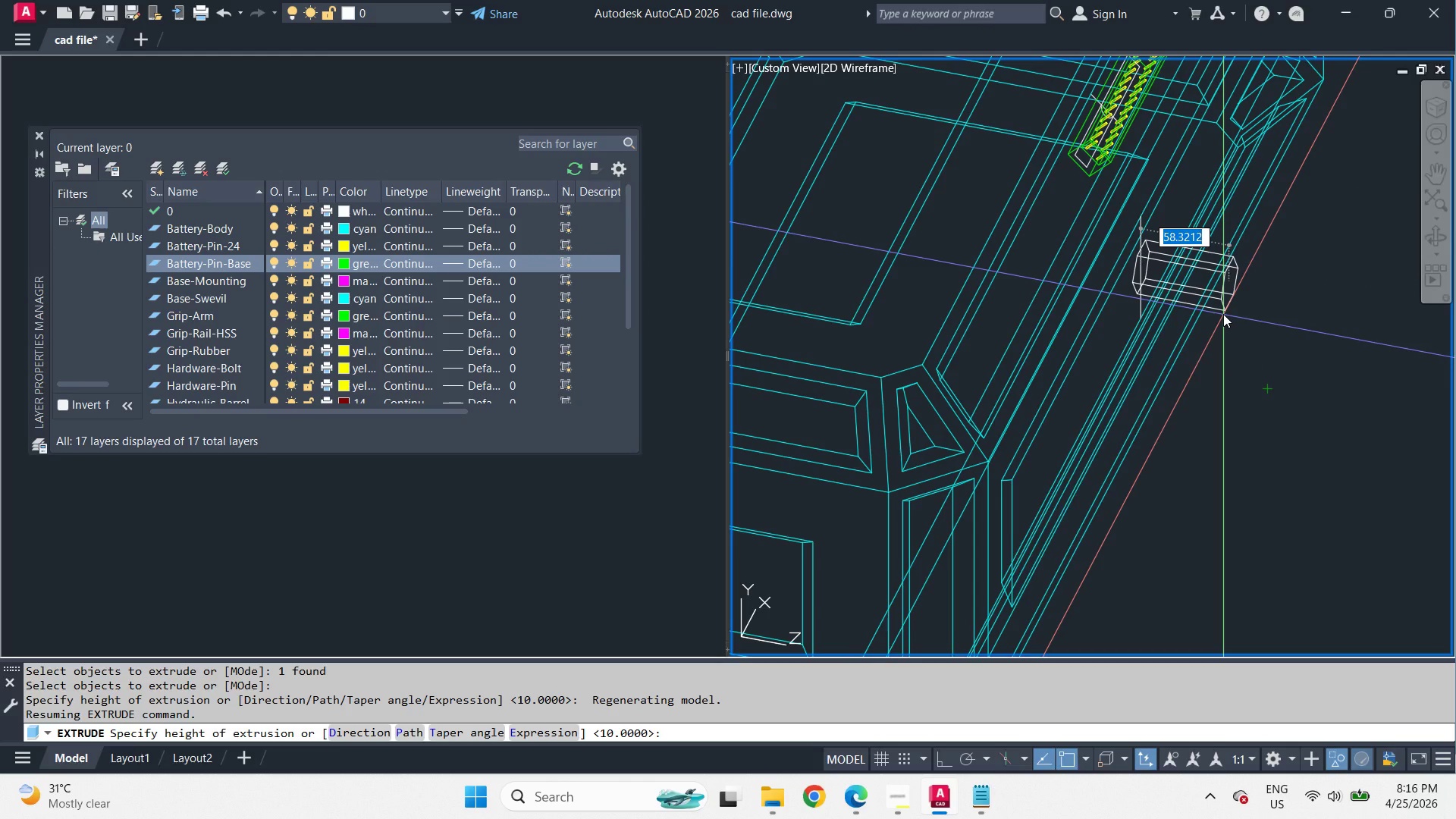 
key(Numpad5)
 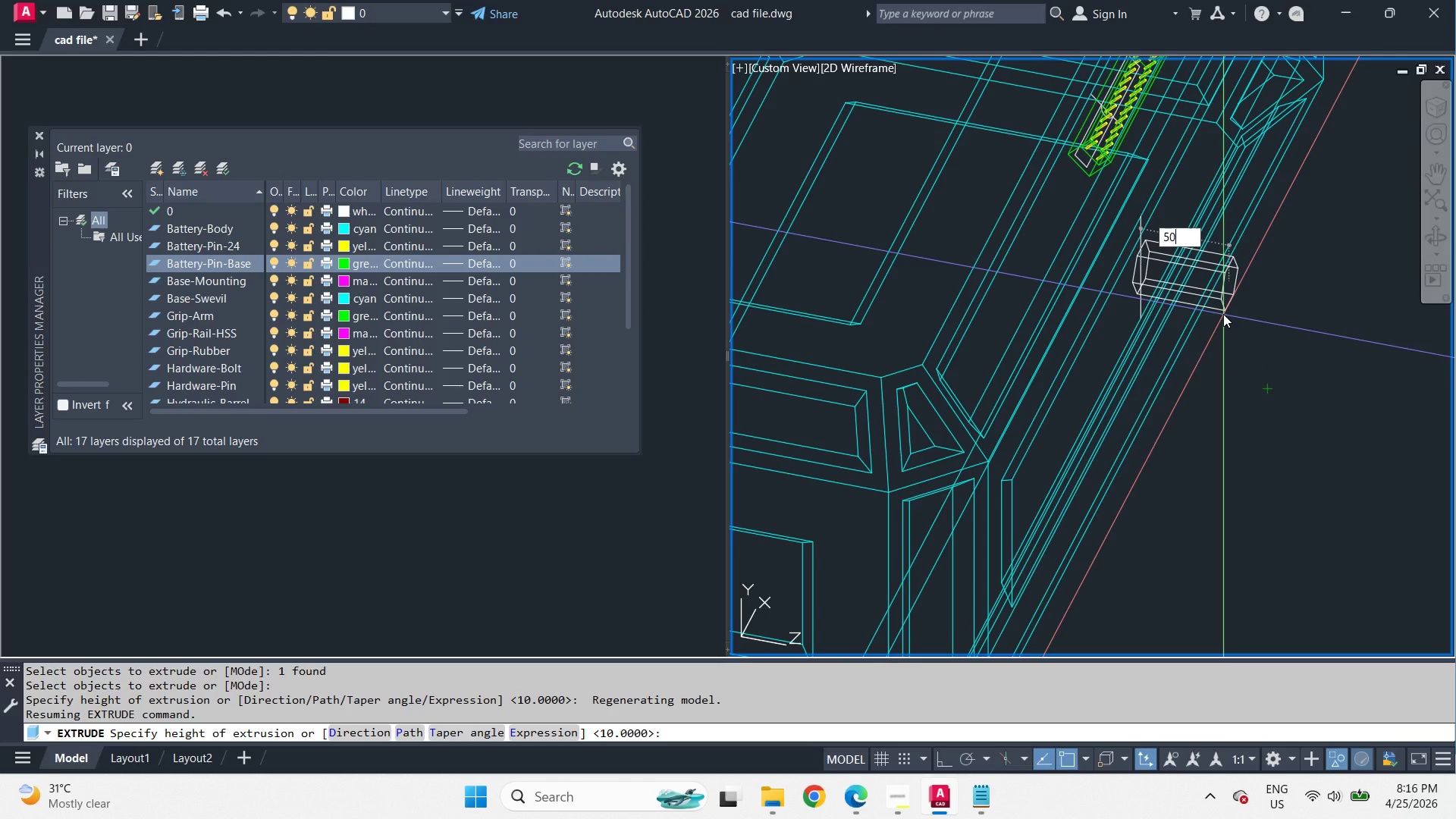 
key(Numpad0)
 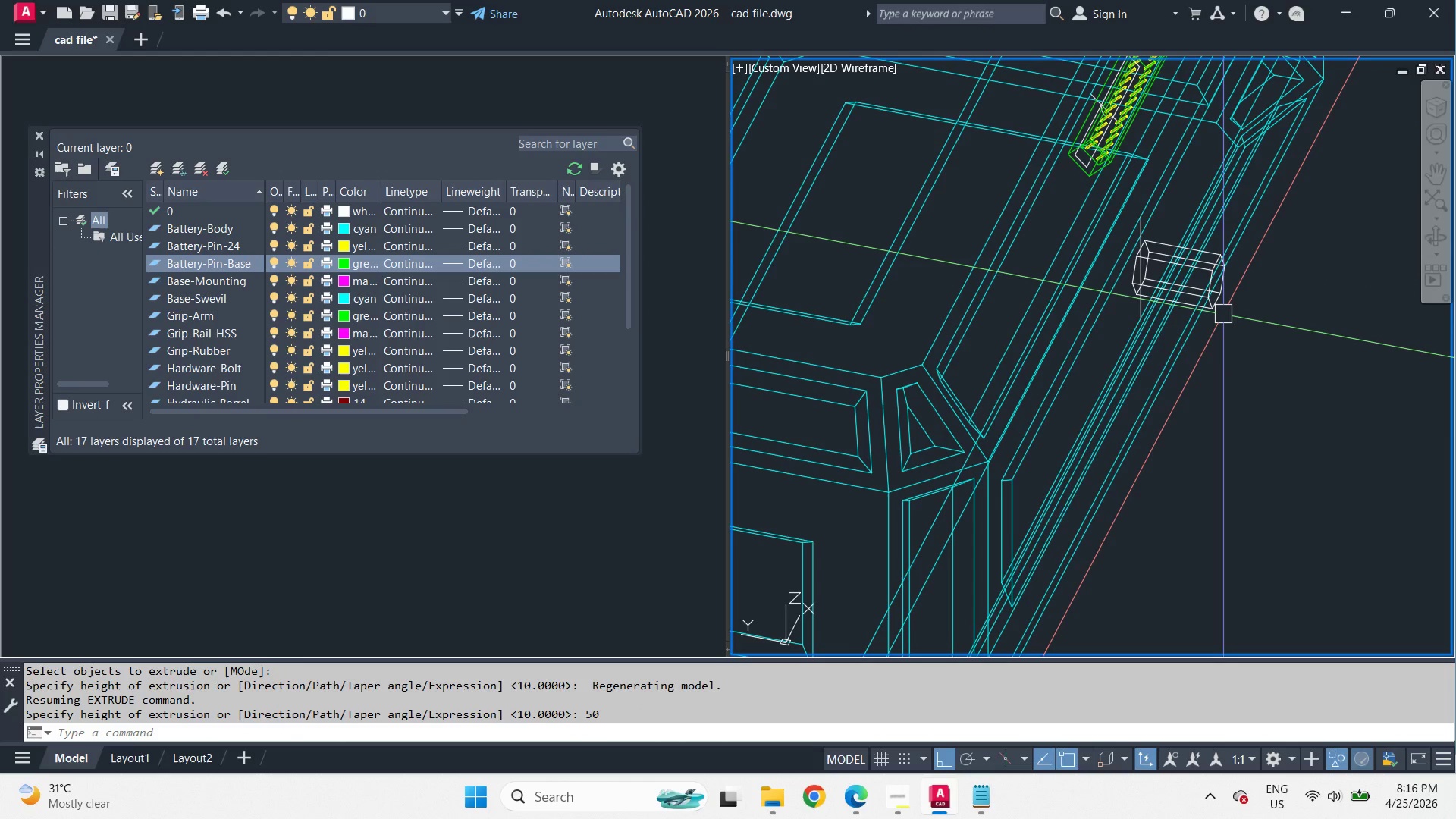 
key(NumpadEnter)
 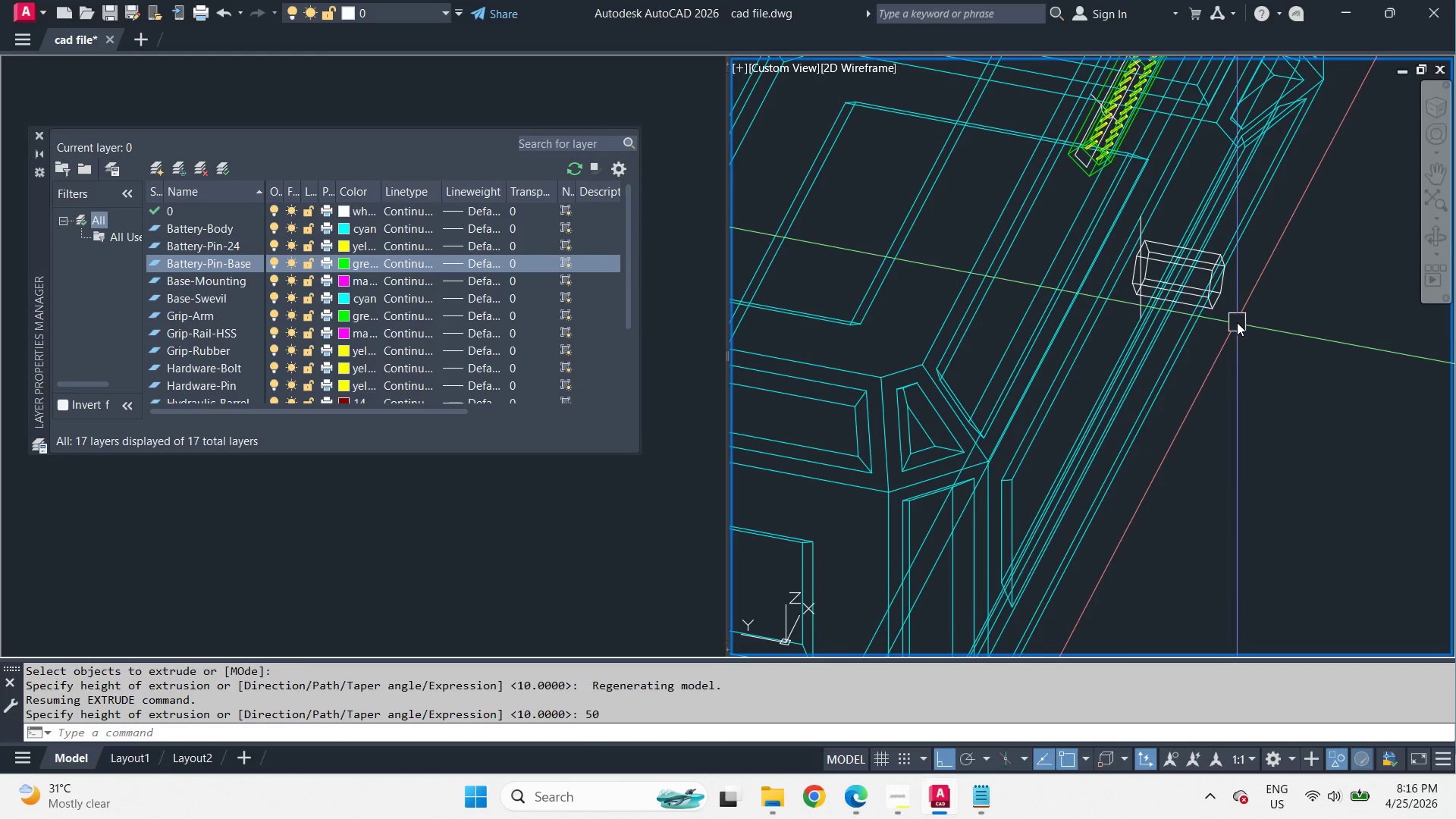 
hold_key(key=ShiftLeft, duration=4.17)
 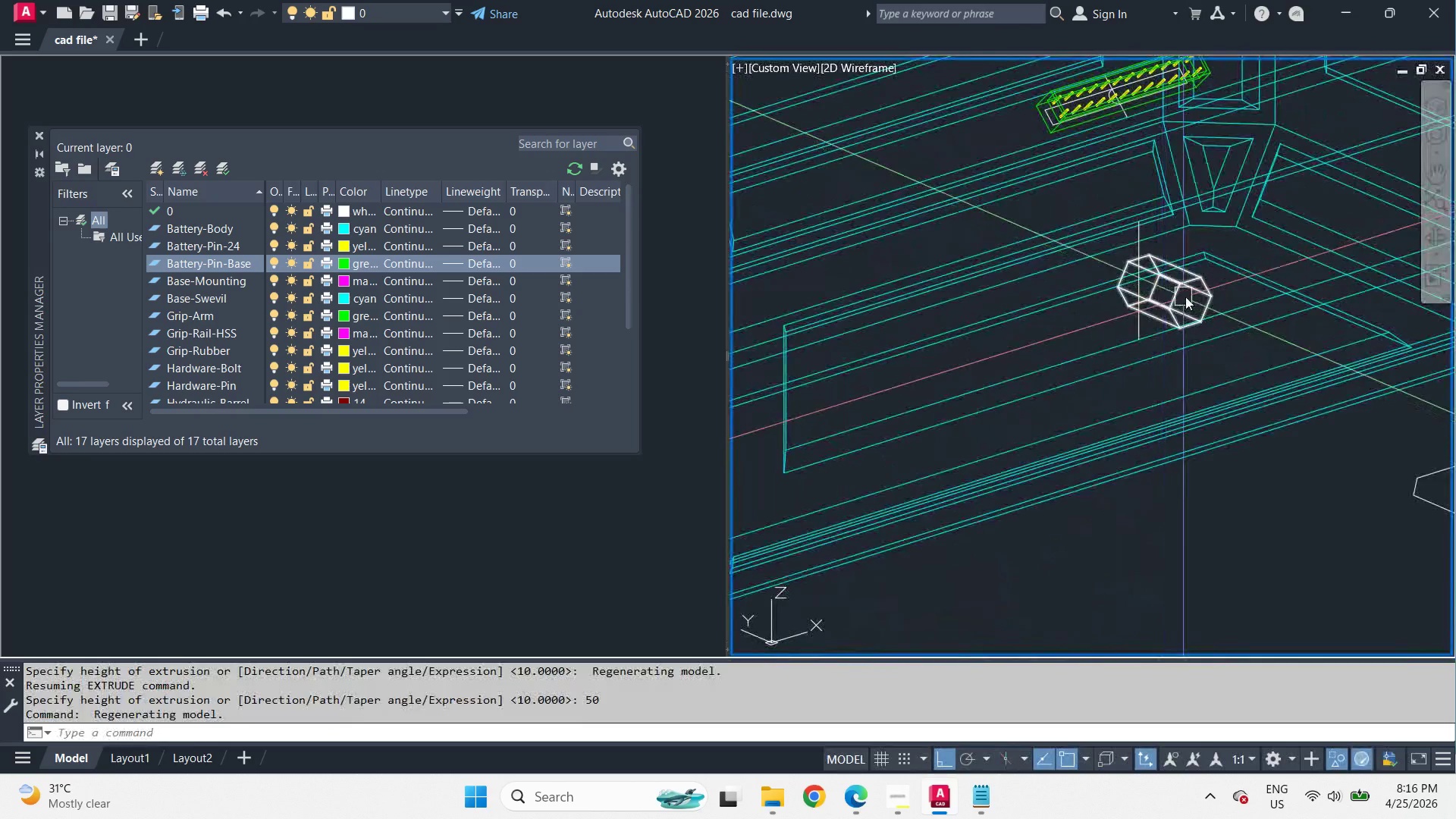 
scroll: coordinate [1197, 307], scroll_direction: up, amount: 3.0
 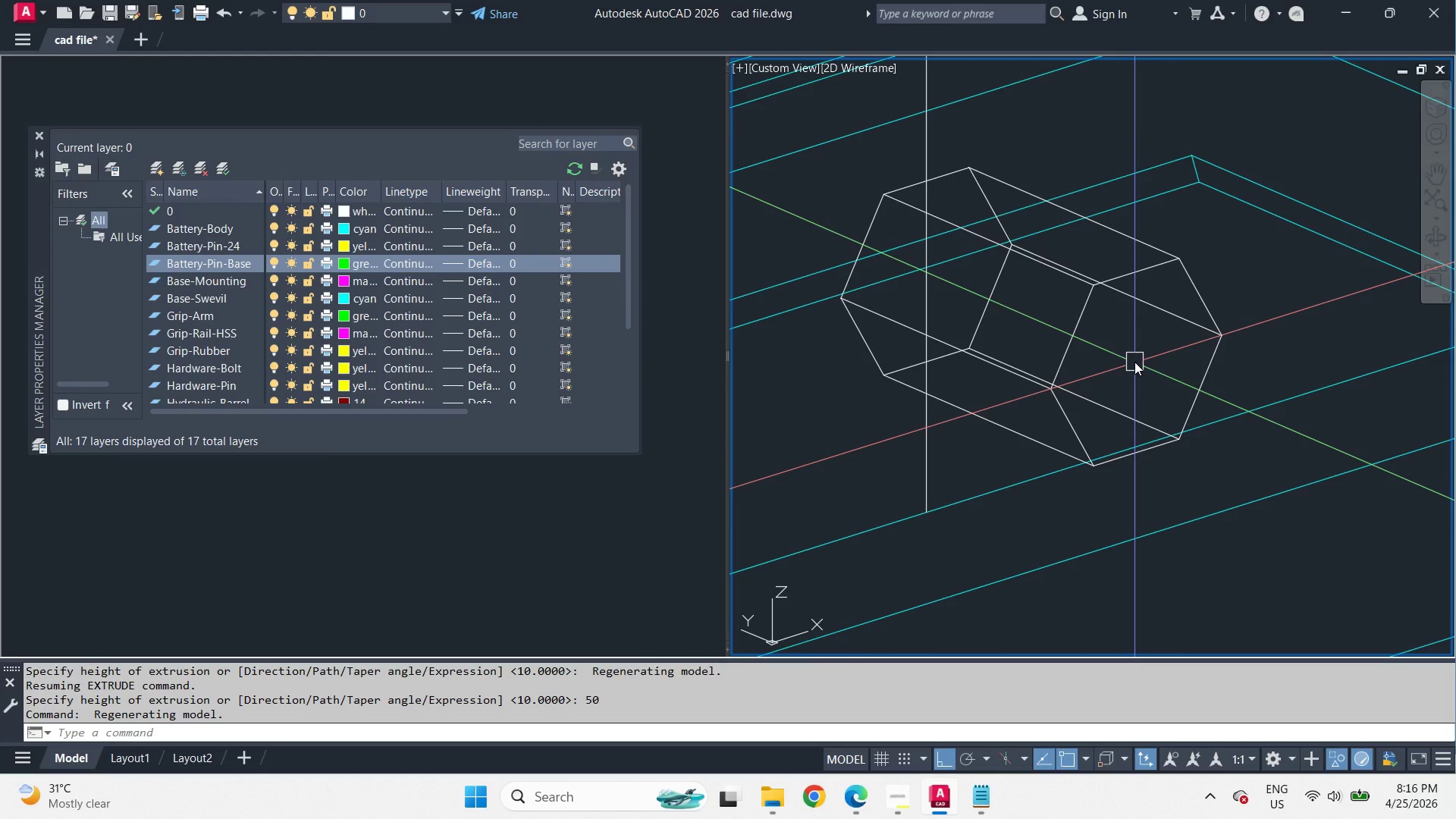 
wait(5.97)
 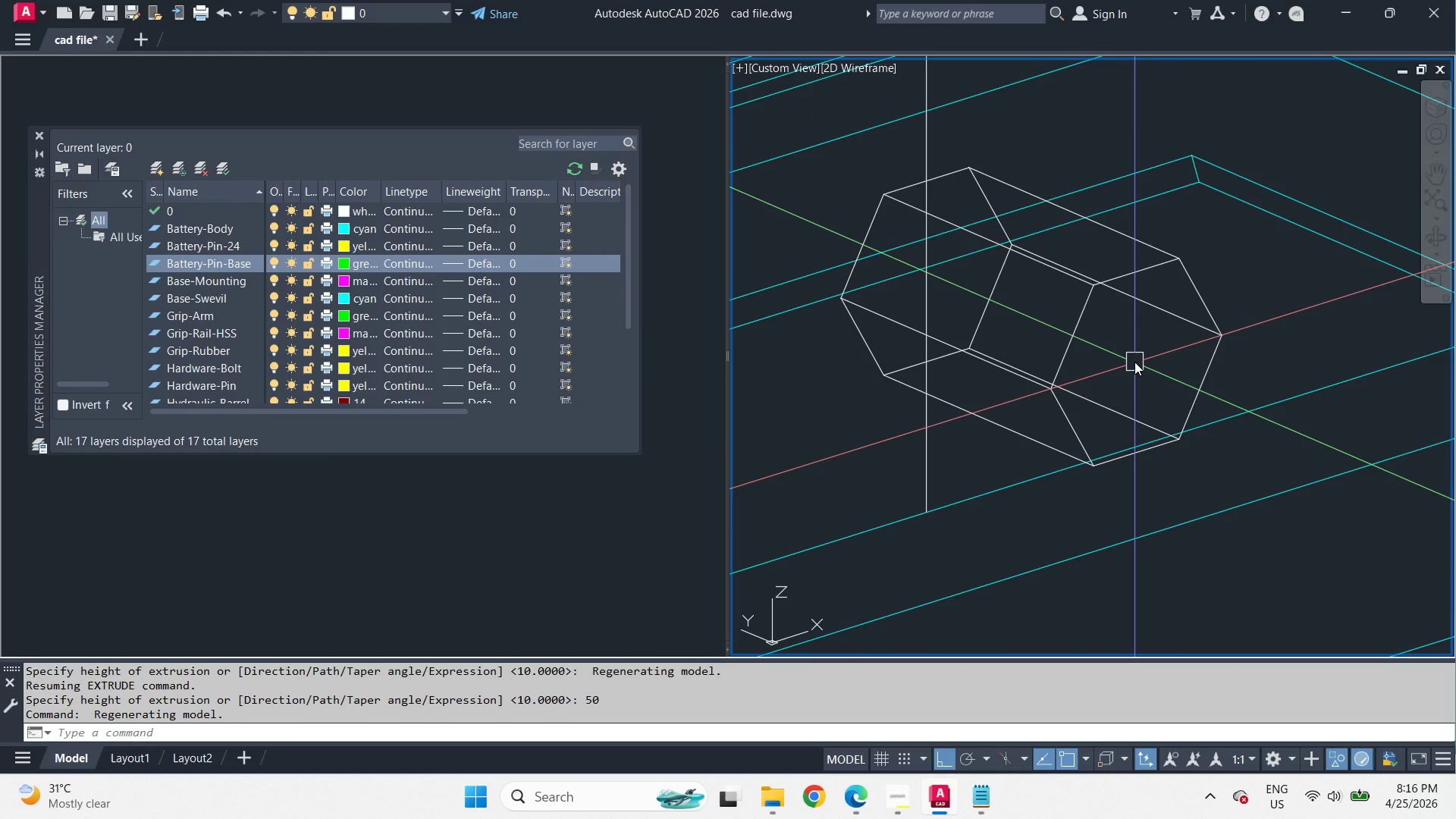 
type(pol  )
 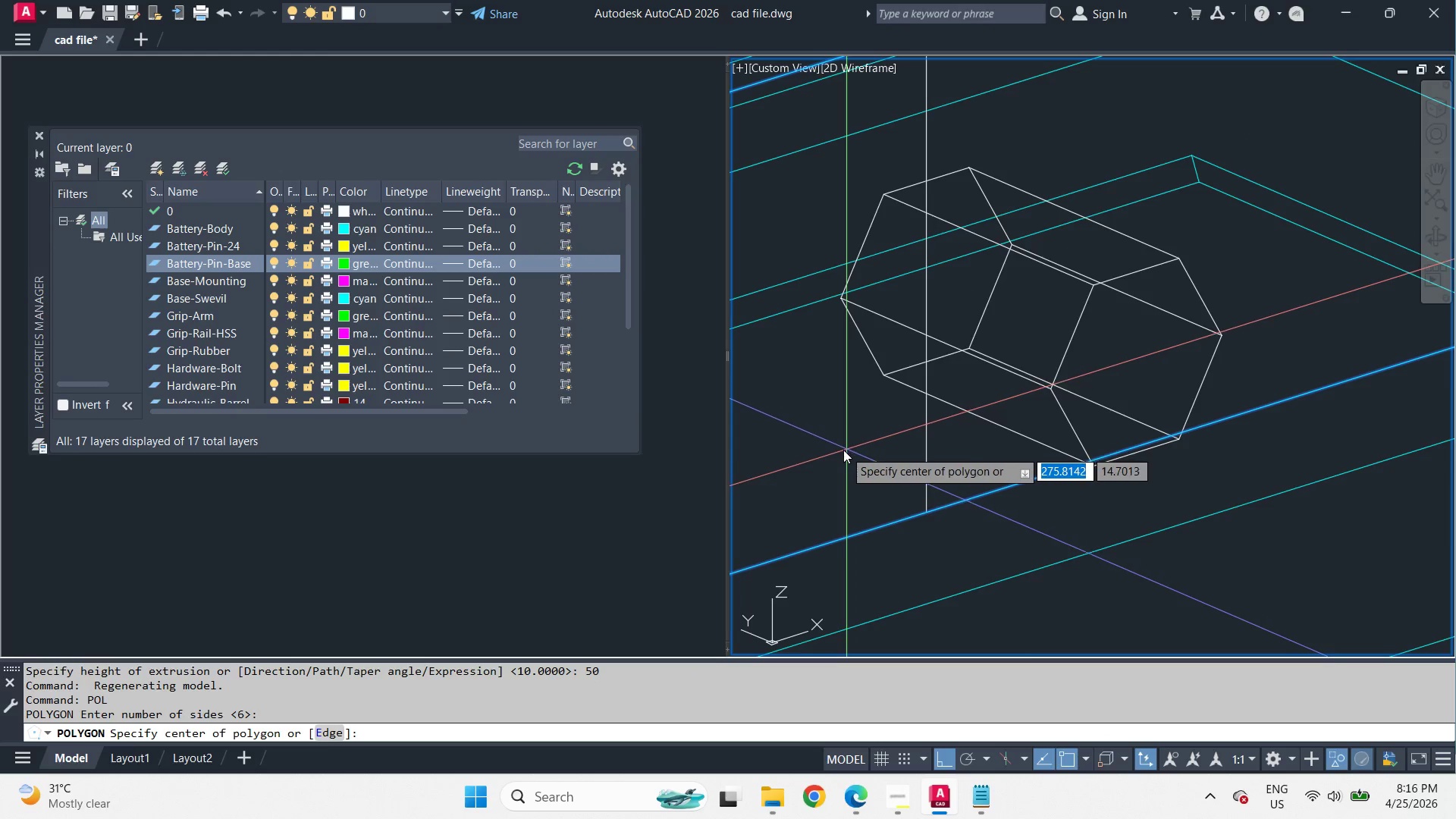 
wait(7.73)
 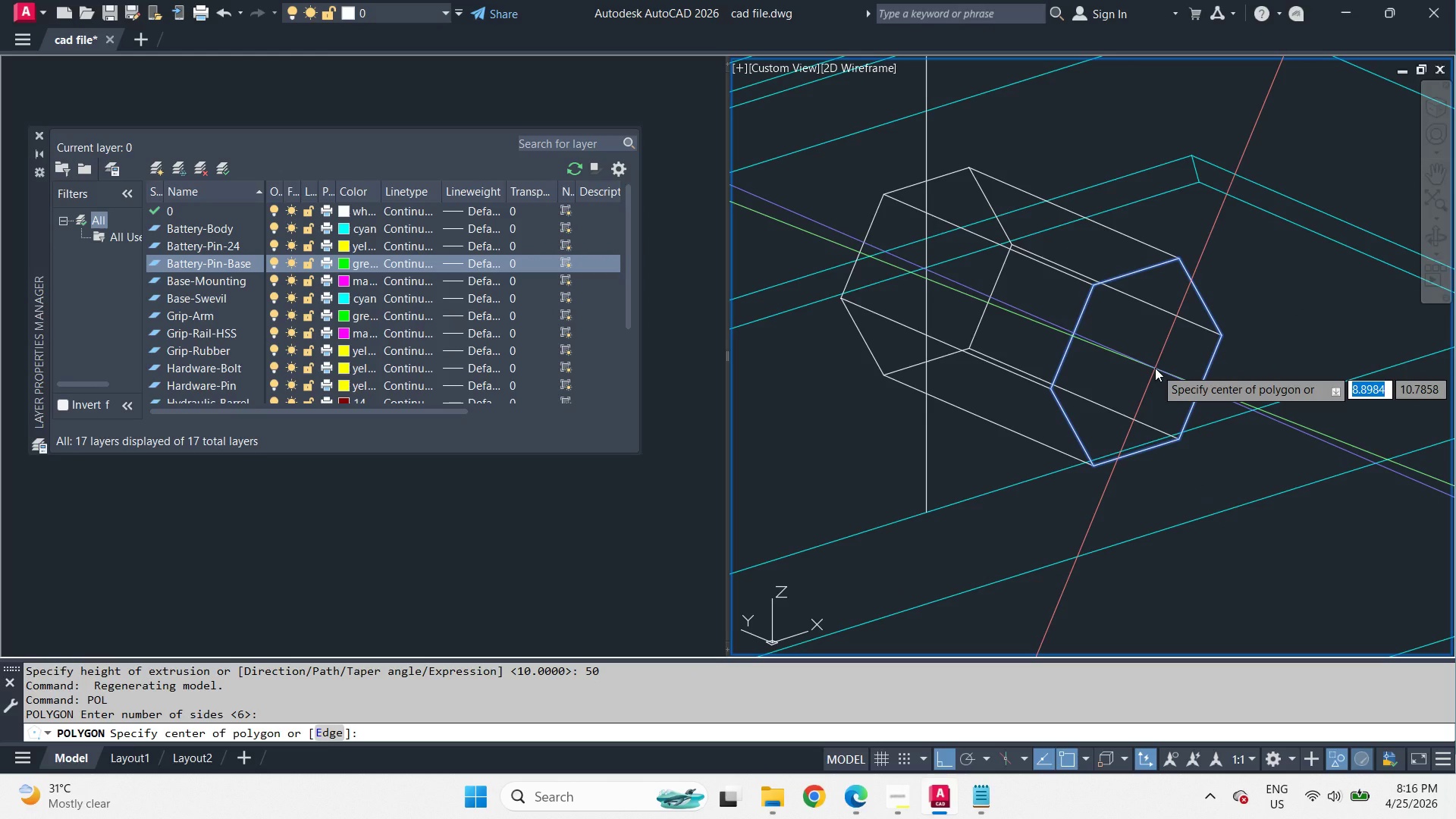 
left_click([843, 450])
 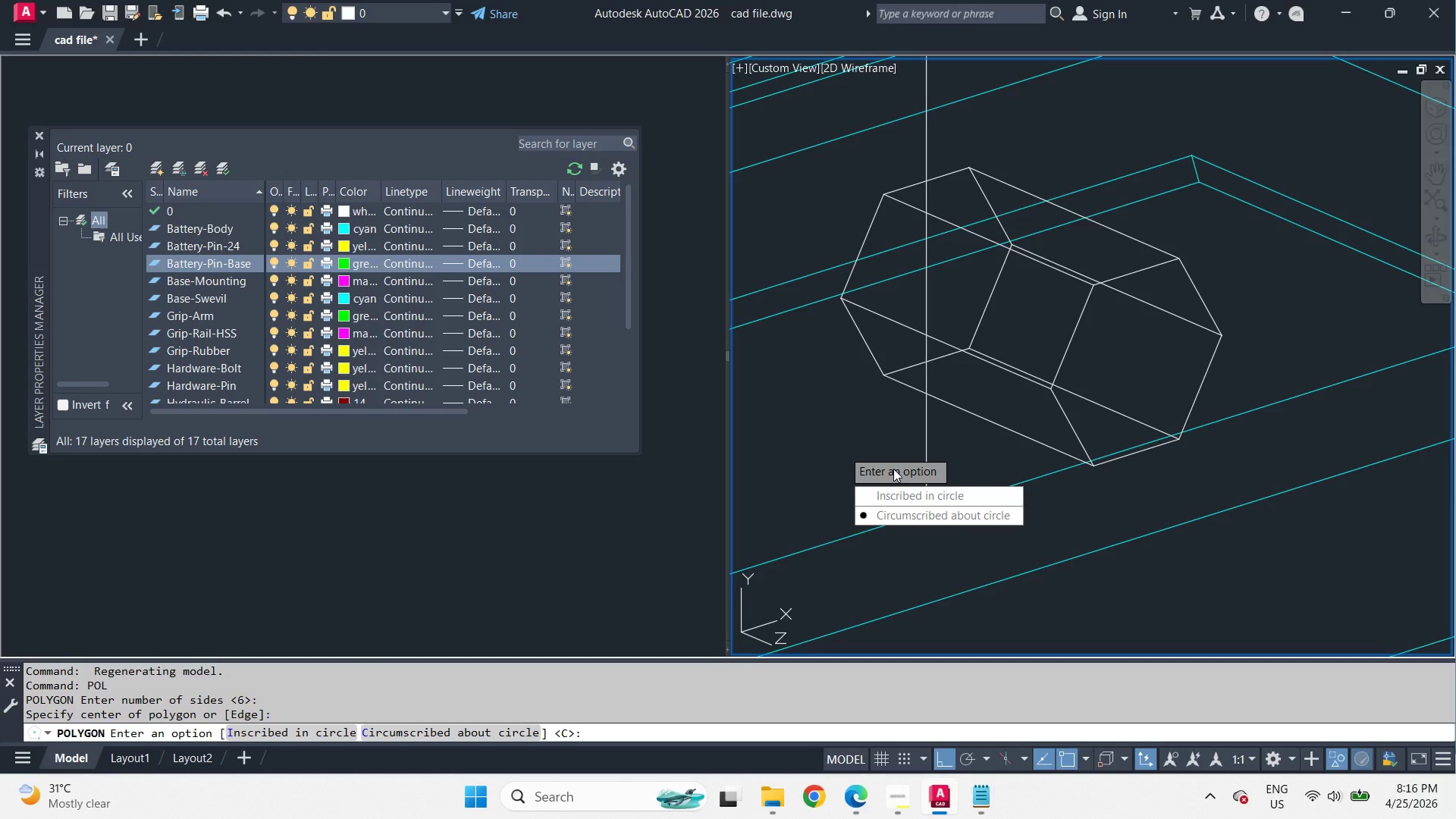 
key(Space)
 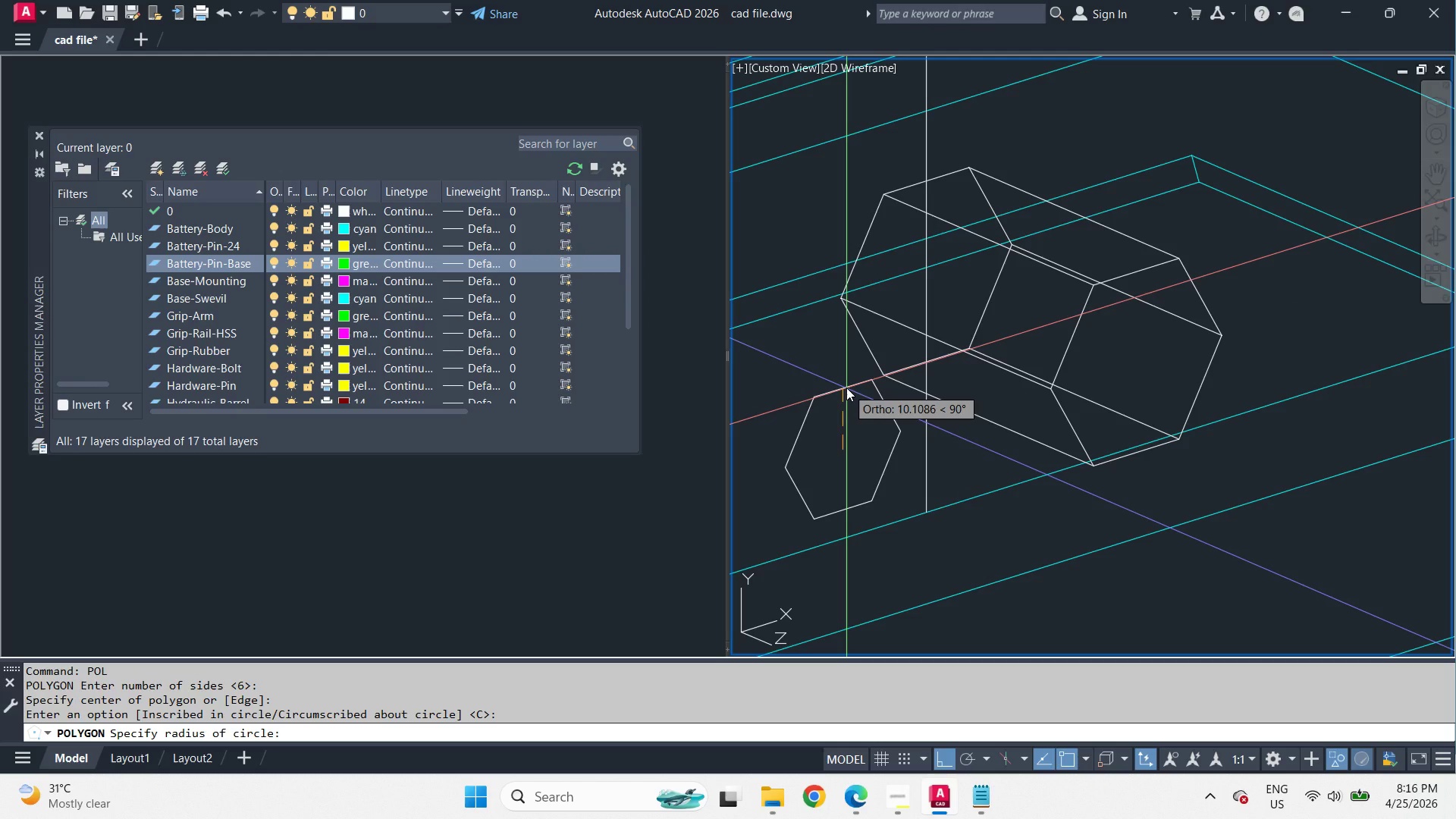 
key(Numpad1)
 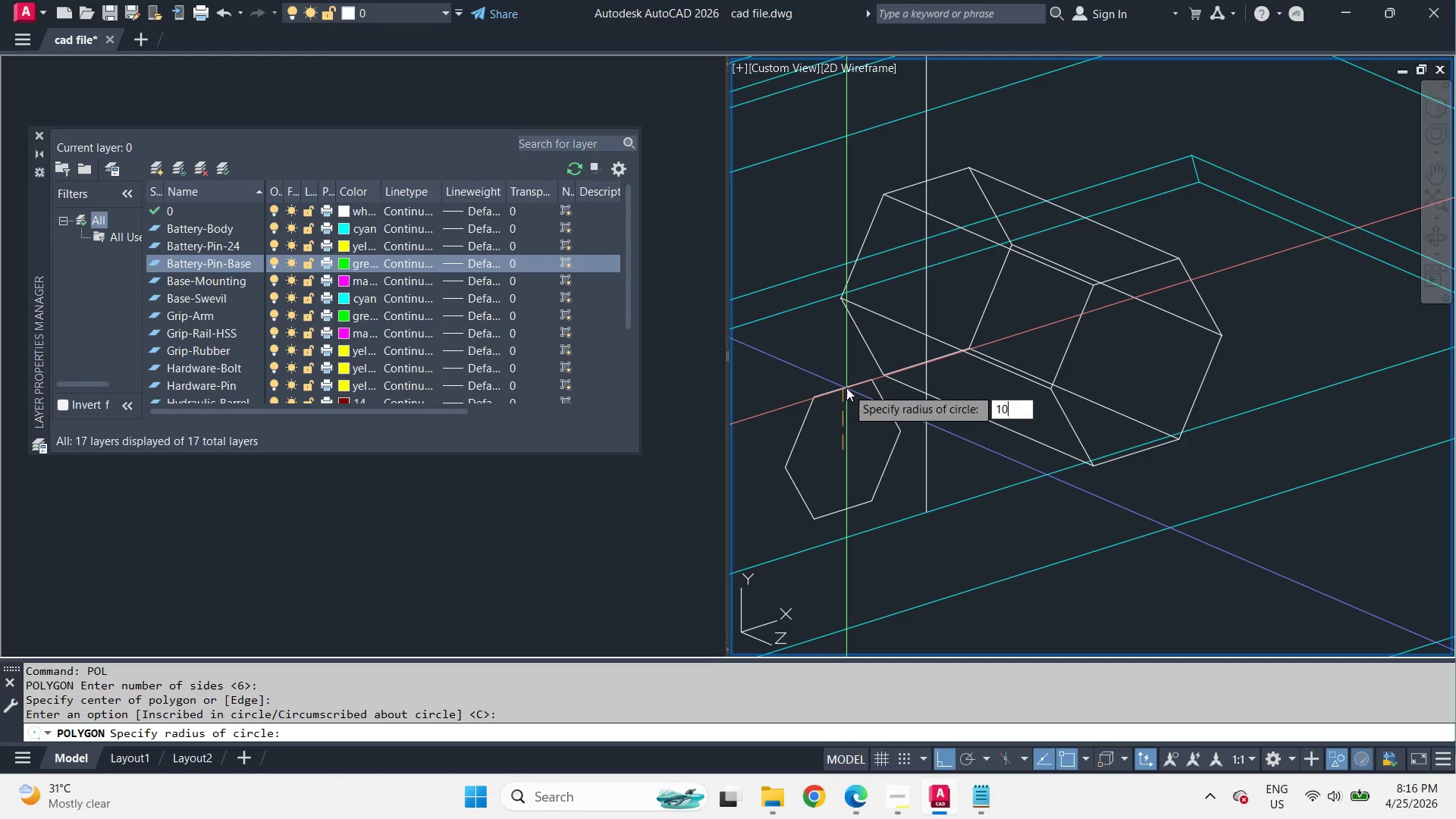 
key(Numpad0)
 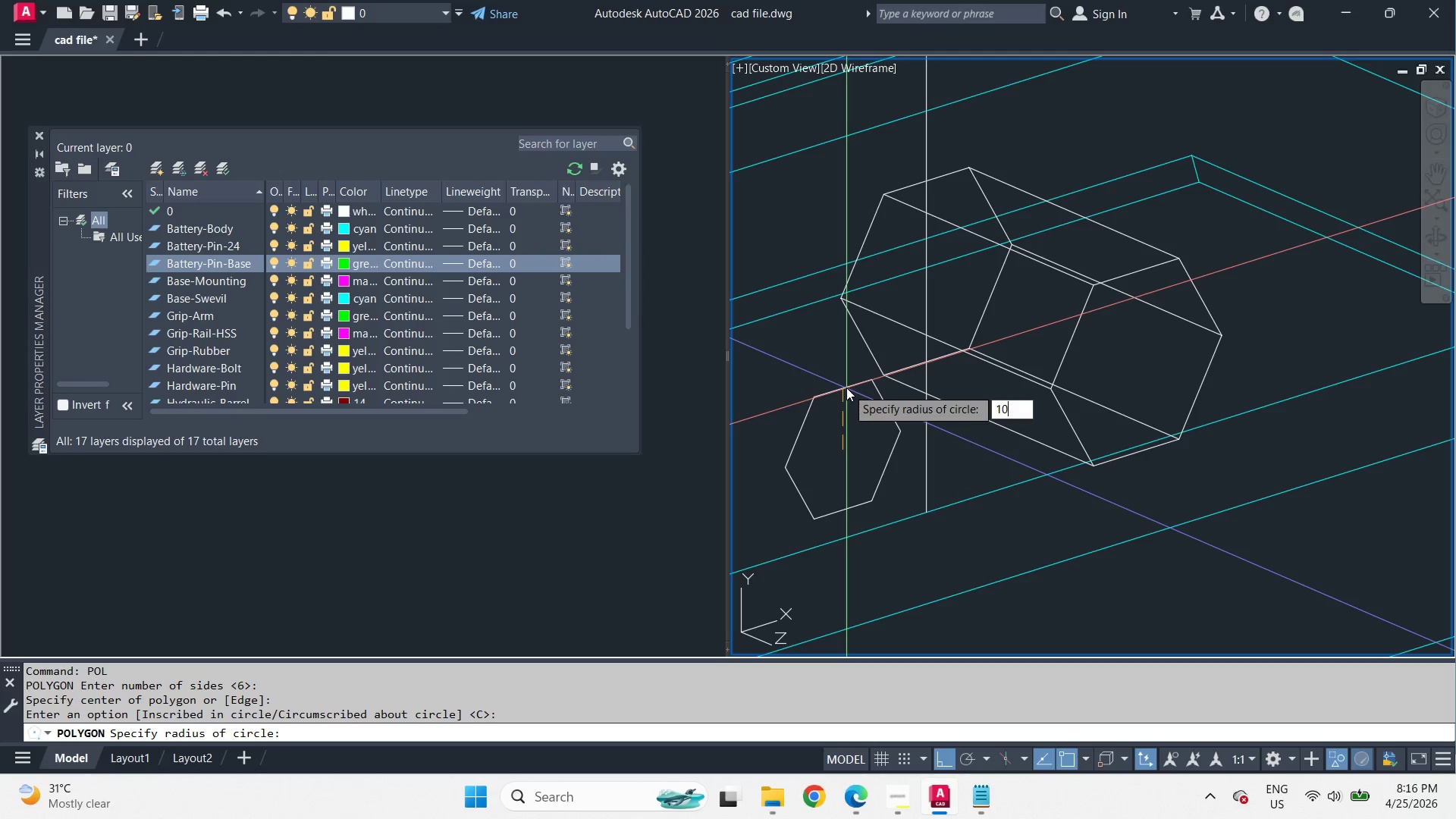 
key(NumpadEnter)
 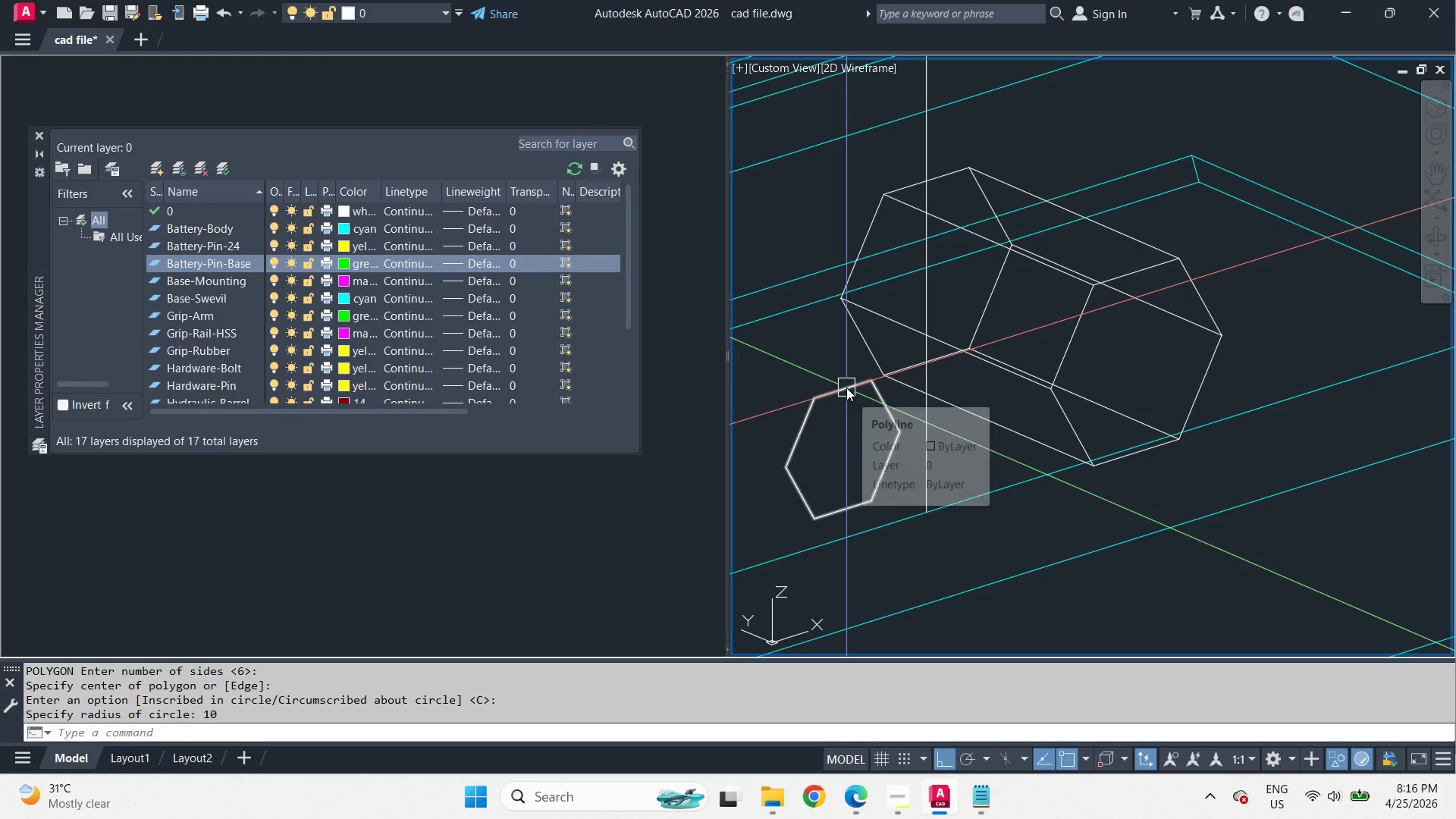 
left_click([846, 388])
 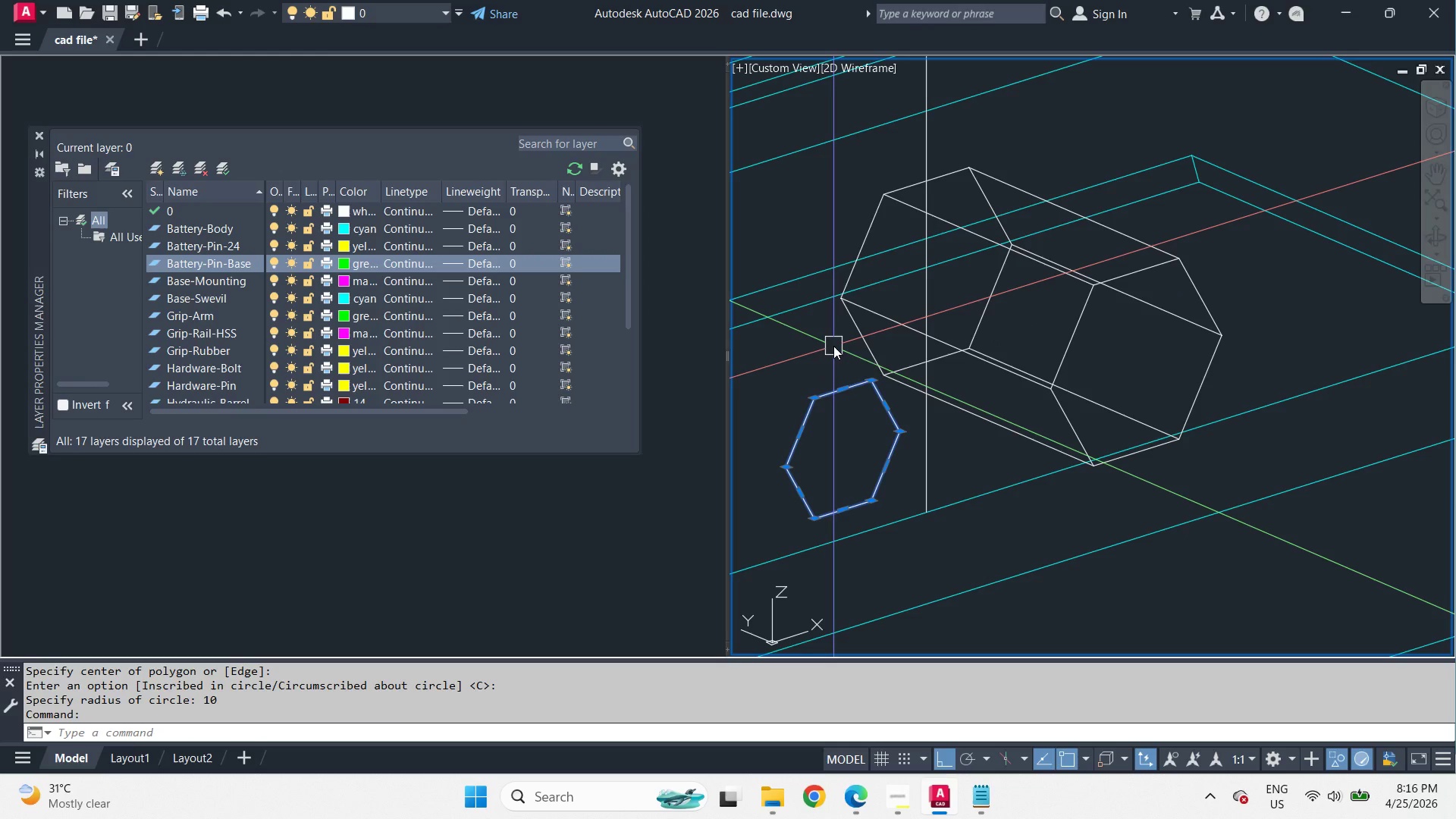 
key(M)
 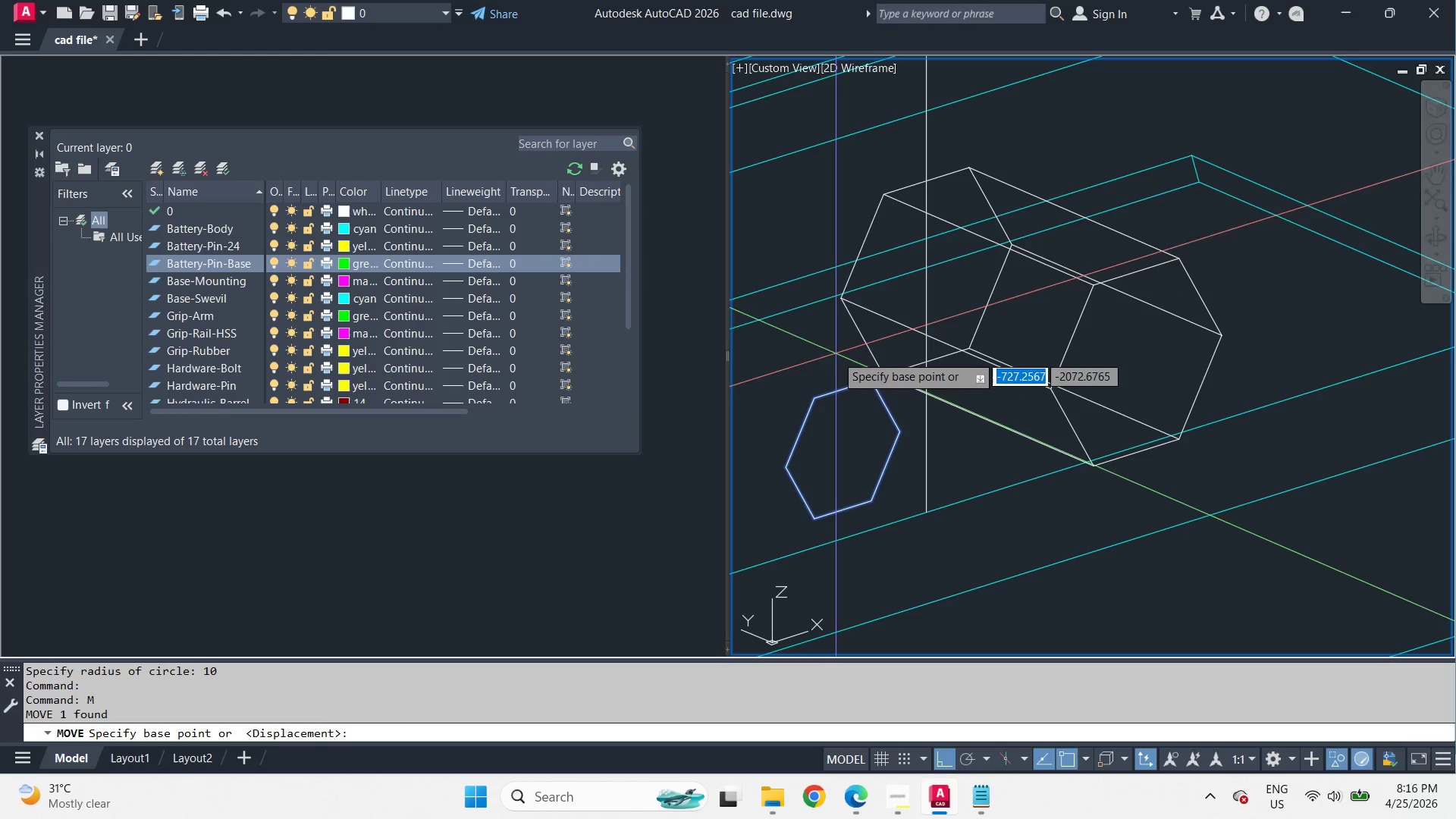 
key(Space)
 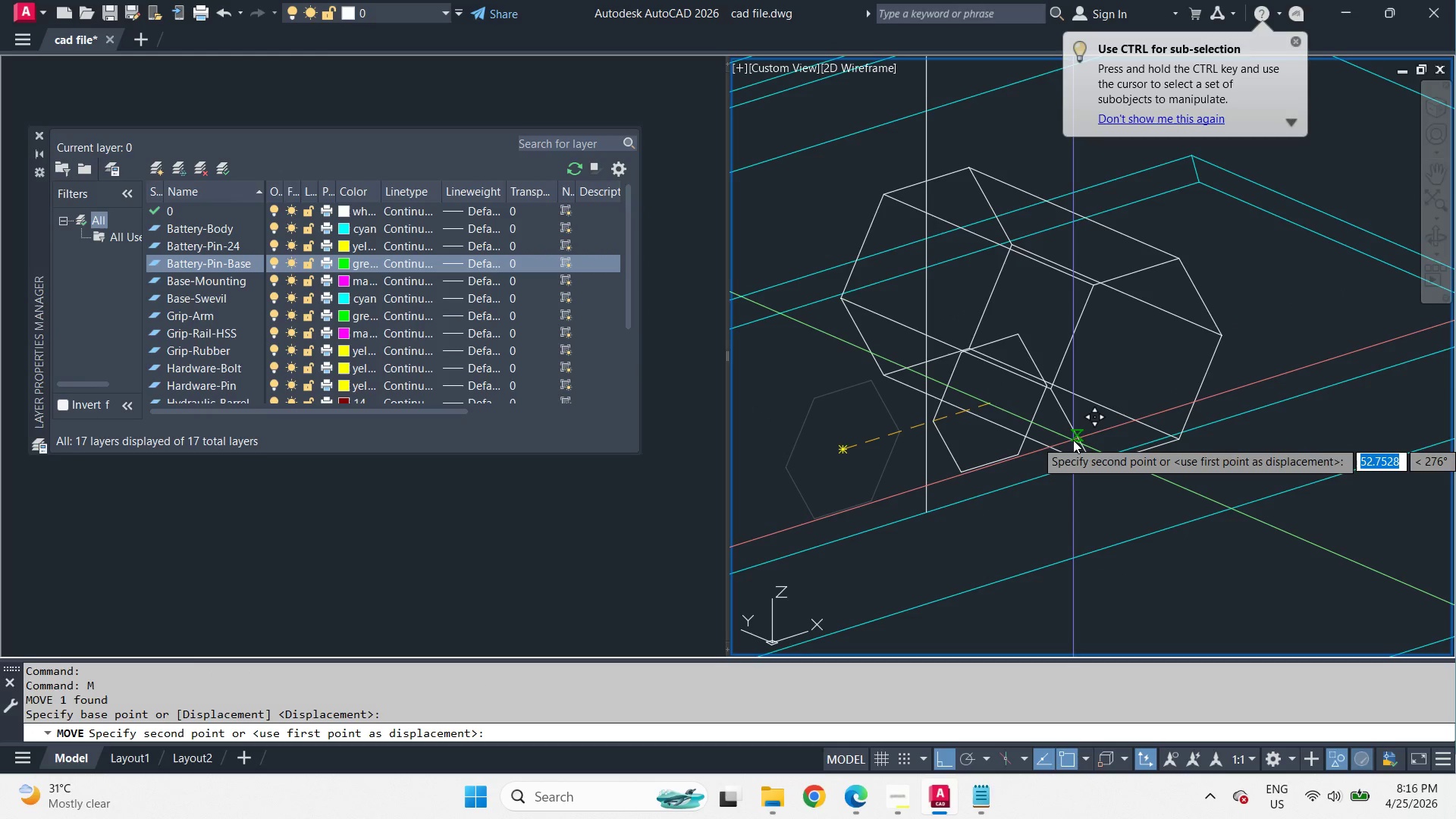 
hold_key(key=ShiftLeft, duration=0.33)
right_click([1112, 364])
 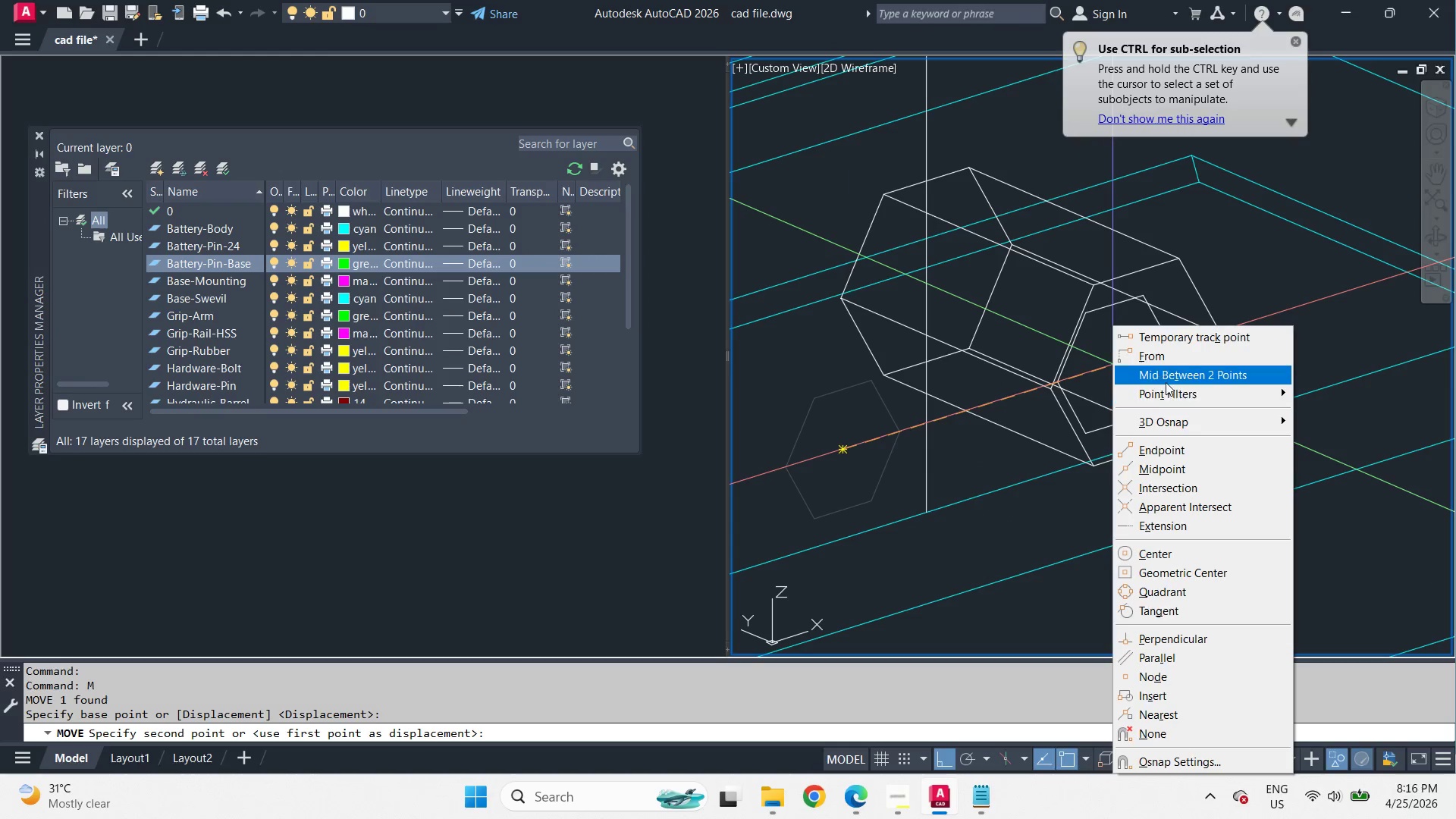 
left_click([1164, 376])
 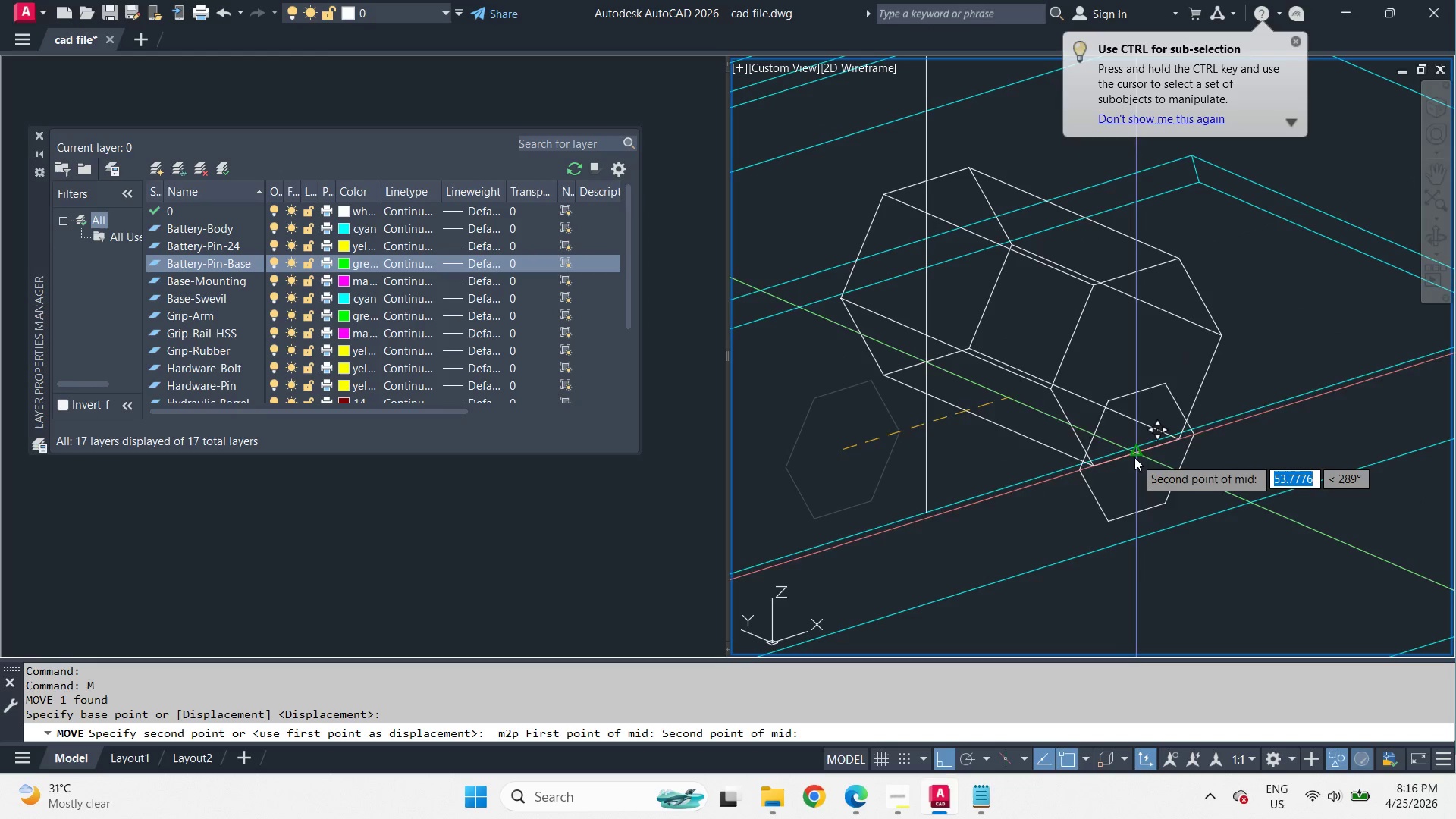 
left_click([1134, 461])
 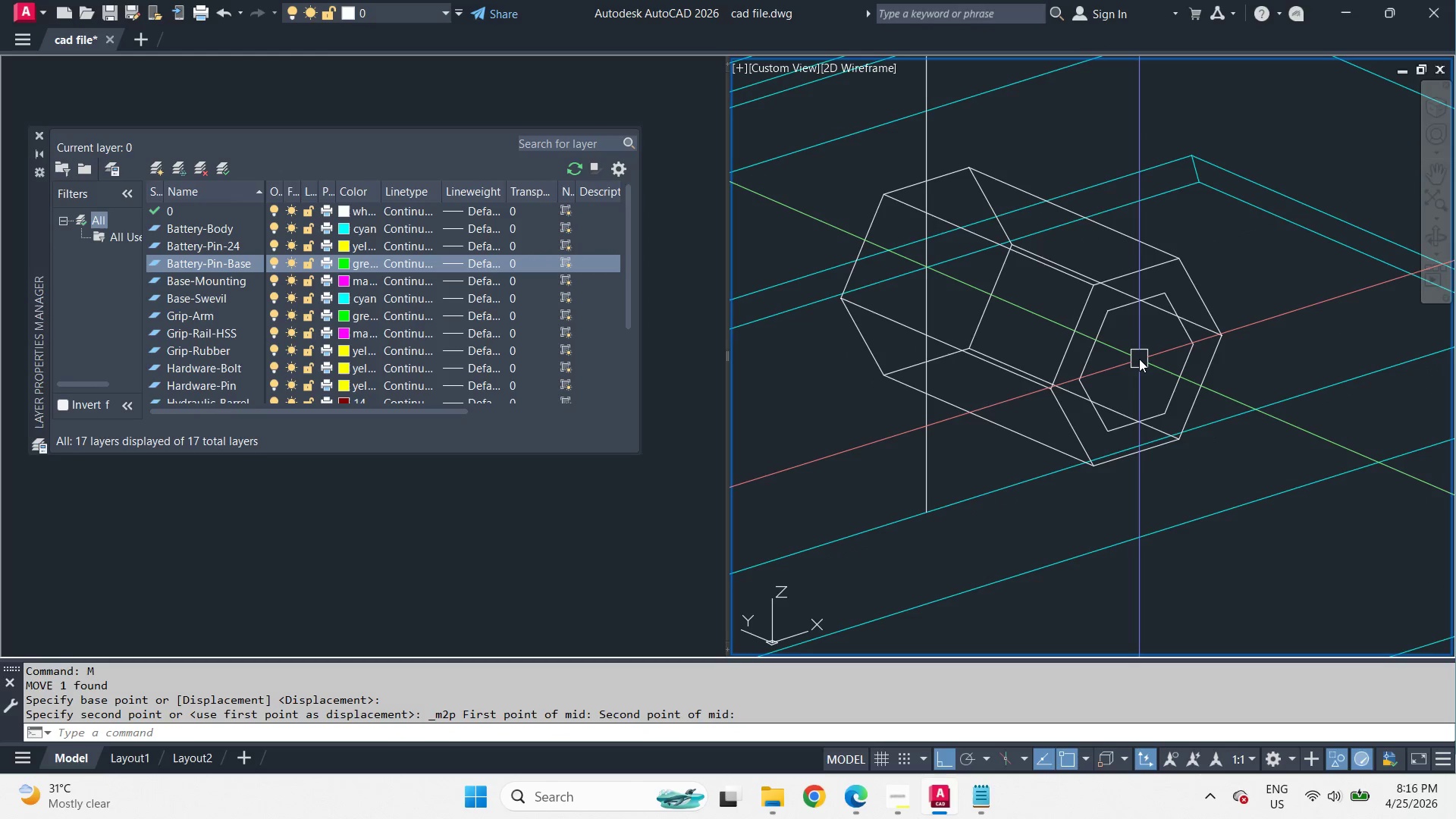 
hold_key(key=ShiftLeft, duration=1.16)
 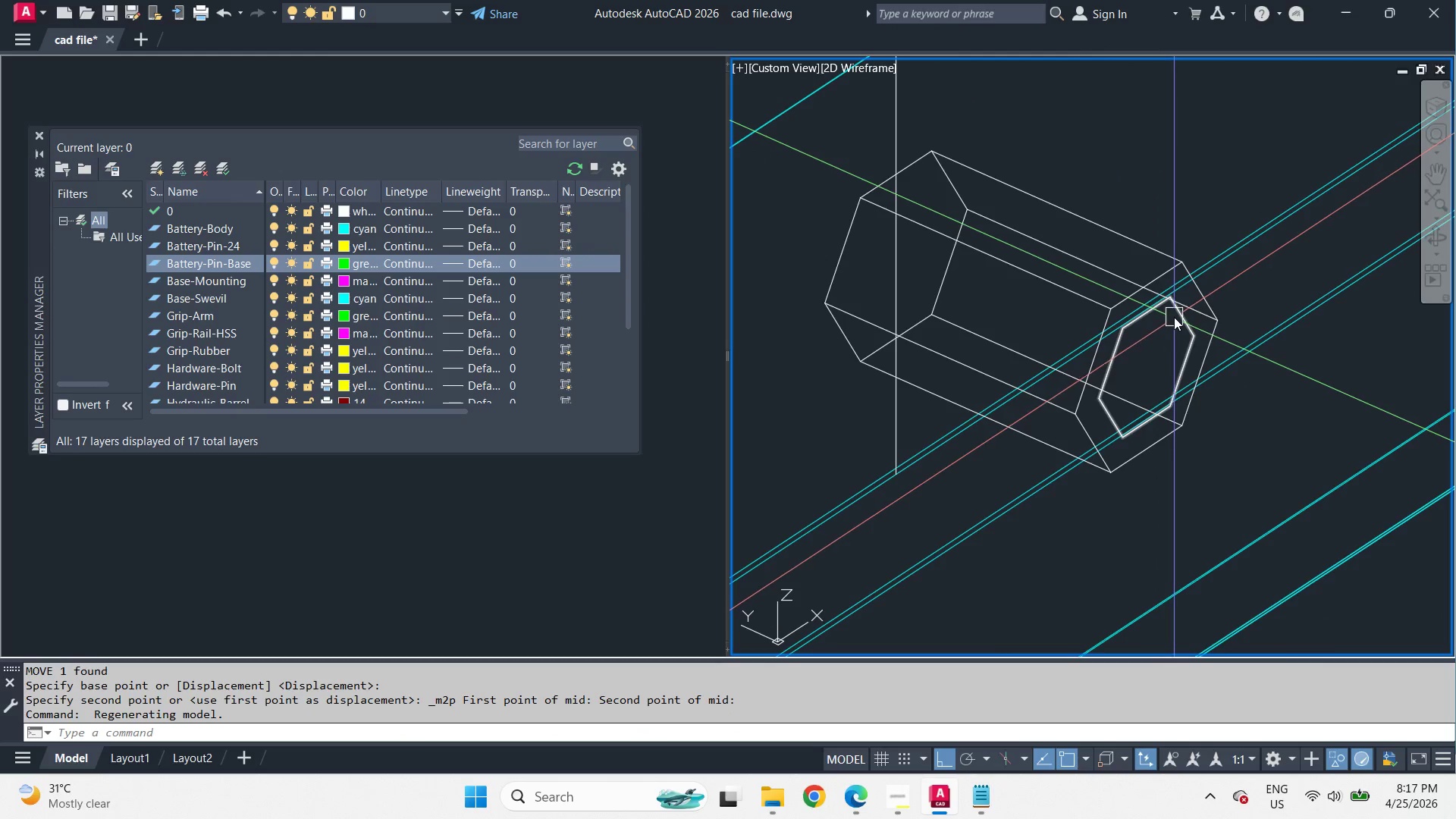 
left_click([1174, 317])
 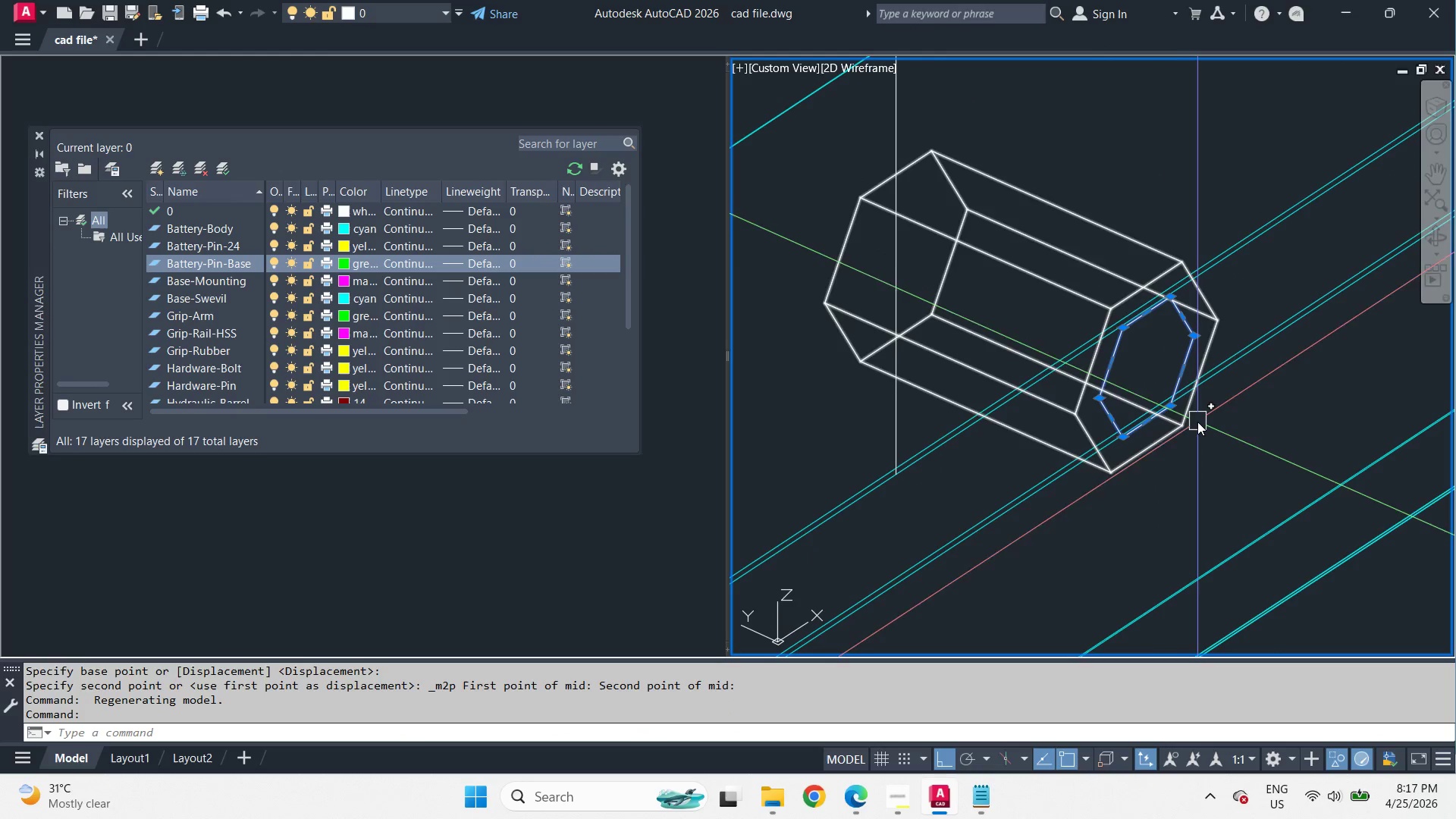 
key(M)
 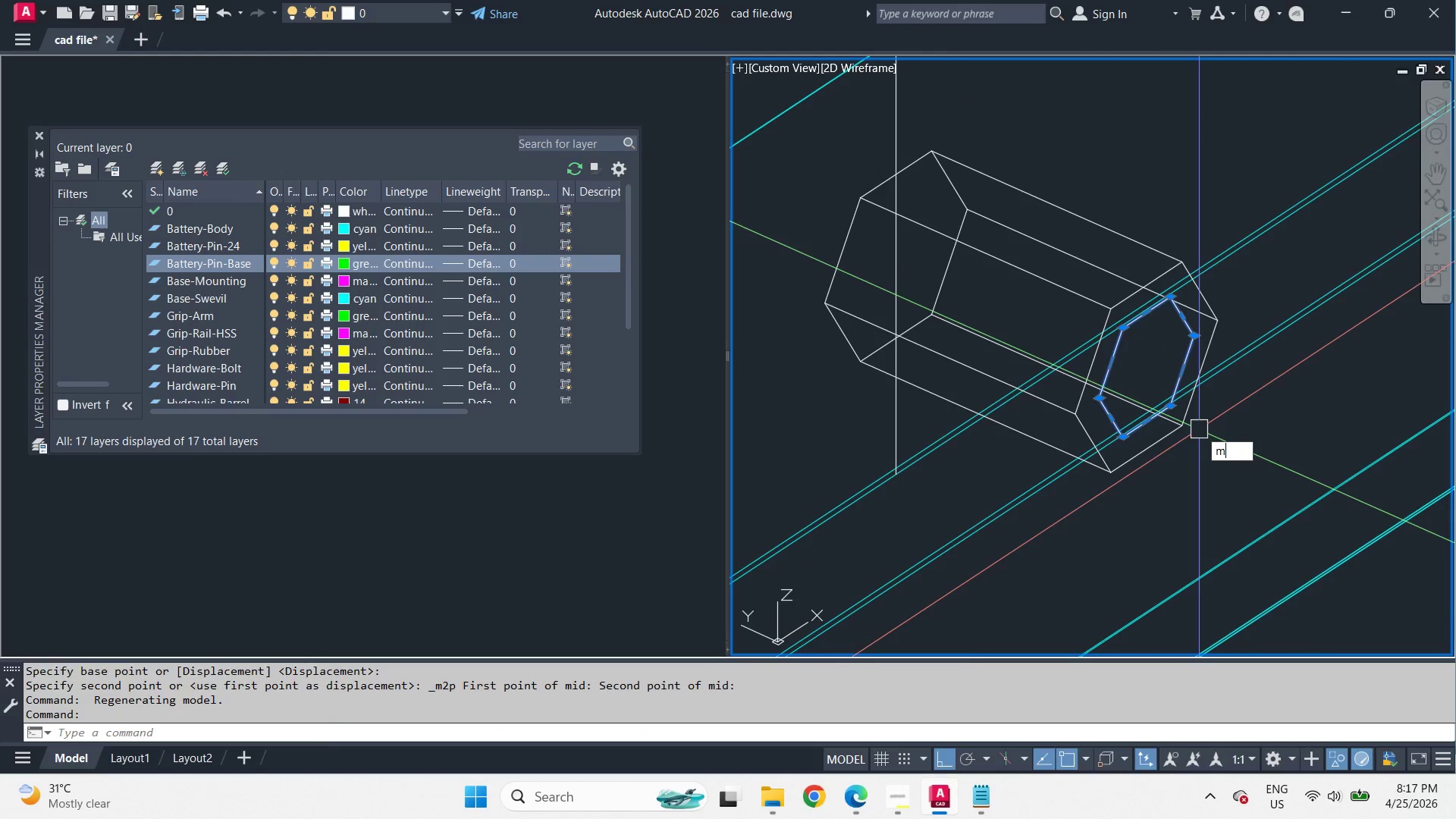 
key(Space)
 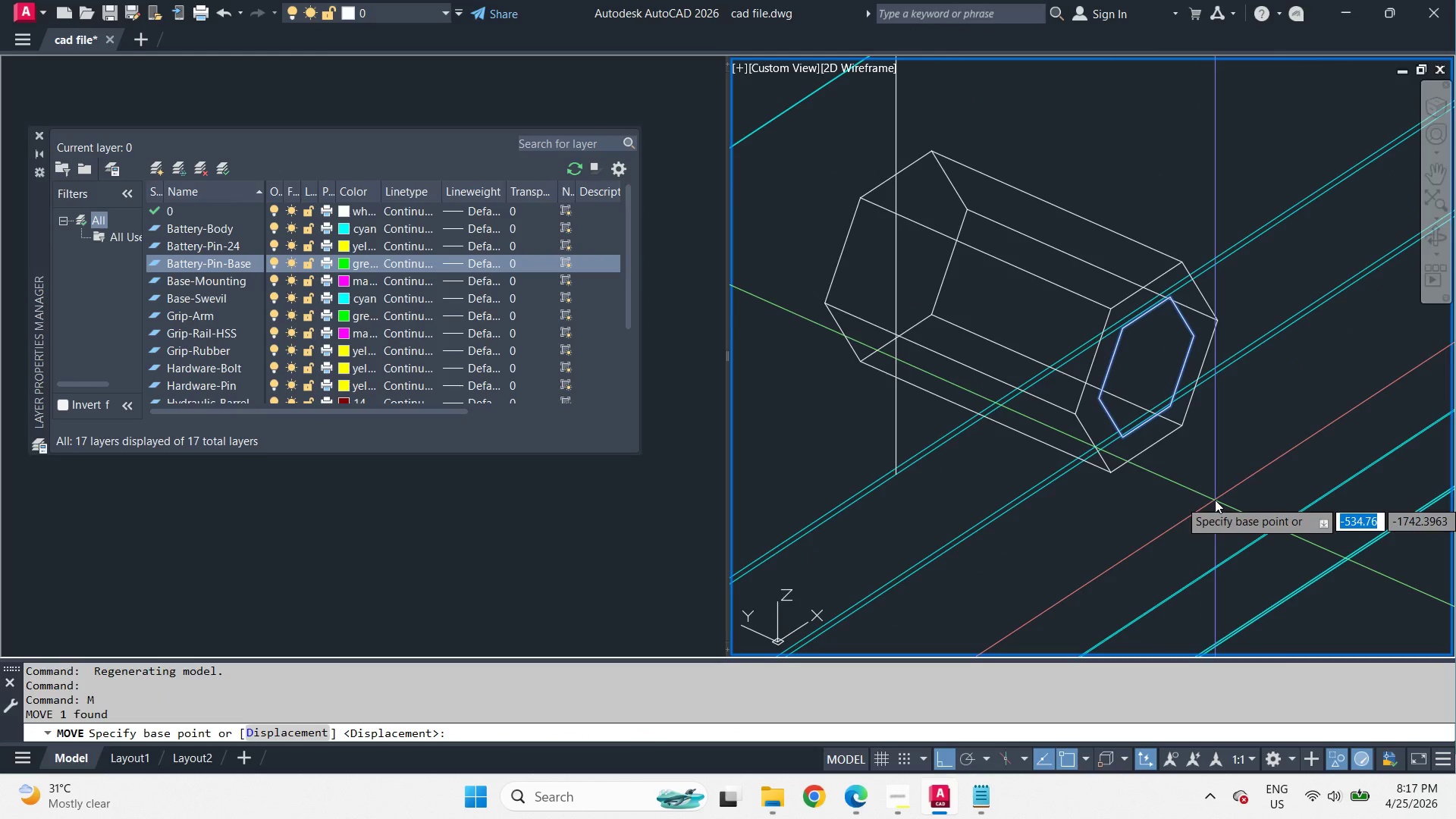 
left_click([1215, 500])
 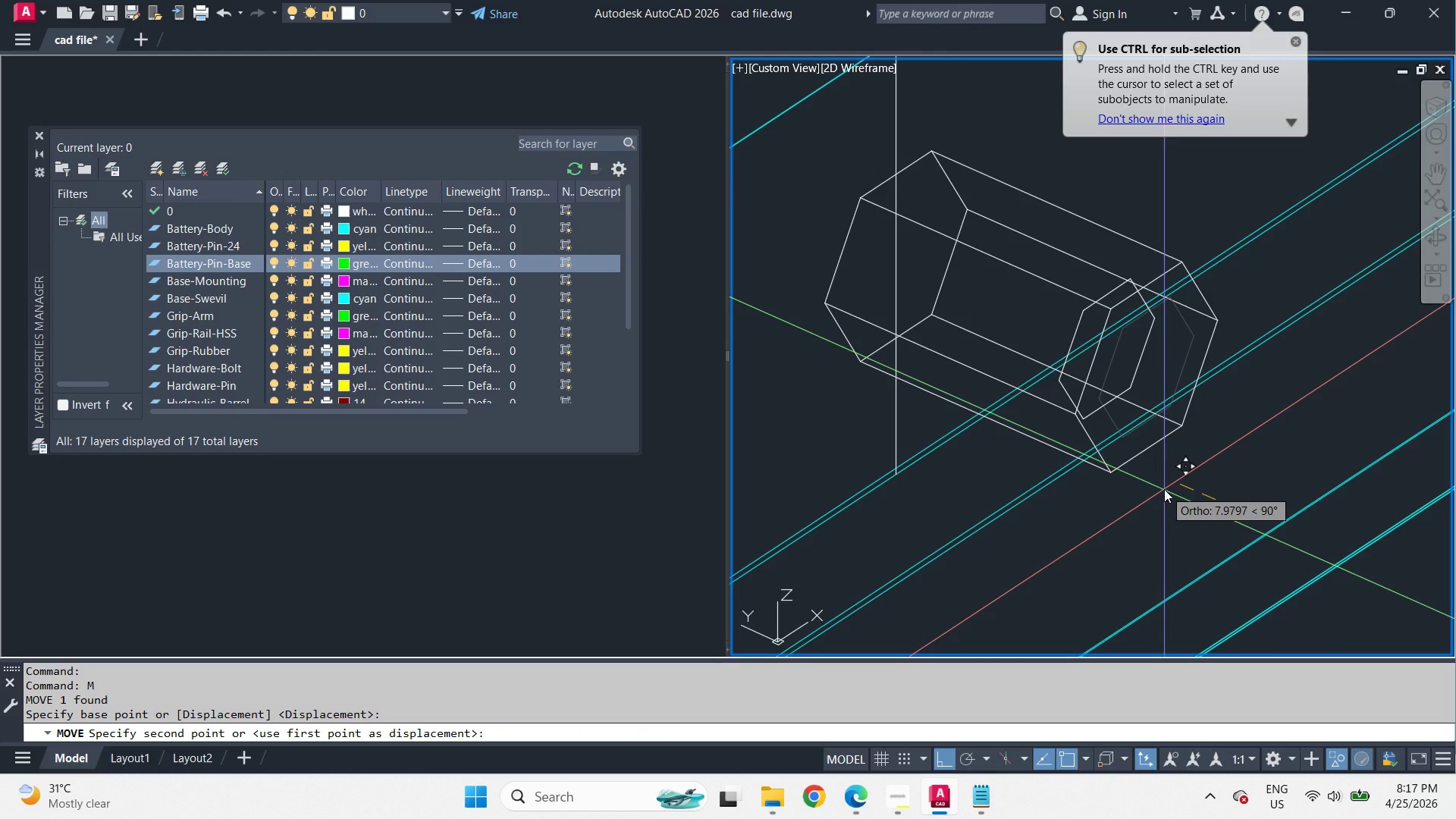 
key(Numpad1)
 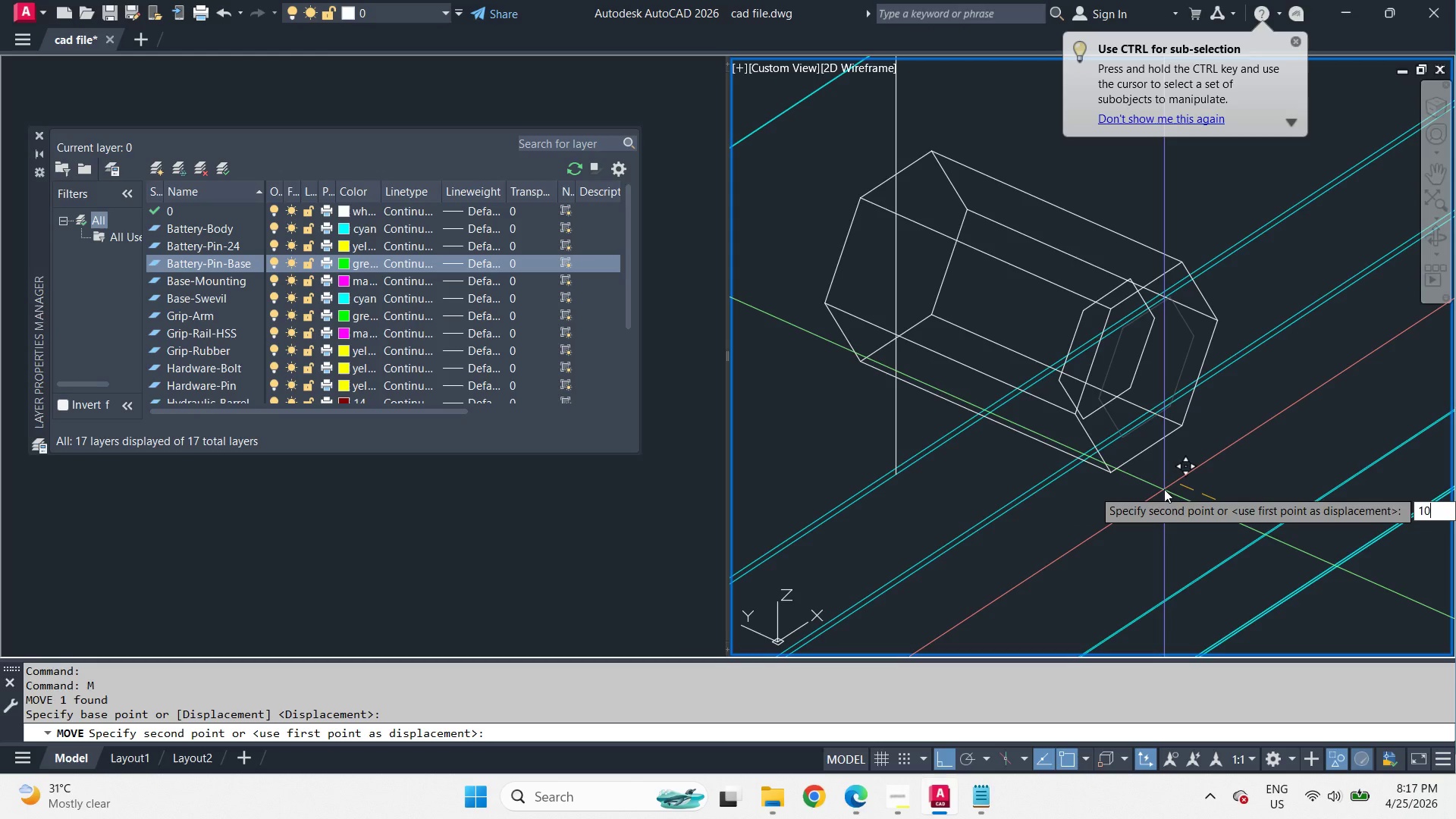 
key(Numpad0)
 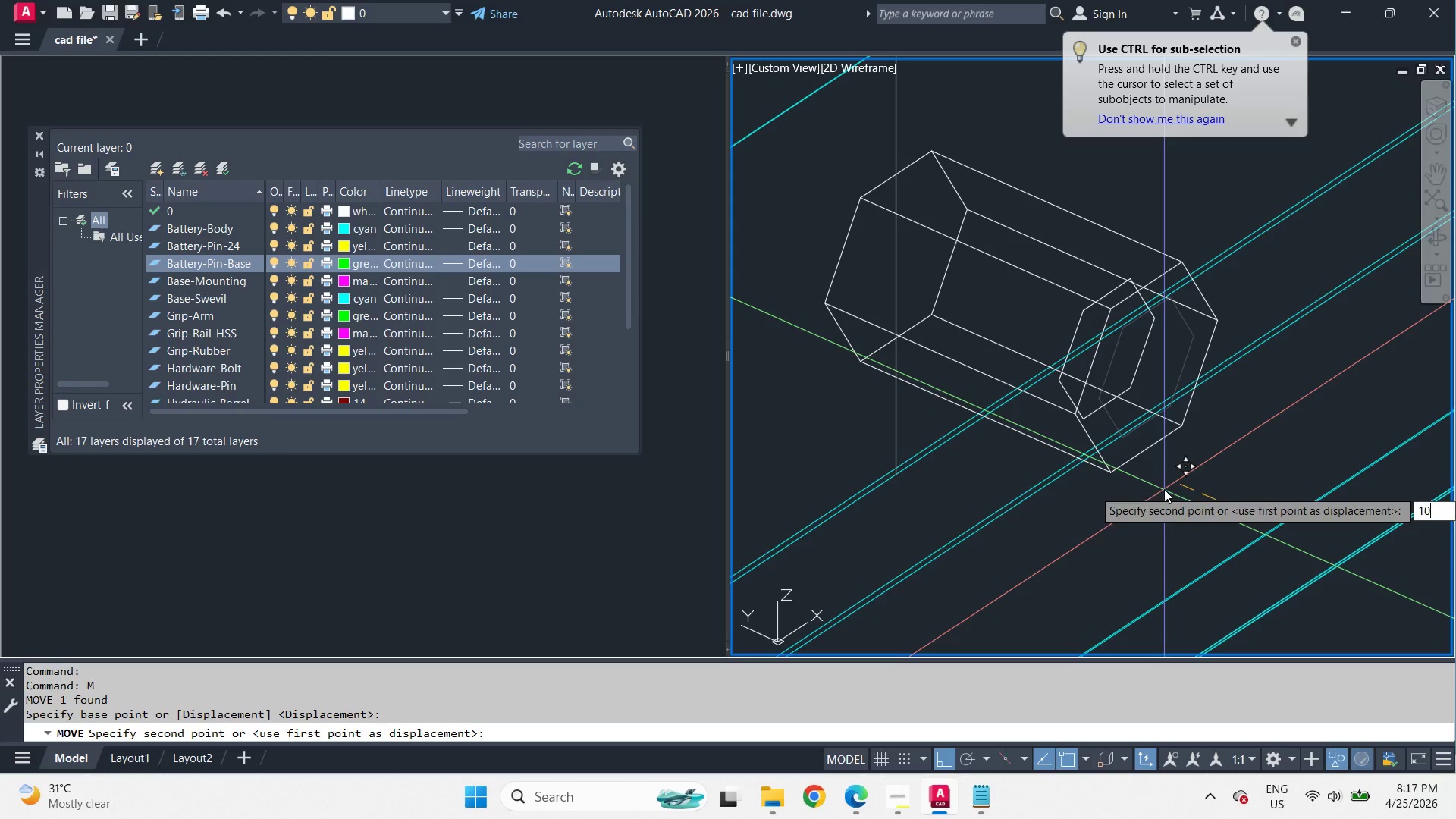 
key(NumpadEnter)
 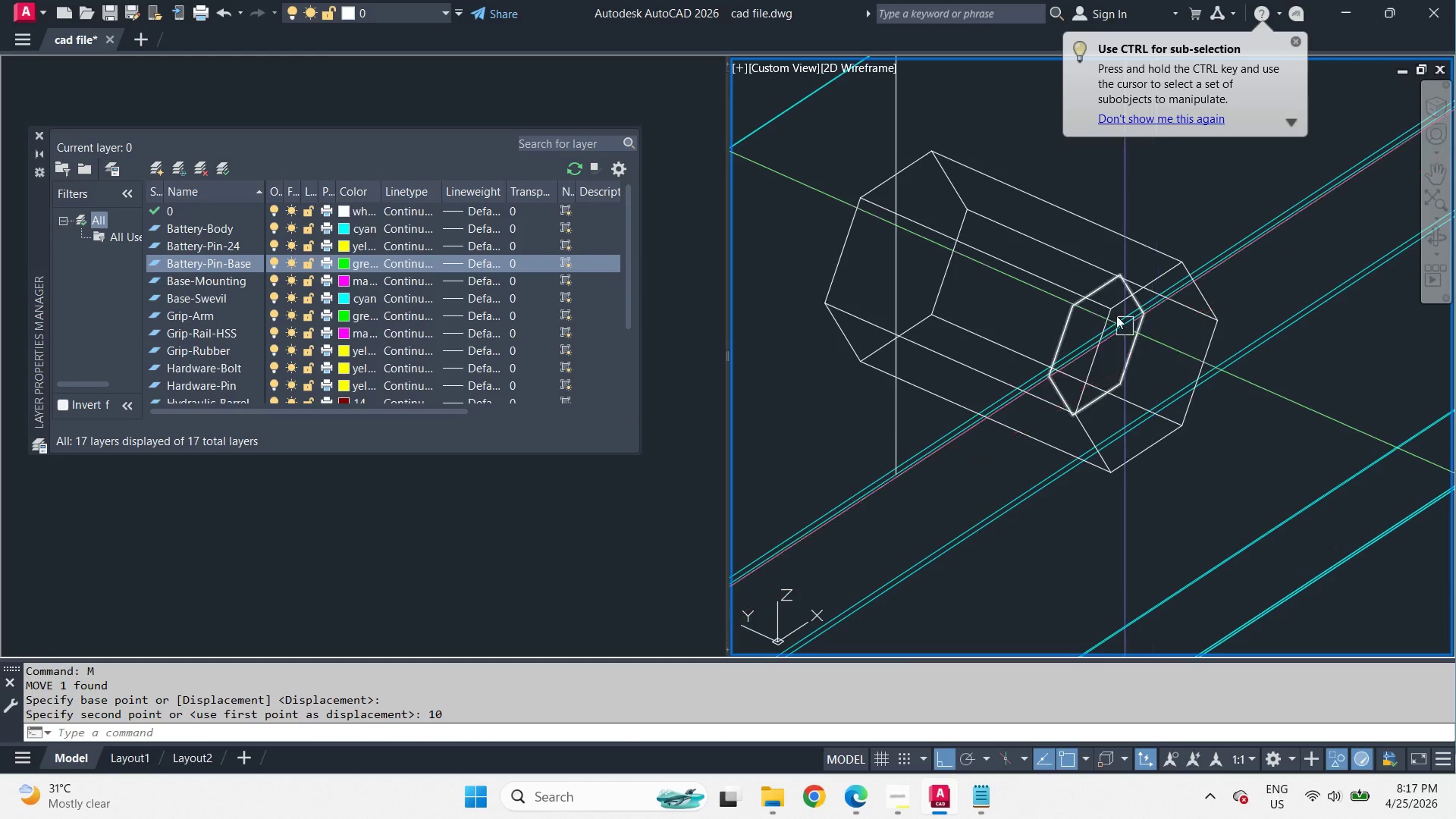 
key(O)
 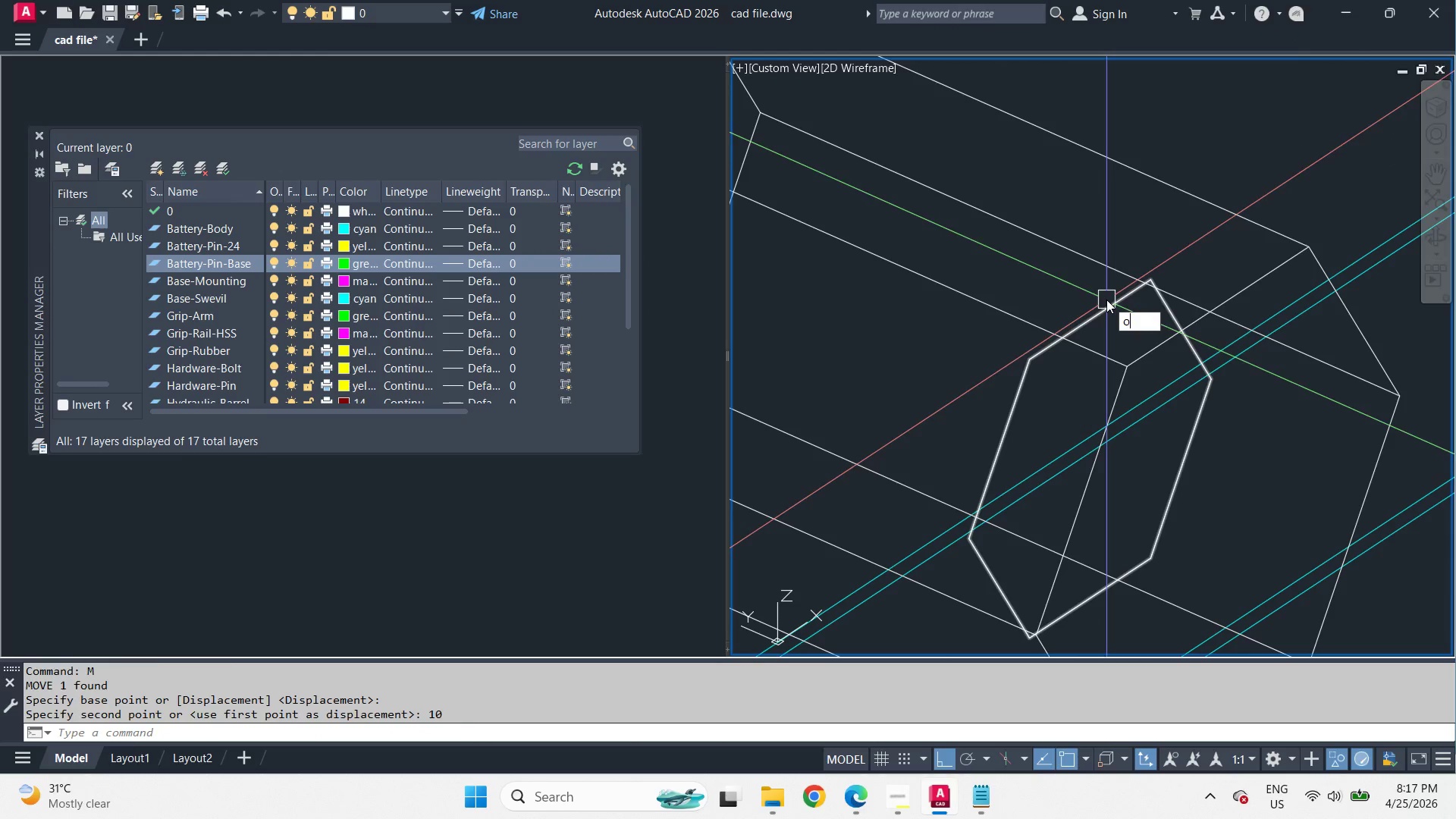 
key(Space)
 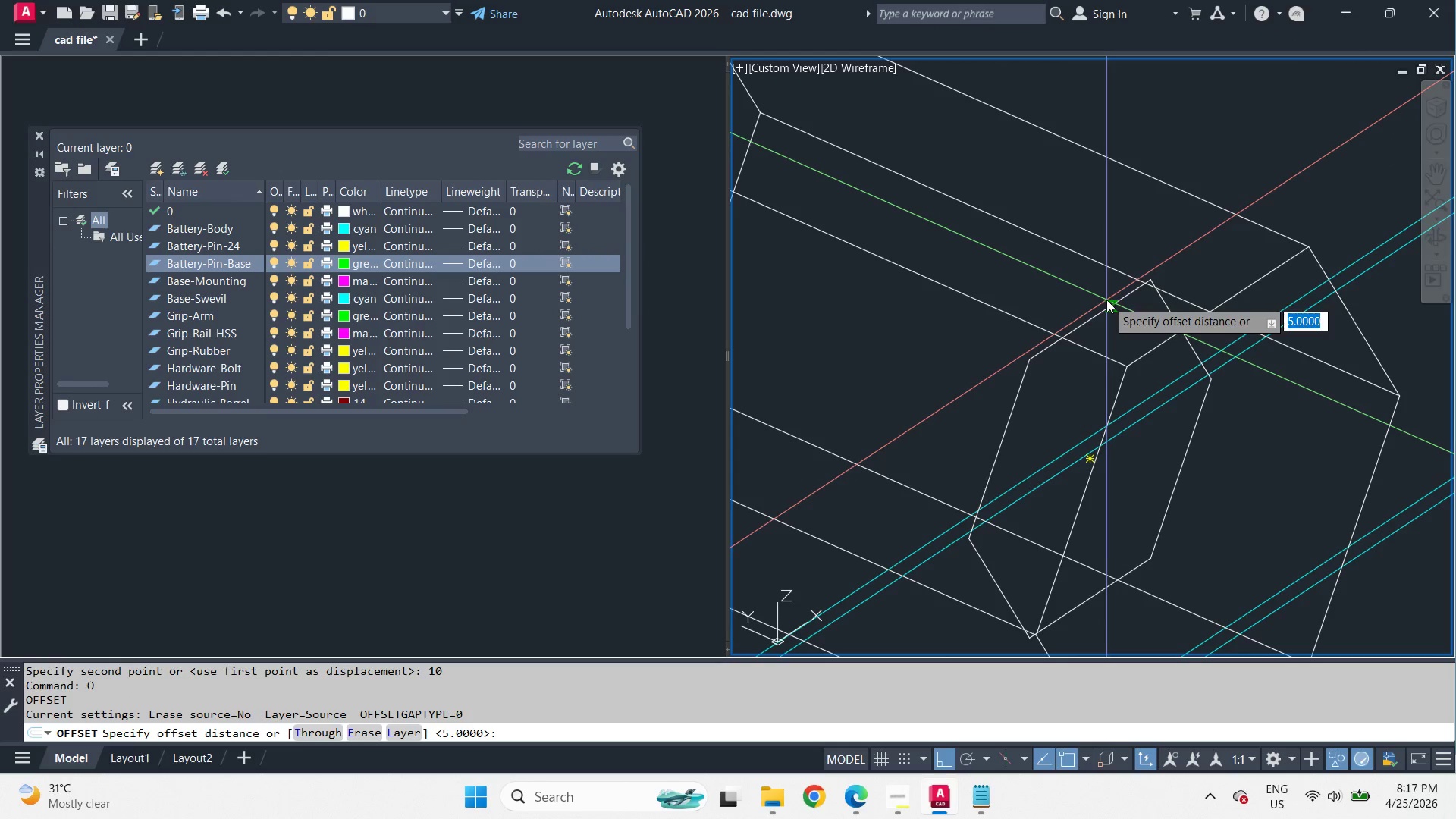 
scroll: coordinate [1100, 271], scroll_direction: up, amount: 2.0
 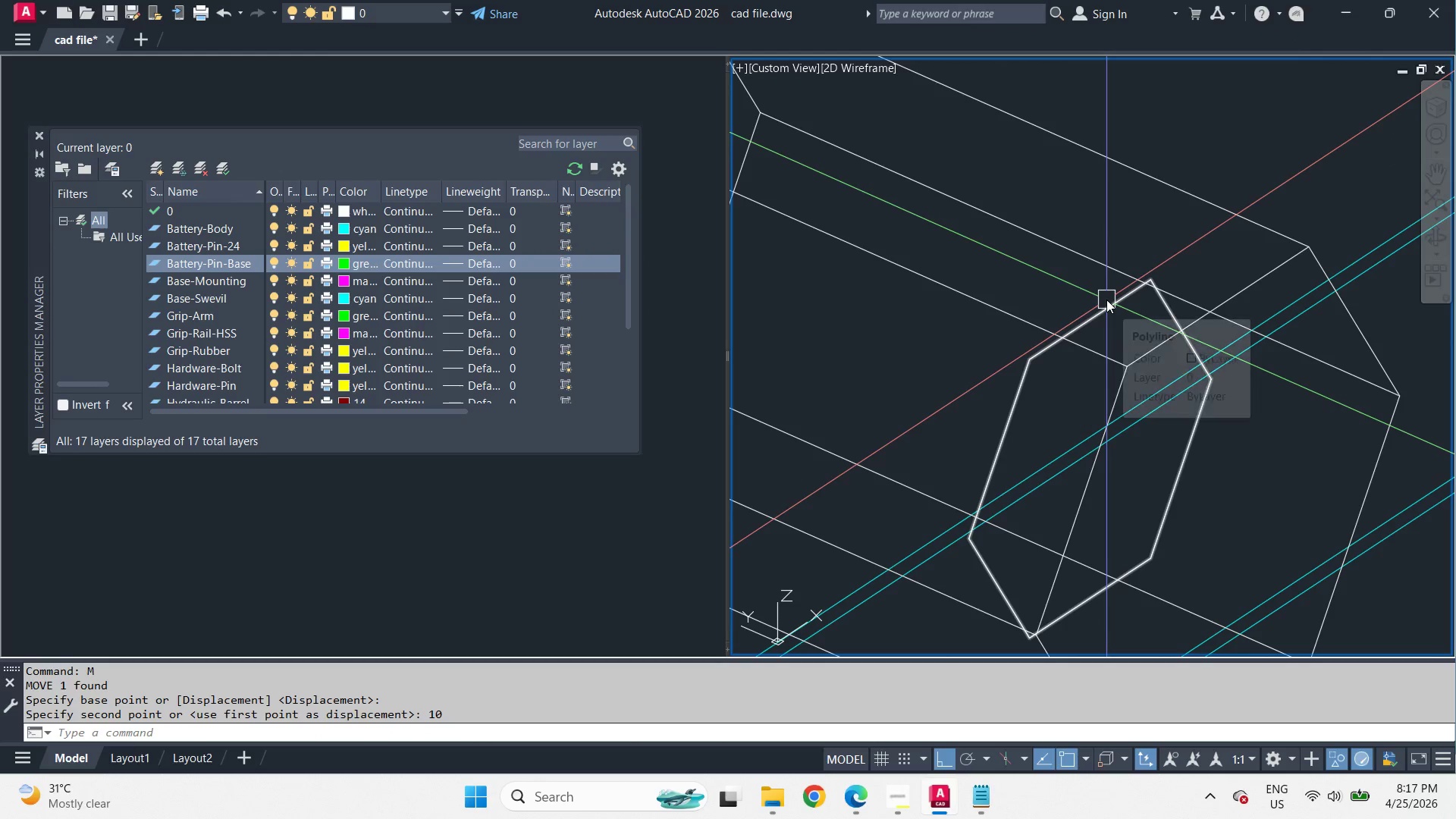 
key(T)
 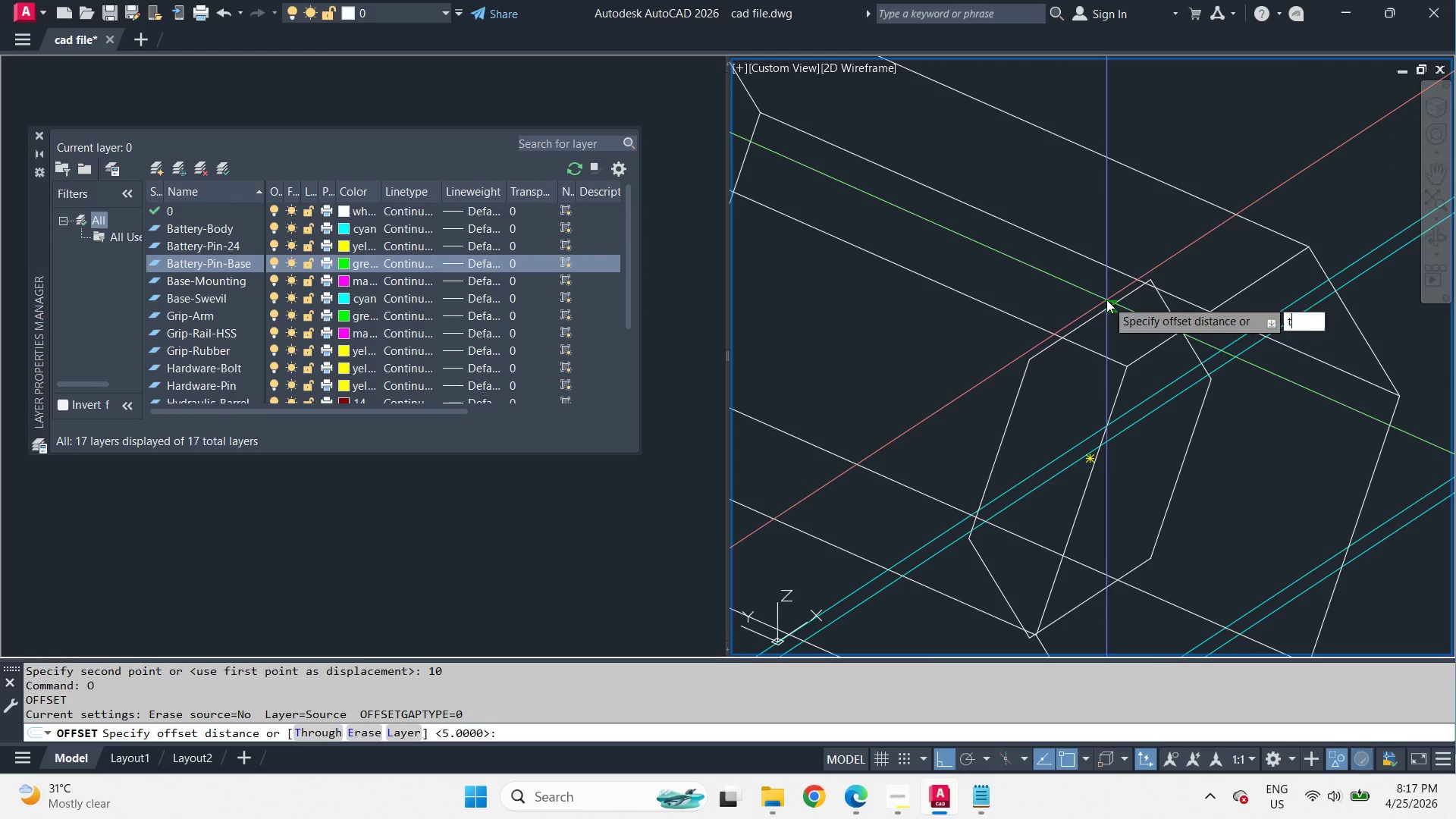 
key(Space)
 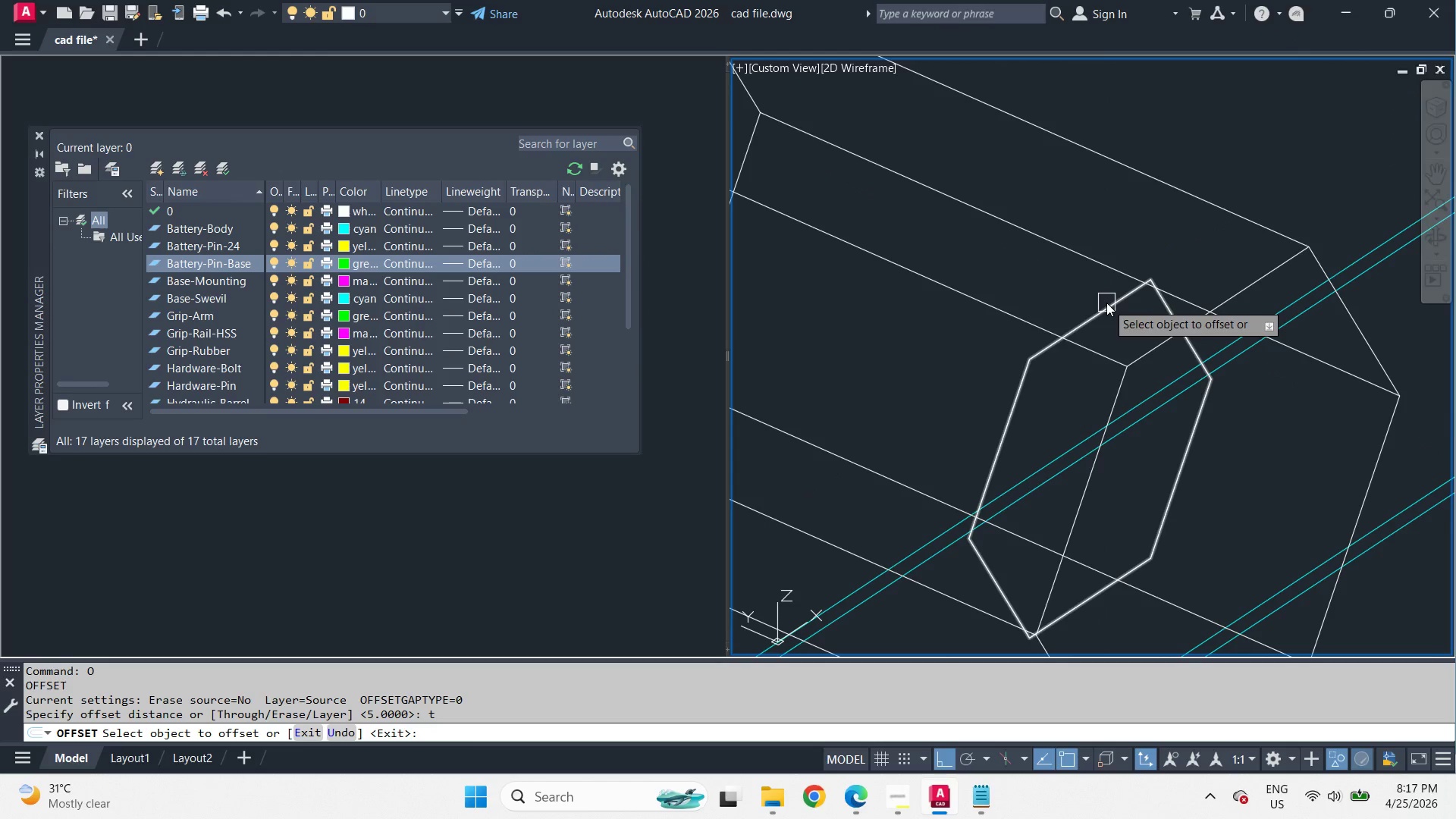 
left_click([1106, 304])
 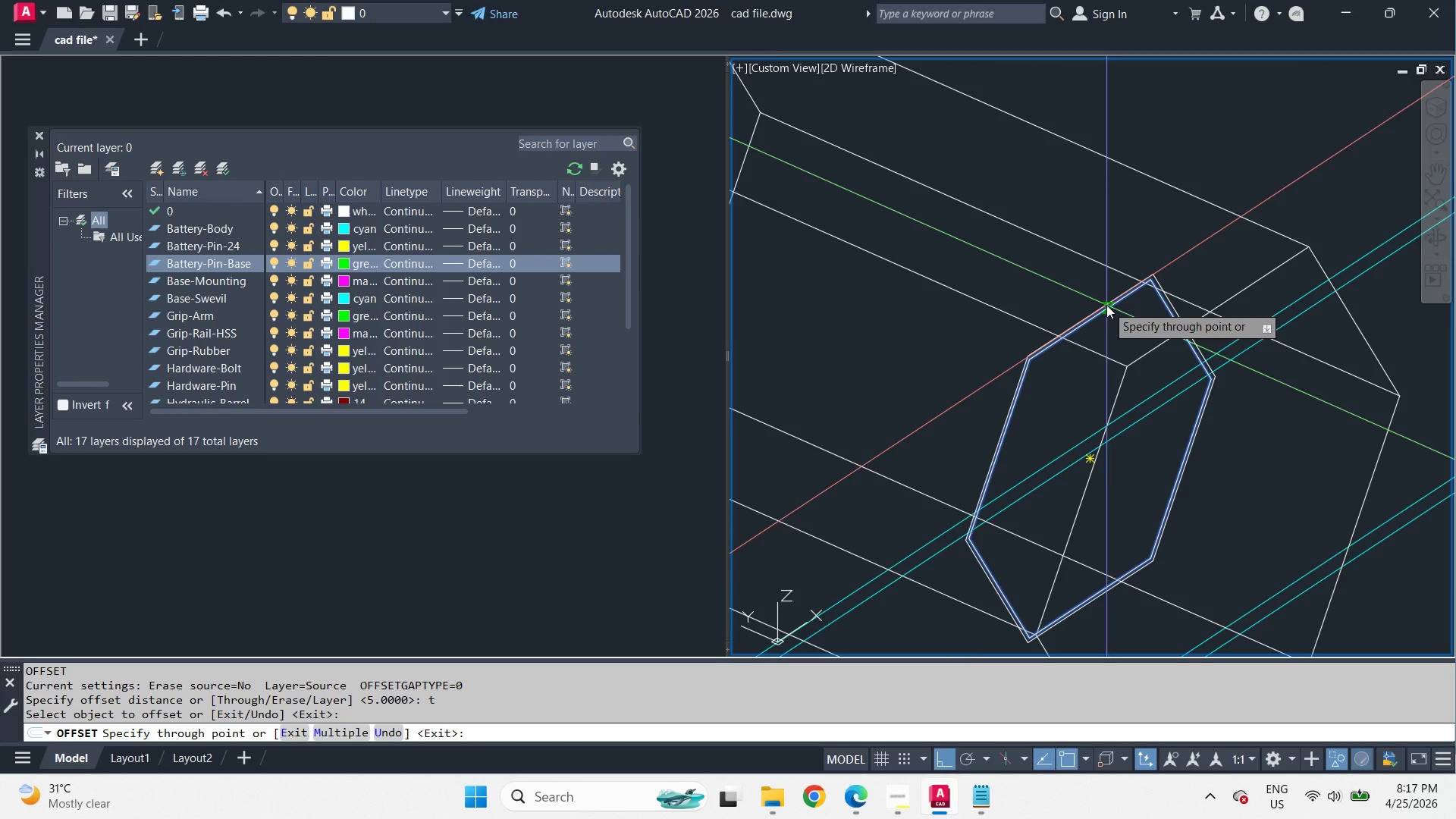 
scroll: coordinate [1106, 305], scroll_direction: down, amount: 2.0
 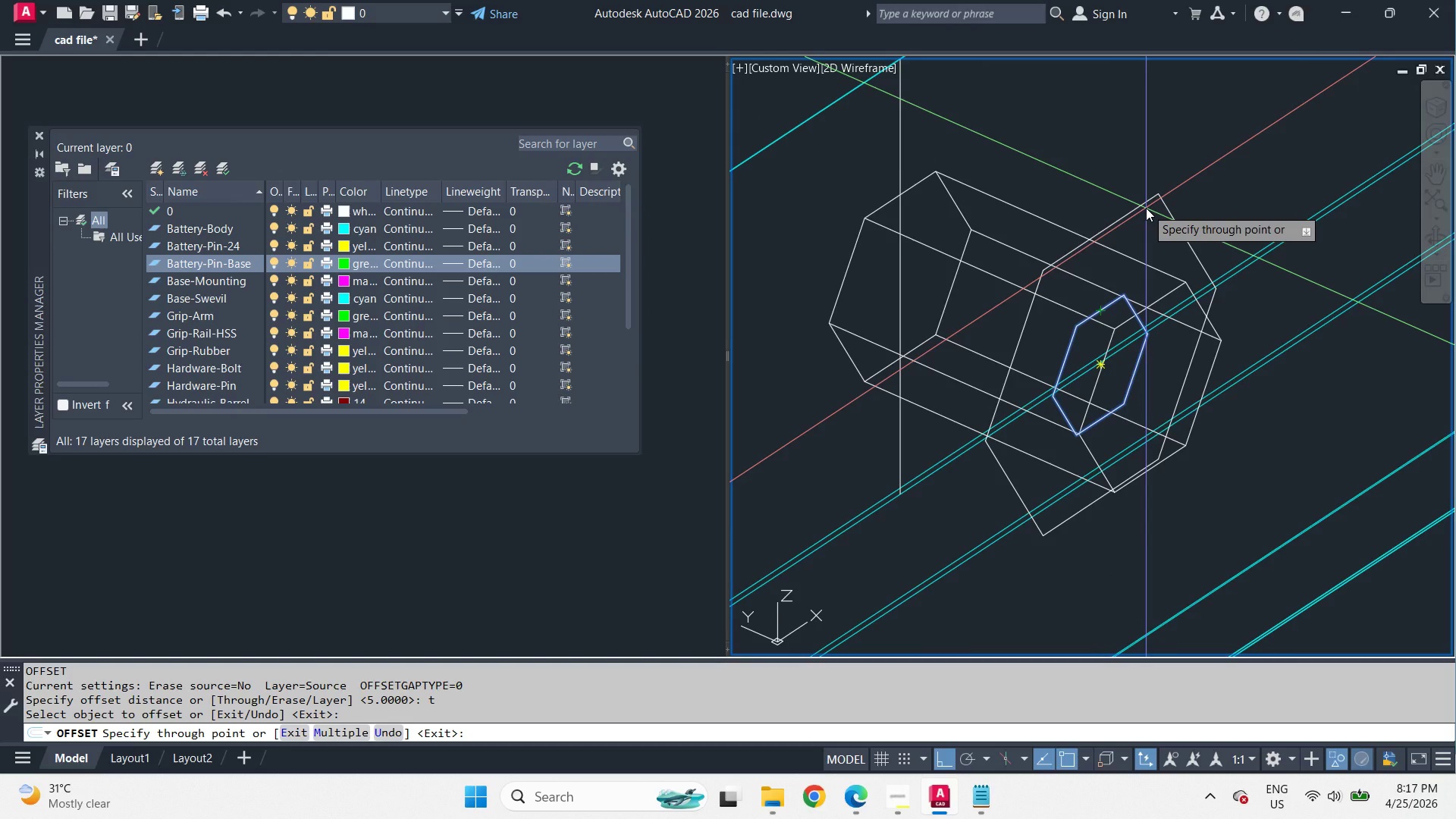 
key(Numpad2)
 